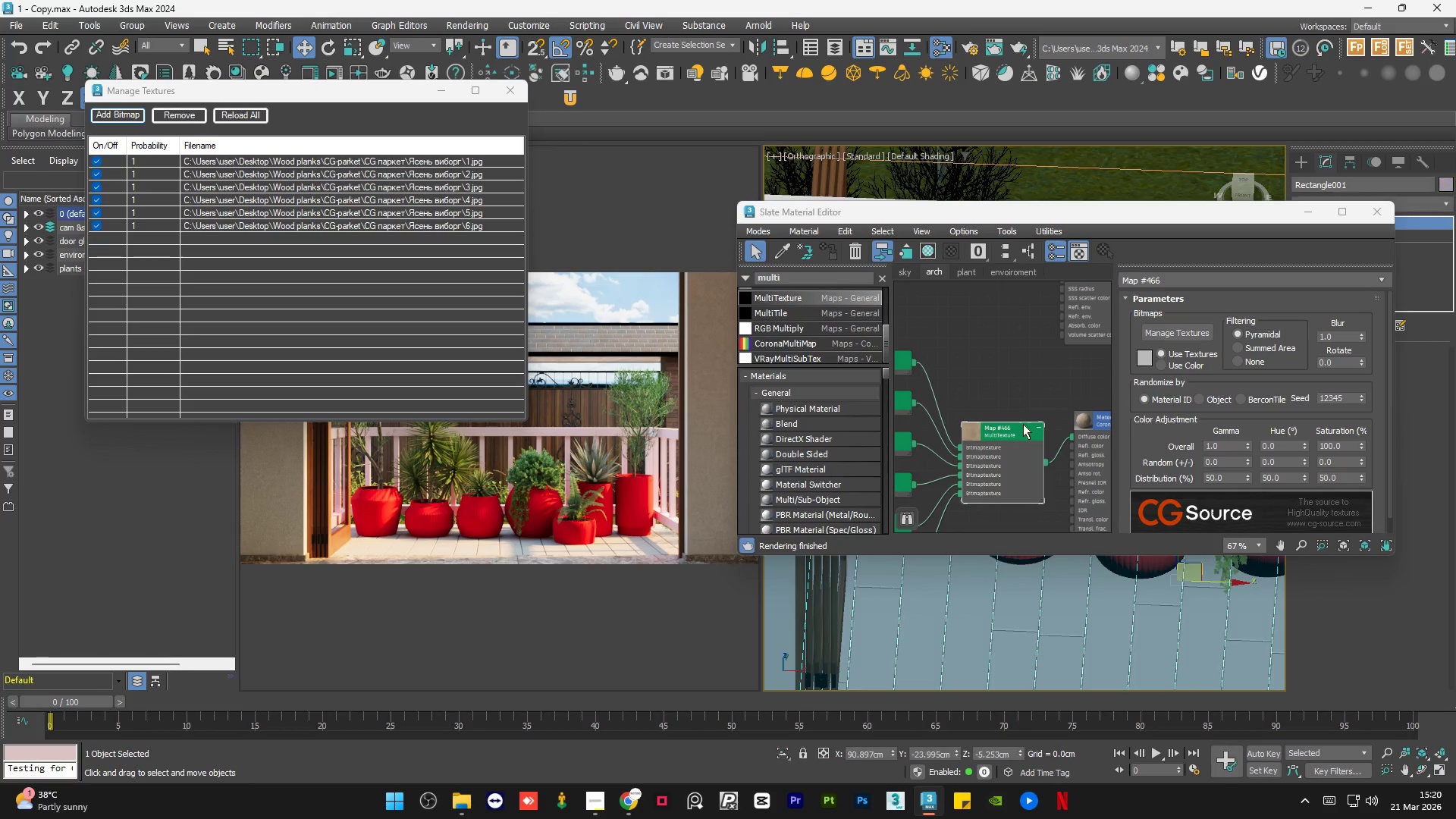 
scroll: coordinate [992, 658], scroll_direction: up, amount: 2.0
 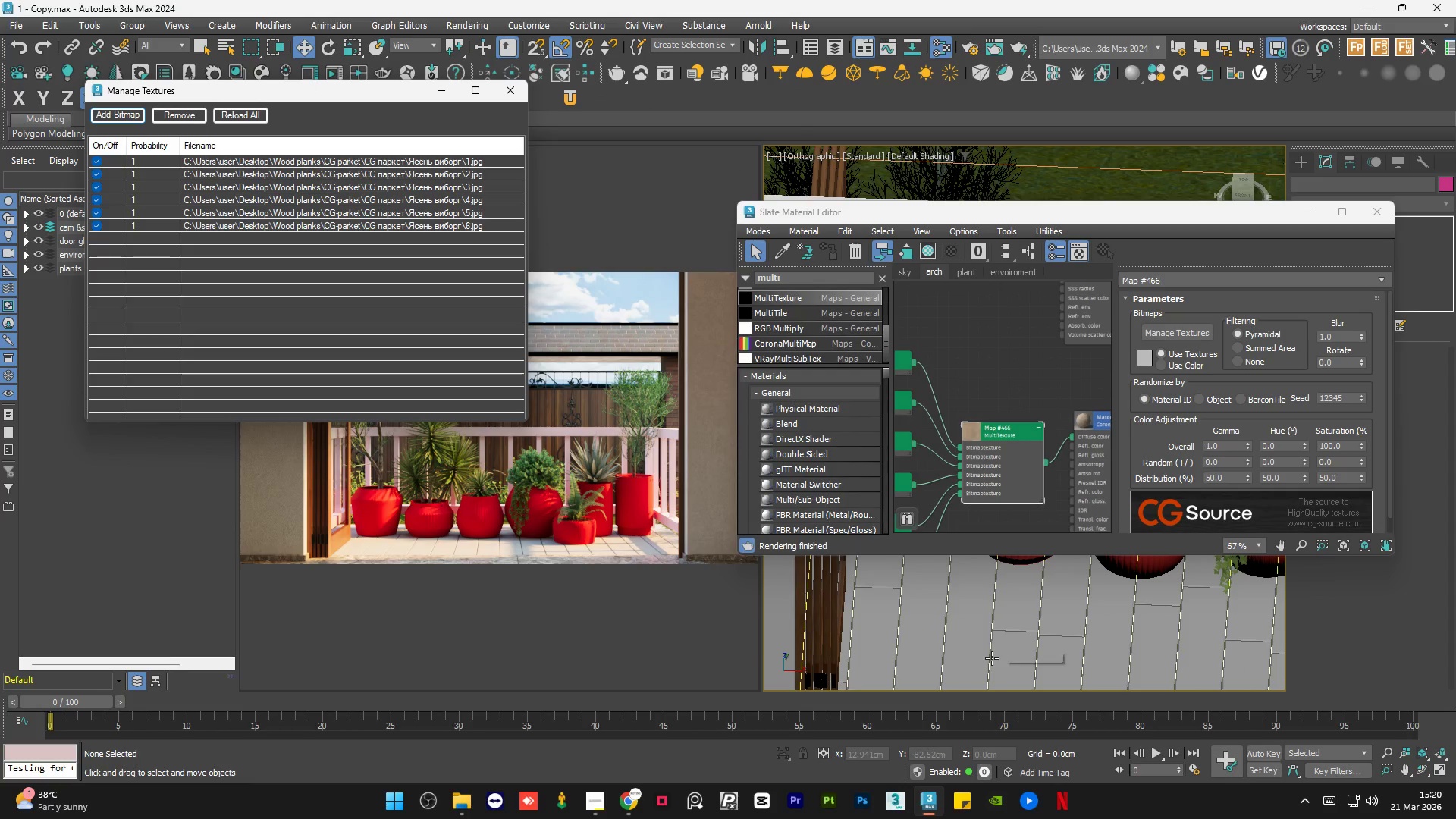 
scroll: coordinate [1026, 406], scroll_direction: down, amount: 4.0
 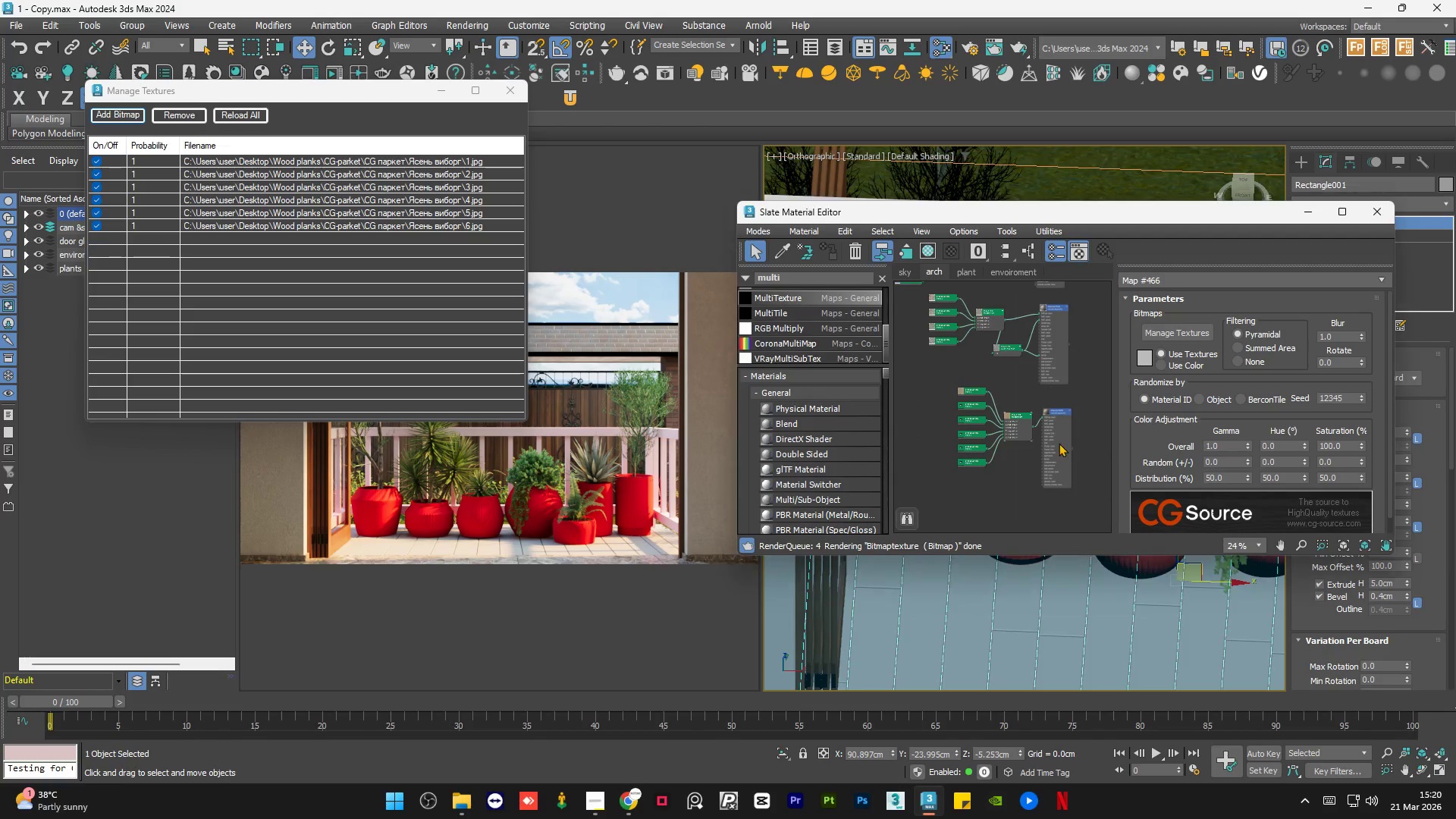 
double_click([1059, 443])
 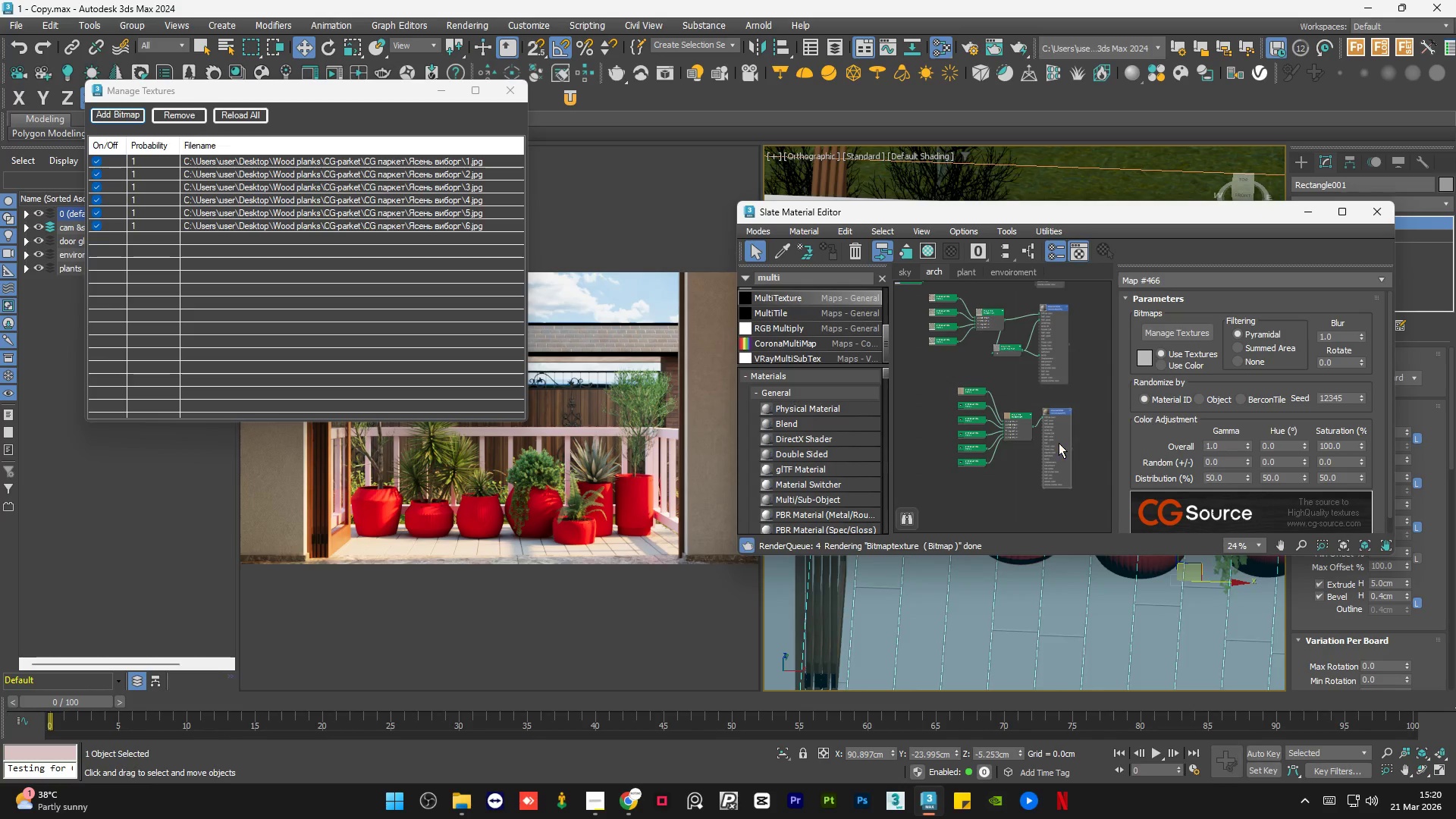 
key(A)
 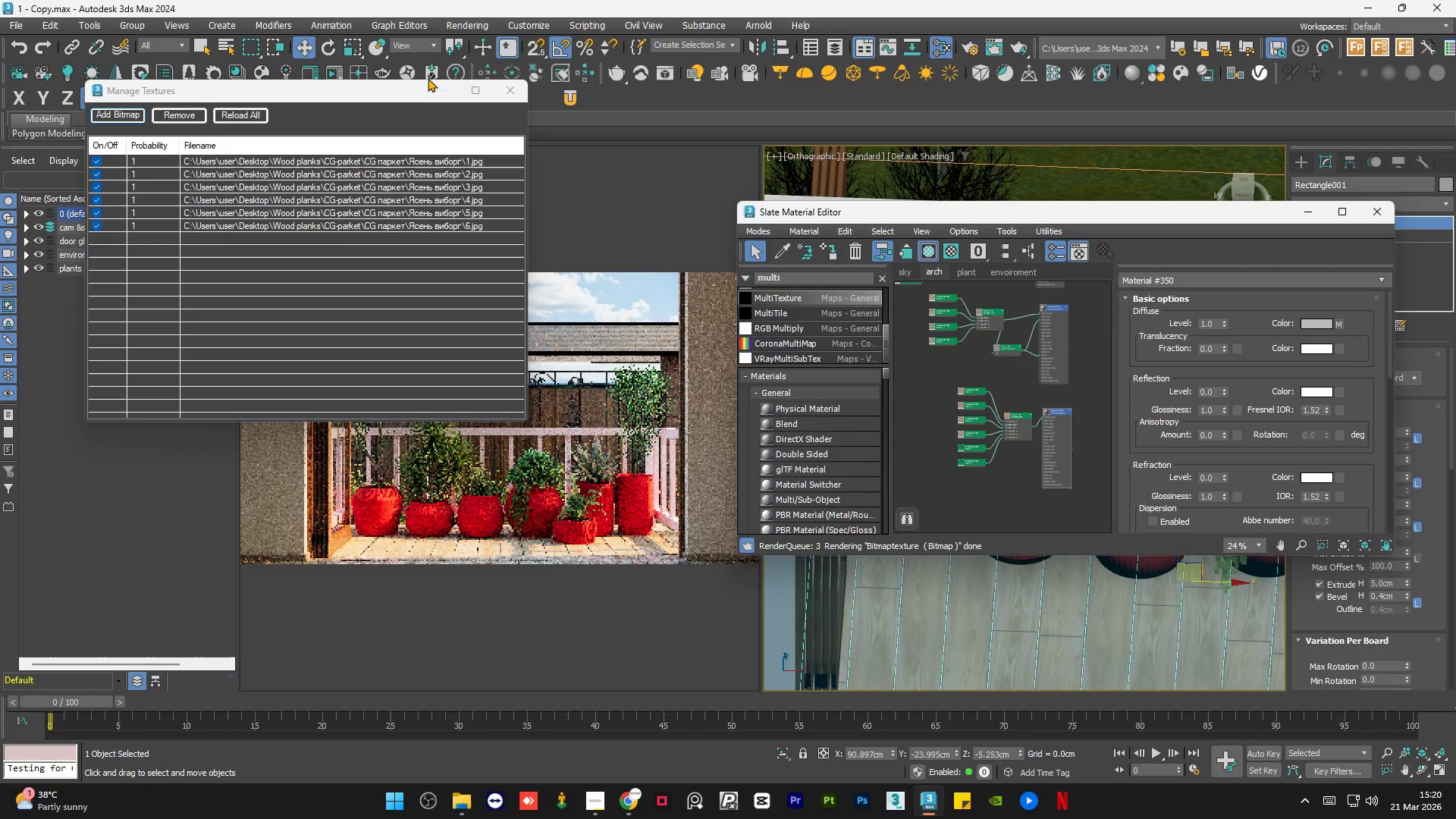 
left_click([441, 96])
 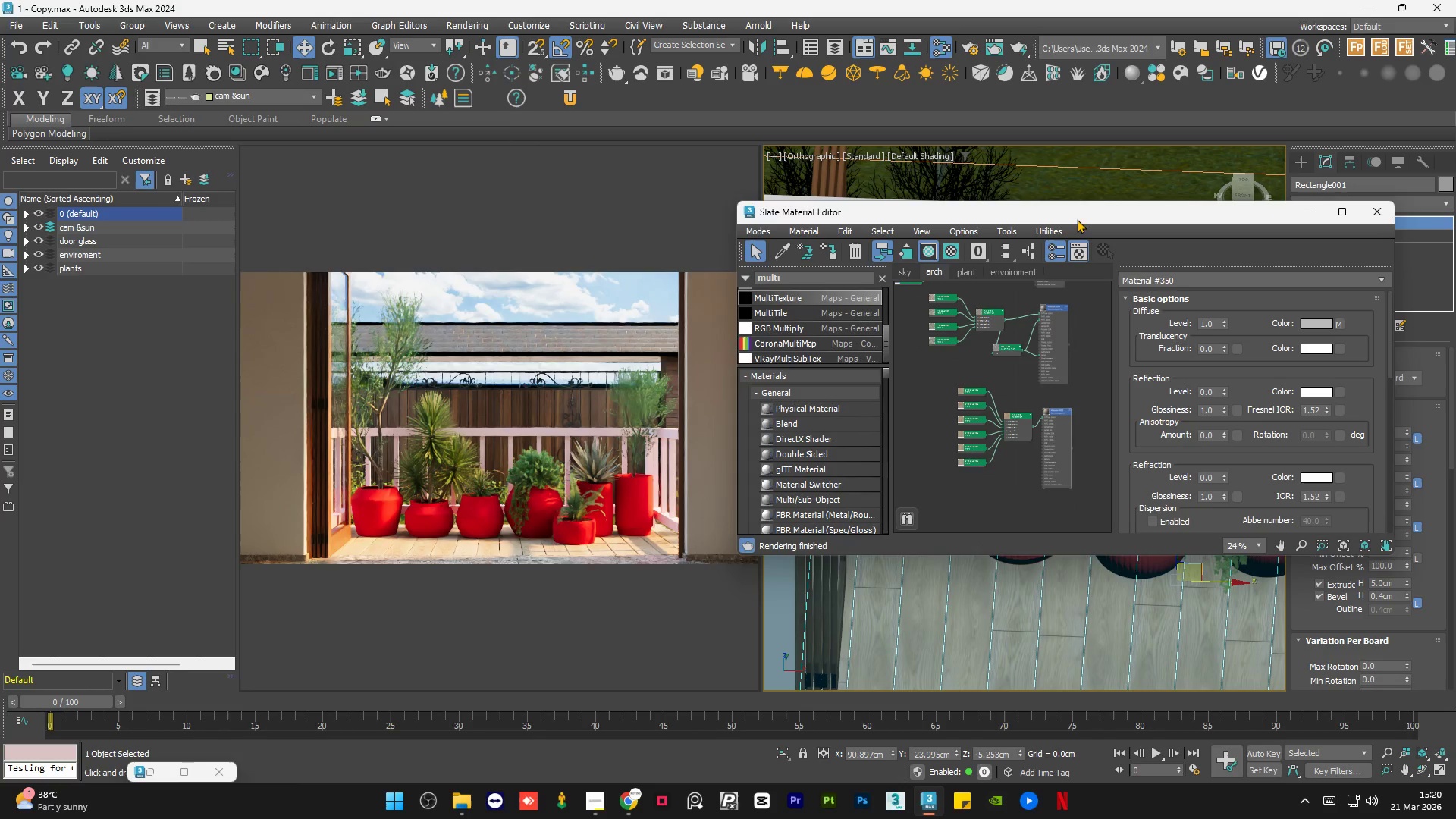 
left_click_drag(start_coordinate=[1078, 218], to_coordinate=[526, 214])
 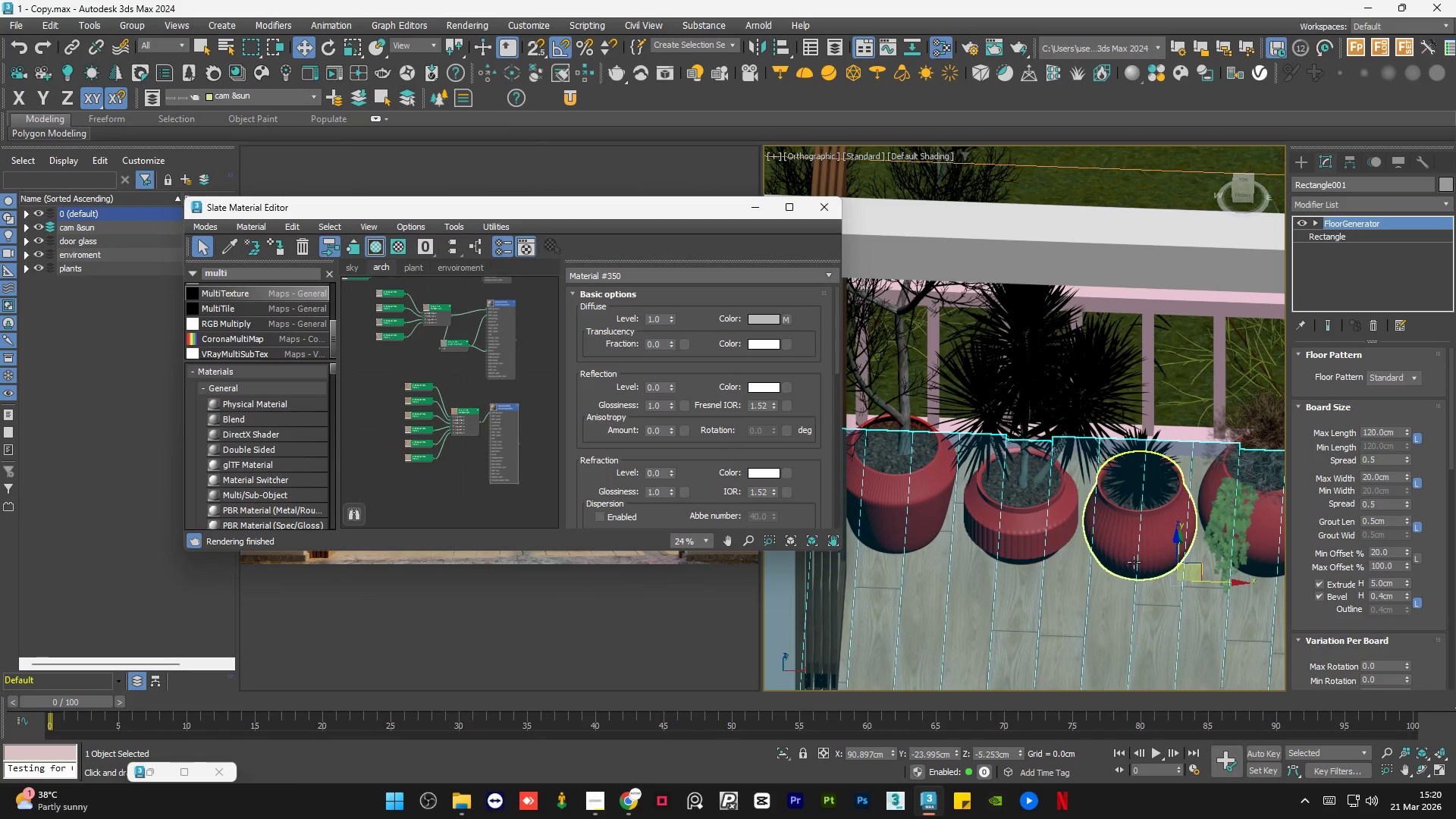 
hold_key(key=AltLeft, duration=1.44)
 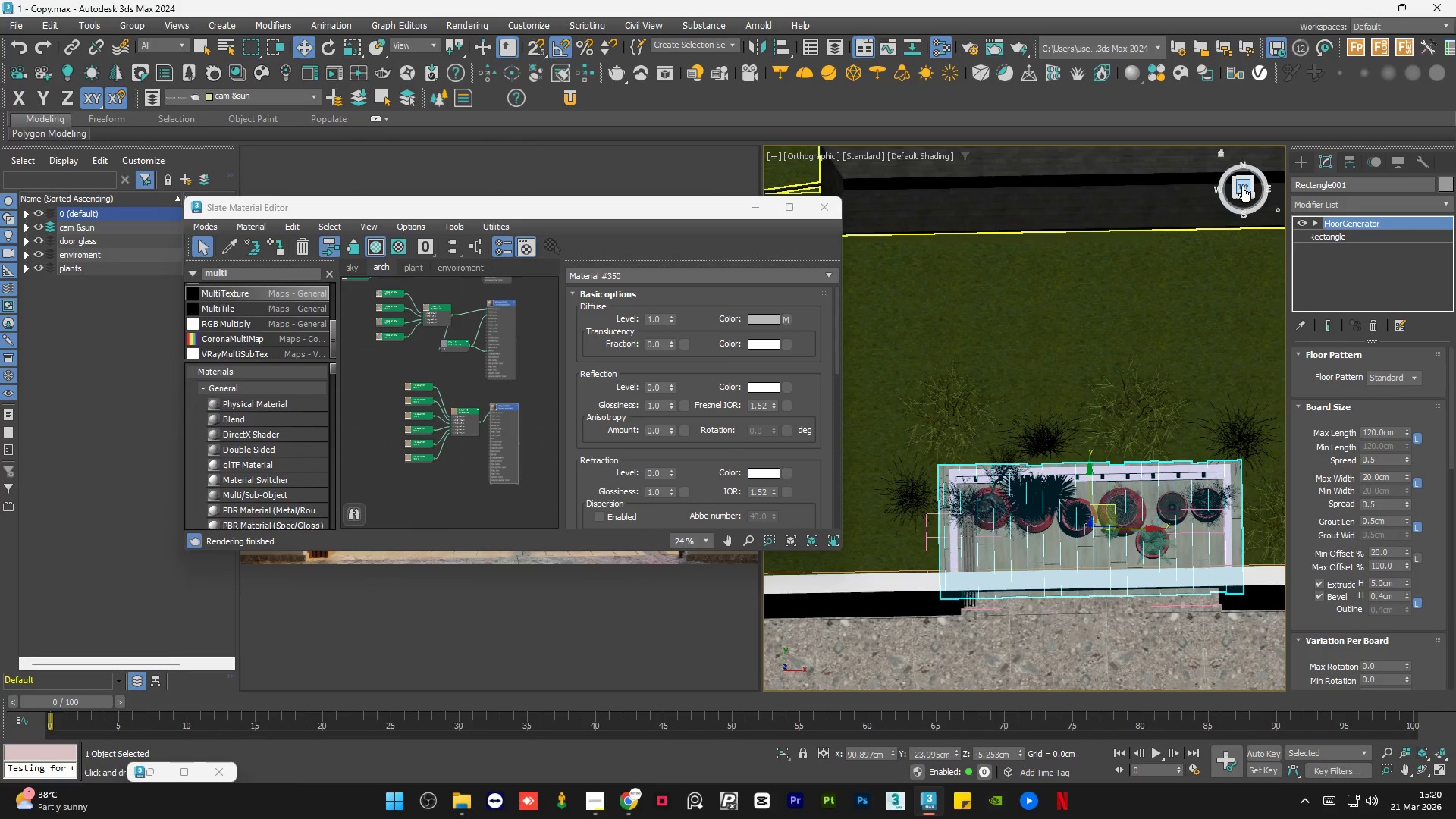 
scroll: coordinate [1035, 500], scroll_direction: down, amount: 3.0
 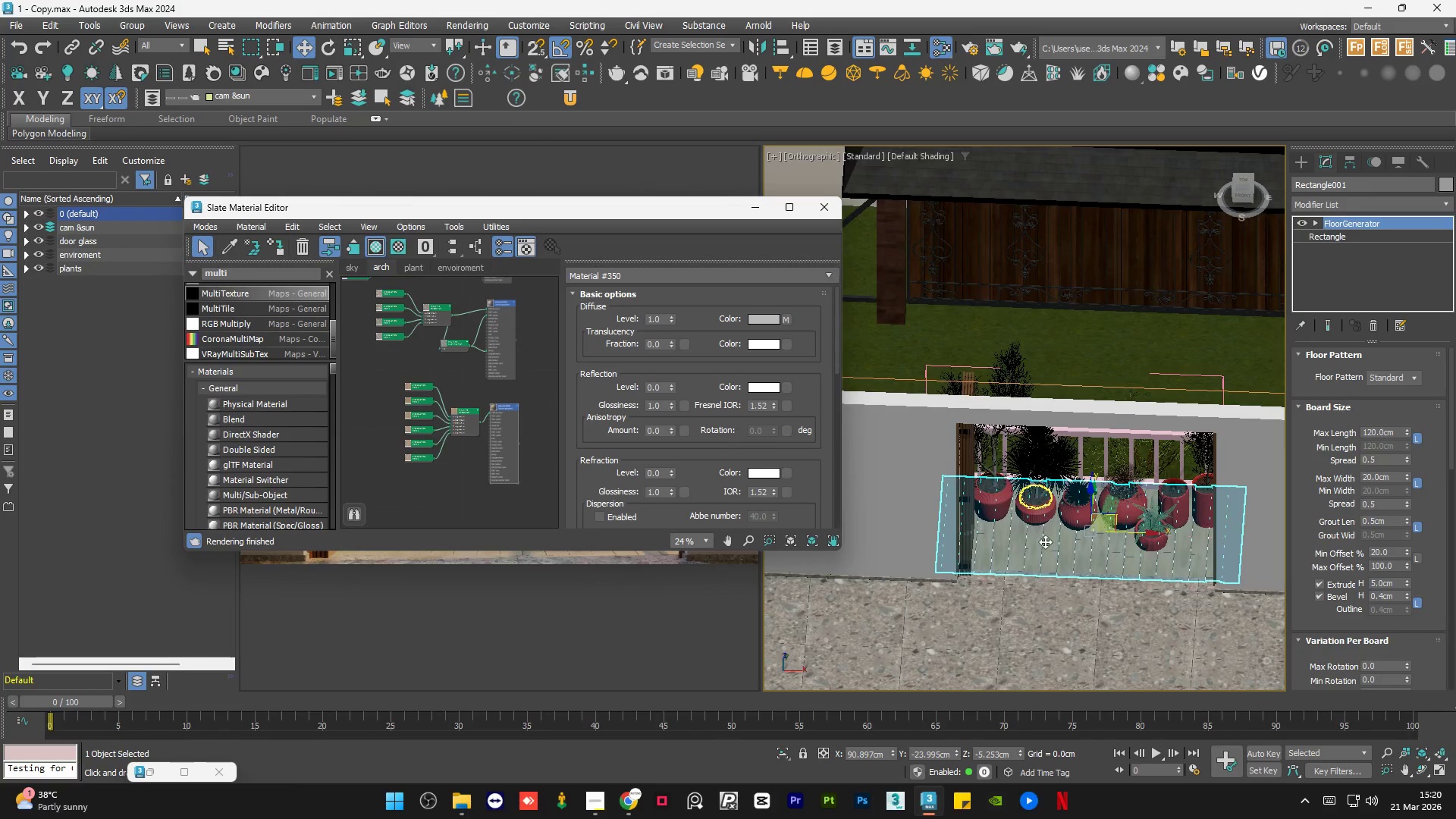 
left_click([1242, 187])
 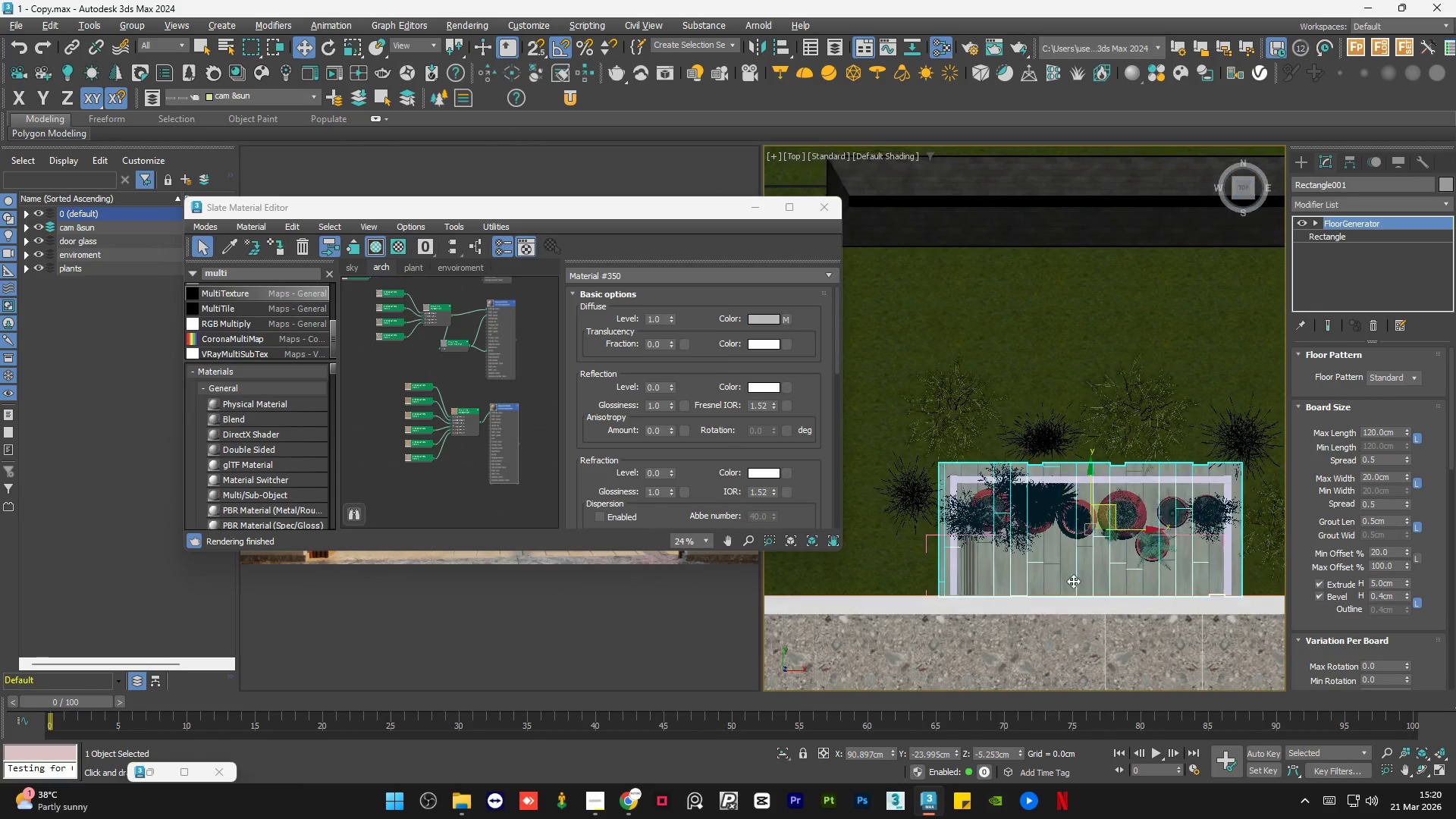 
scroll: coordinate [1039, 503], scroll_direction: up, amount: 9.0
 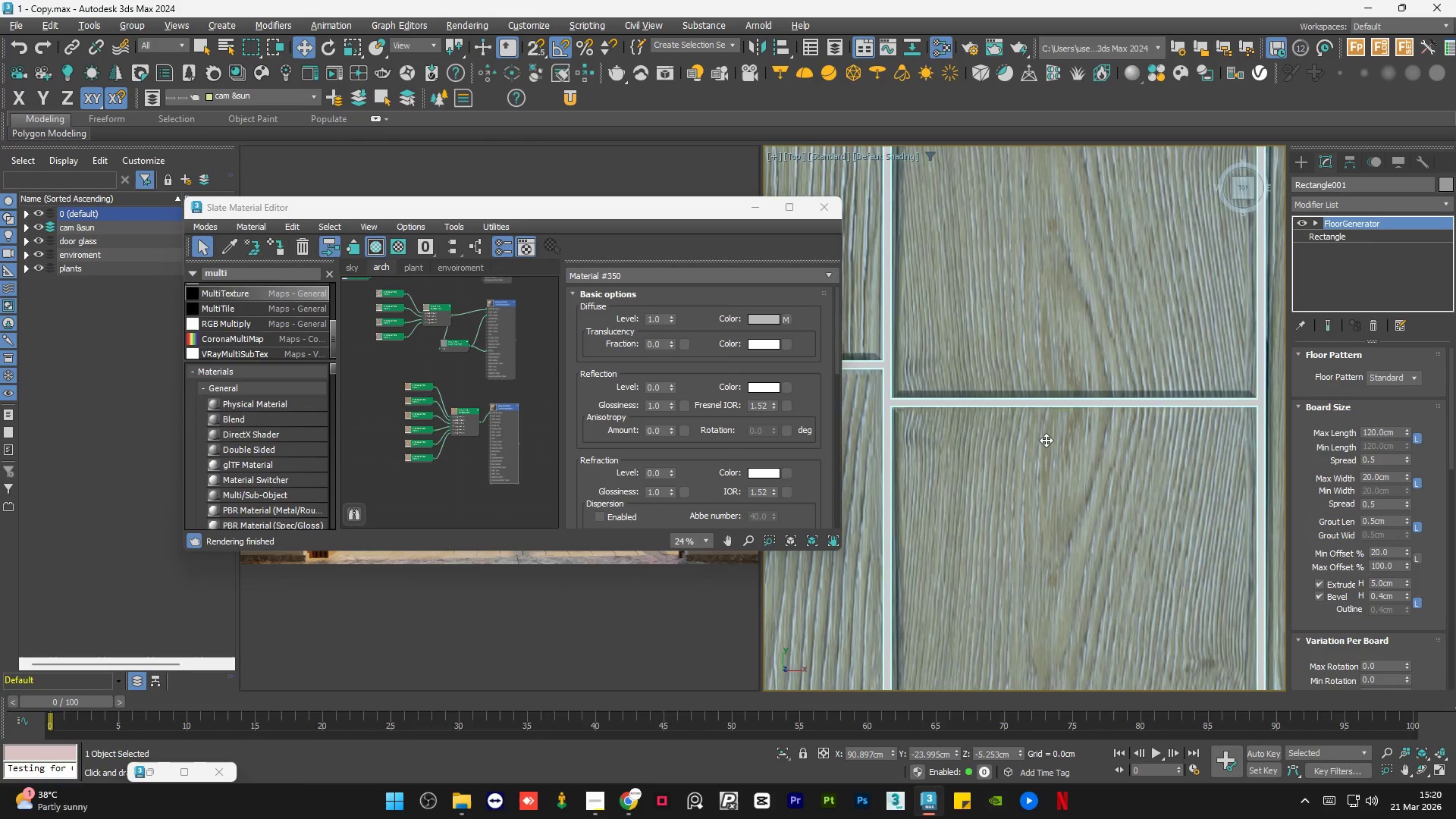 
scroll: coordinate [1058, 397], scroll_direction: down, amount: 4.0
 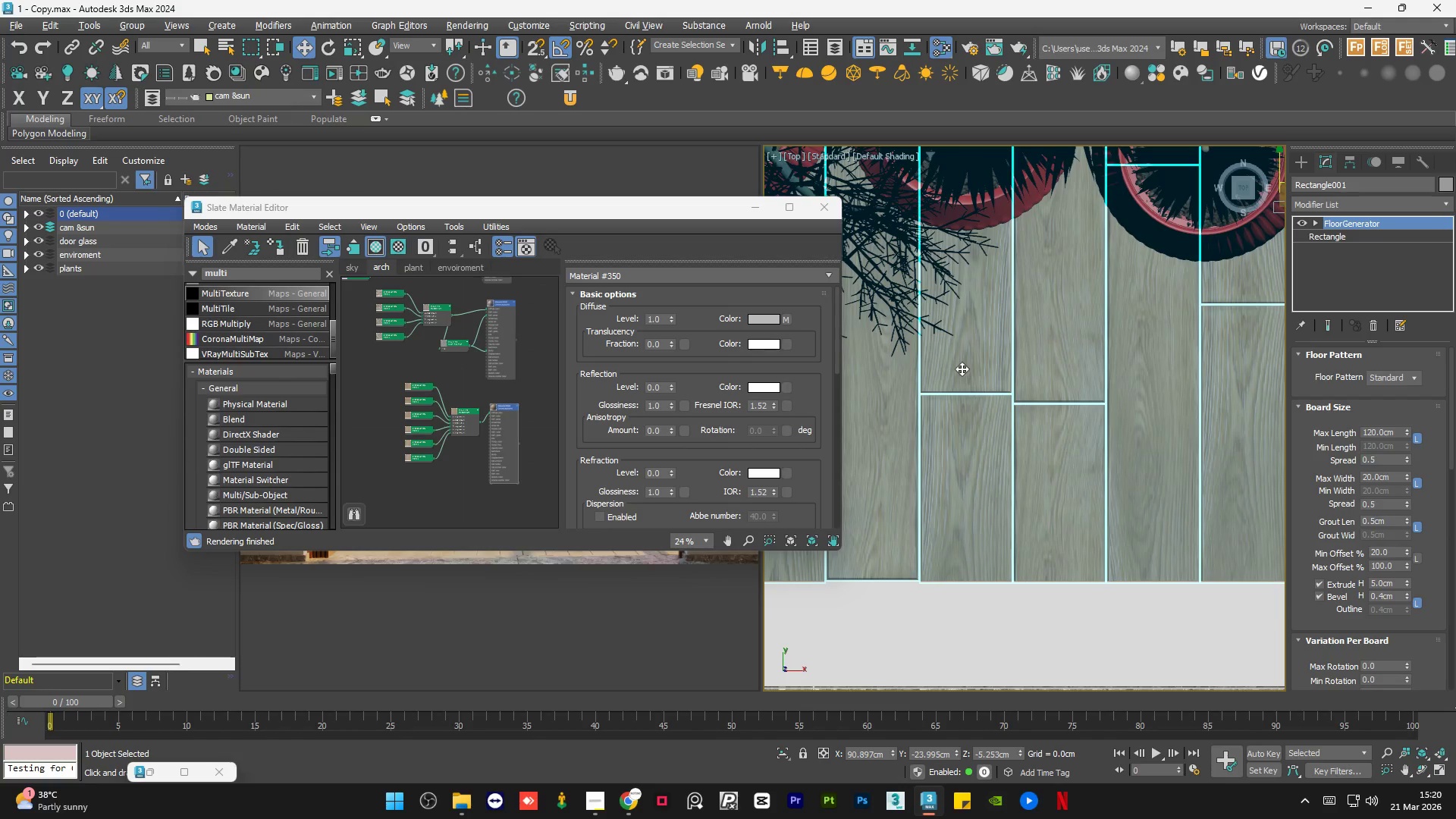 
scroll: coordinate [405, 393], scroll_direction: up, amount: 5.0
 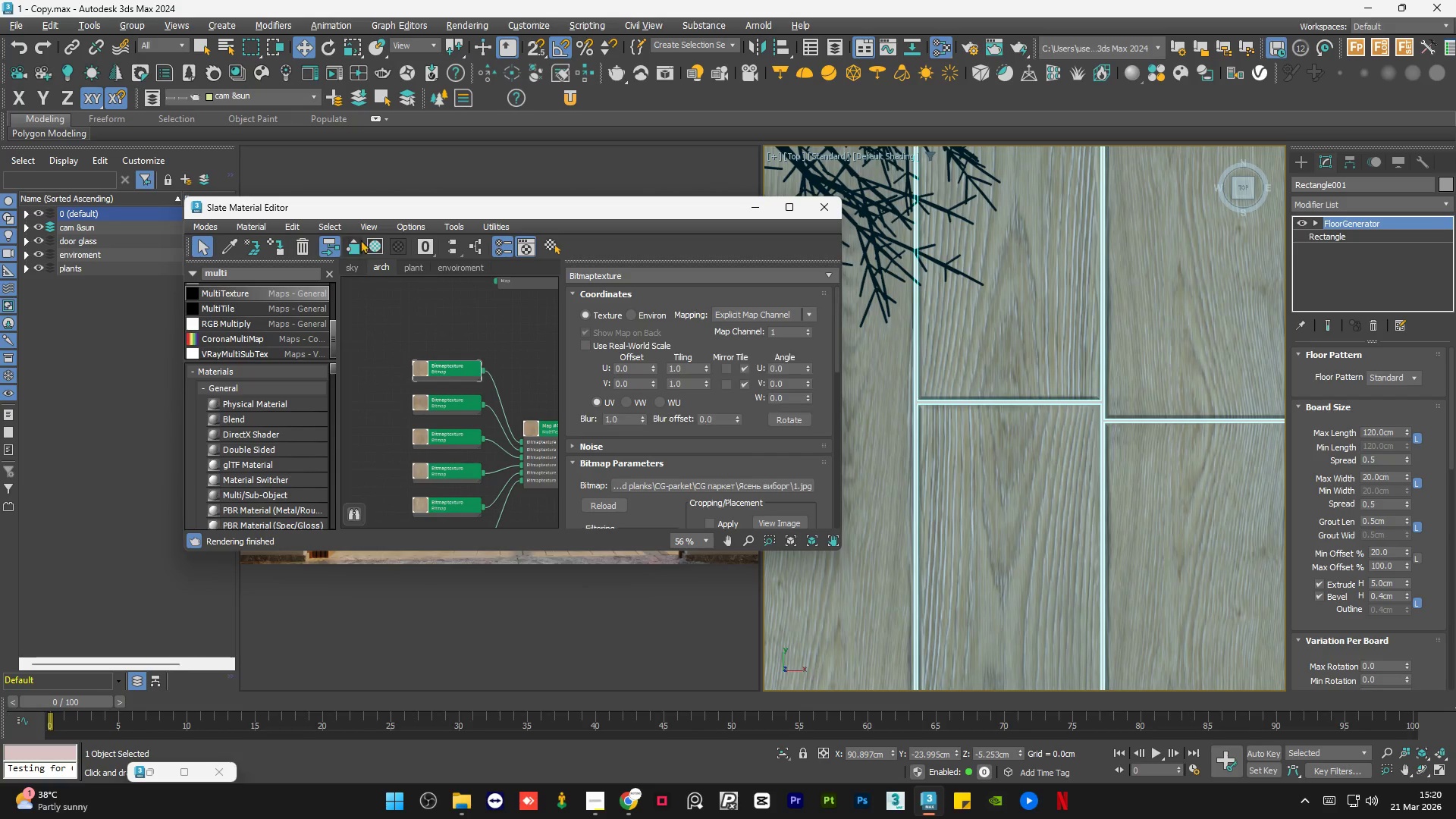 
left_click([376, 243])
 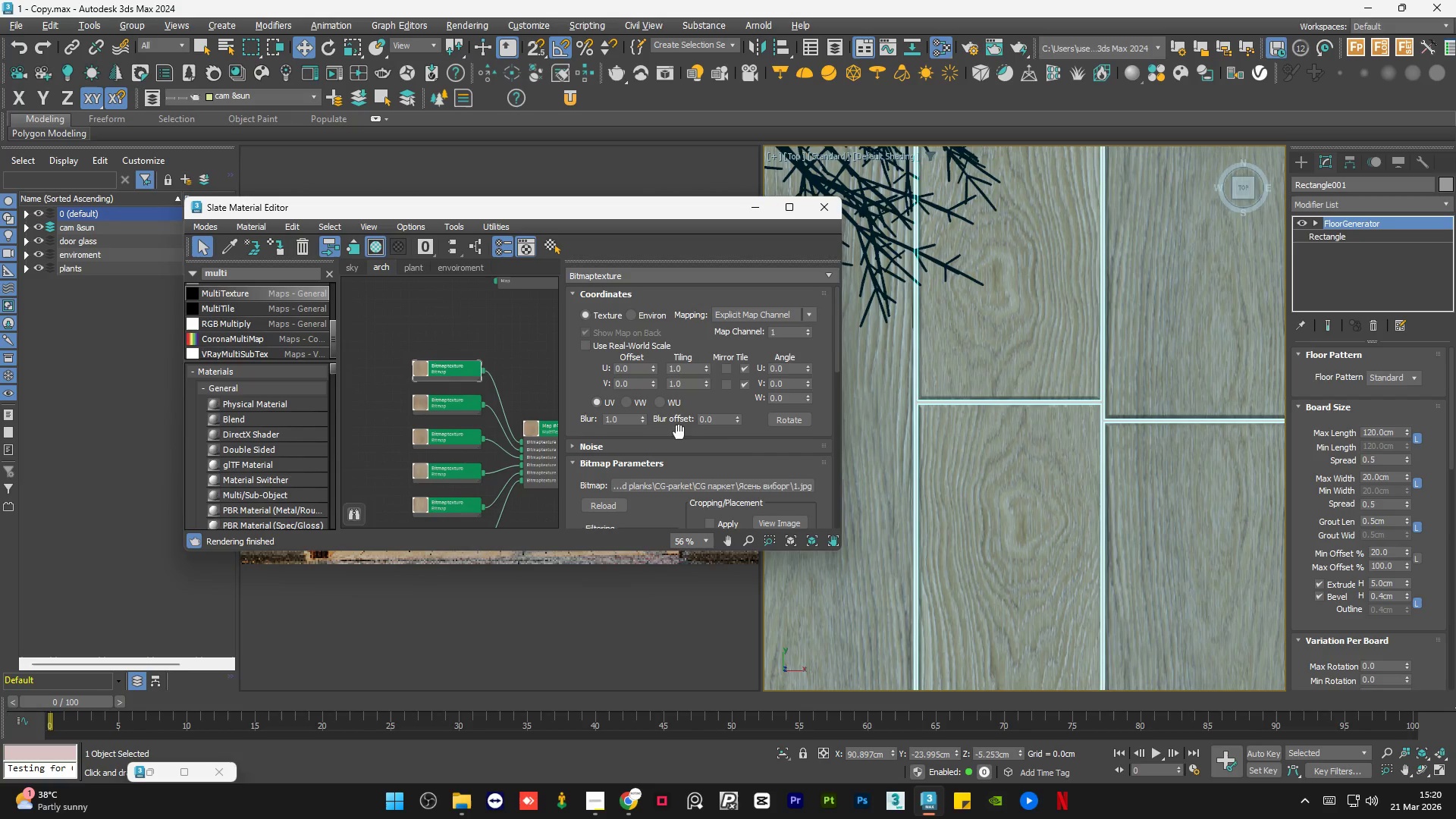 
left_click([454, 404])
 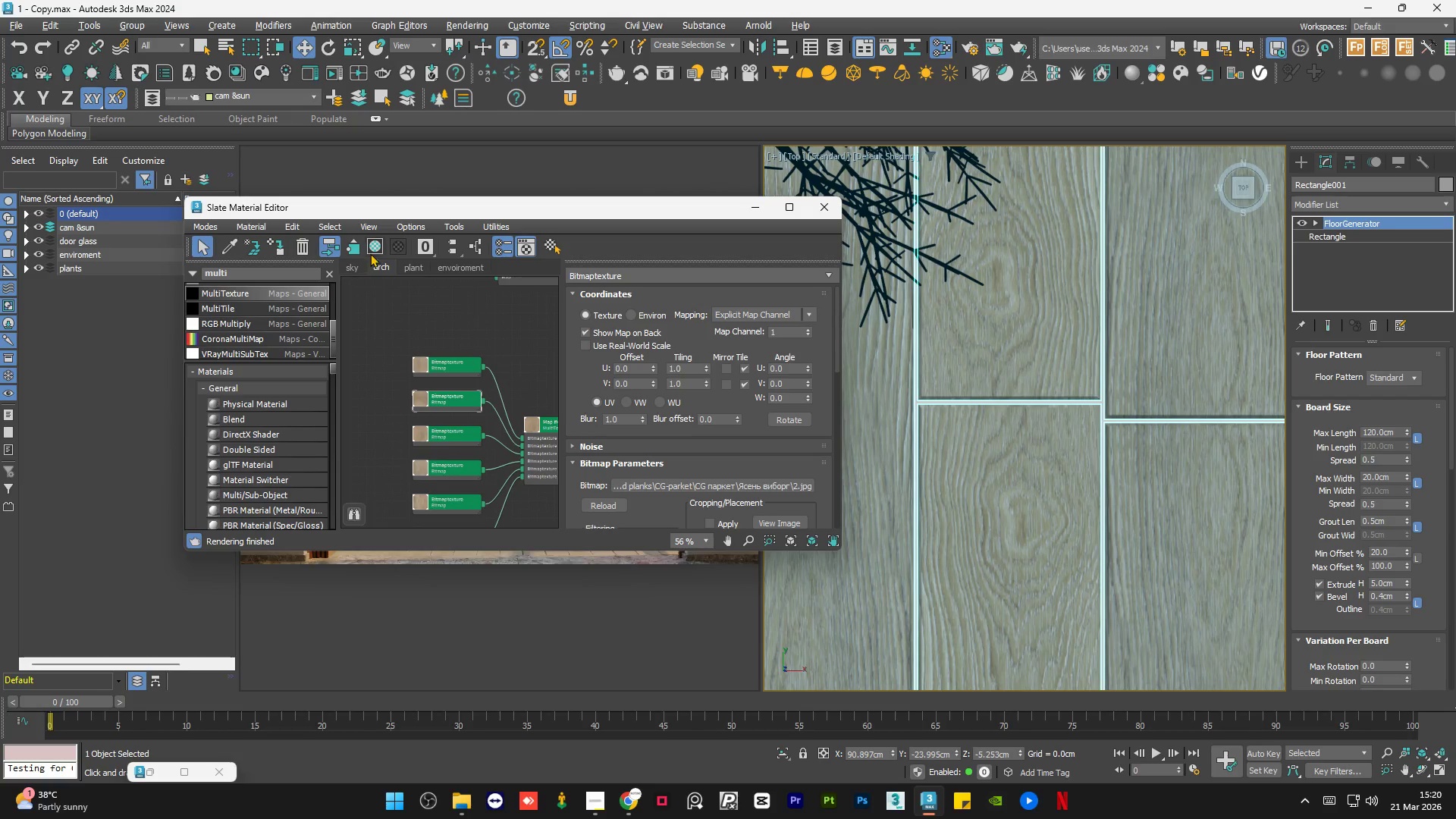 
scroll: coordinate [453, 416], scroll_direction: none, amount: 0.0
 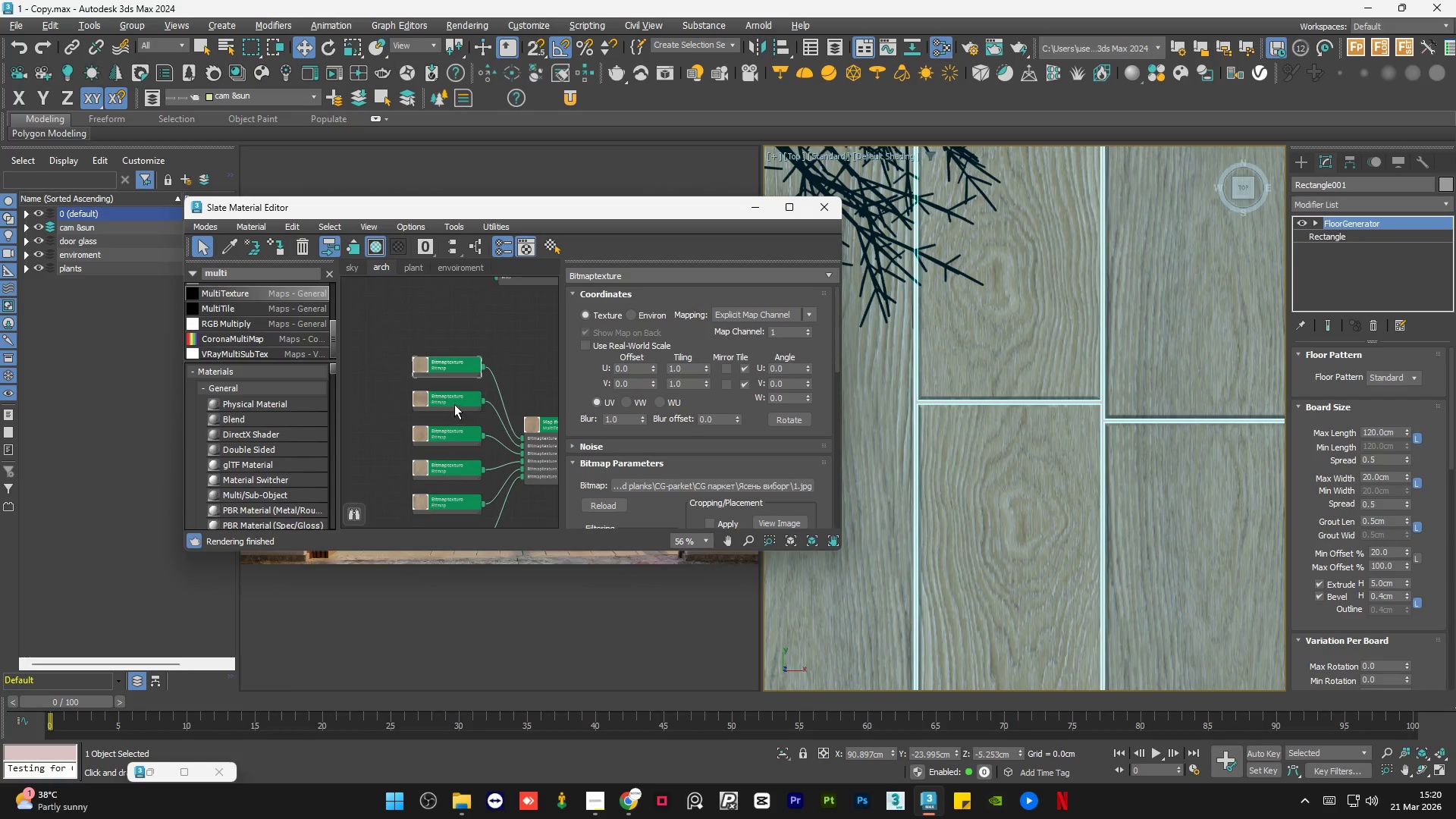 
left_click([372, 249])
 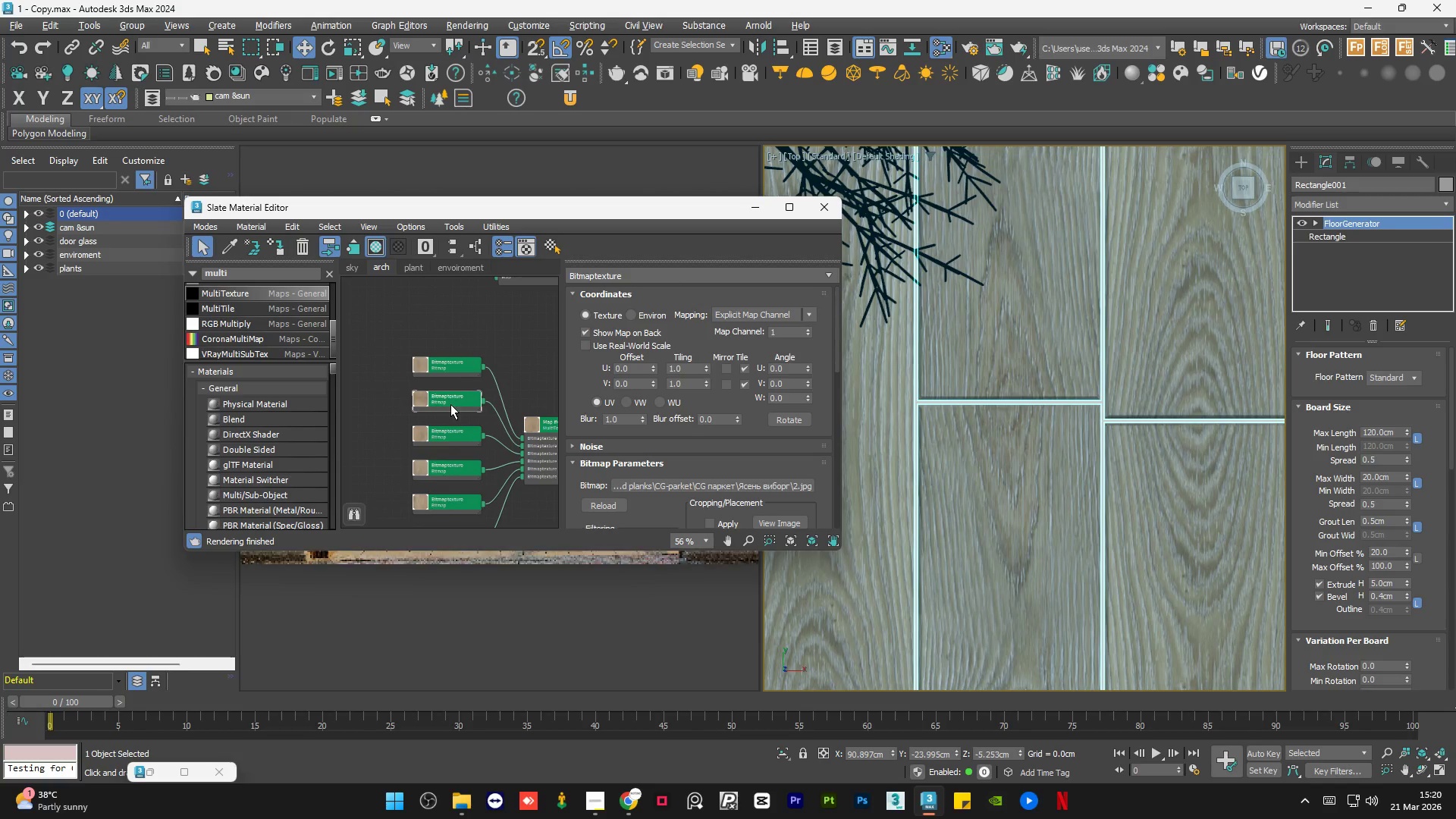 
left_click([447, 430])
 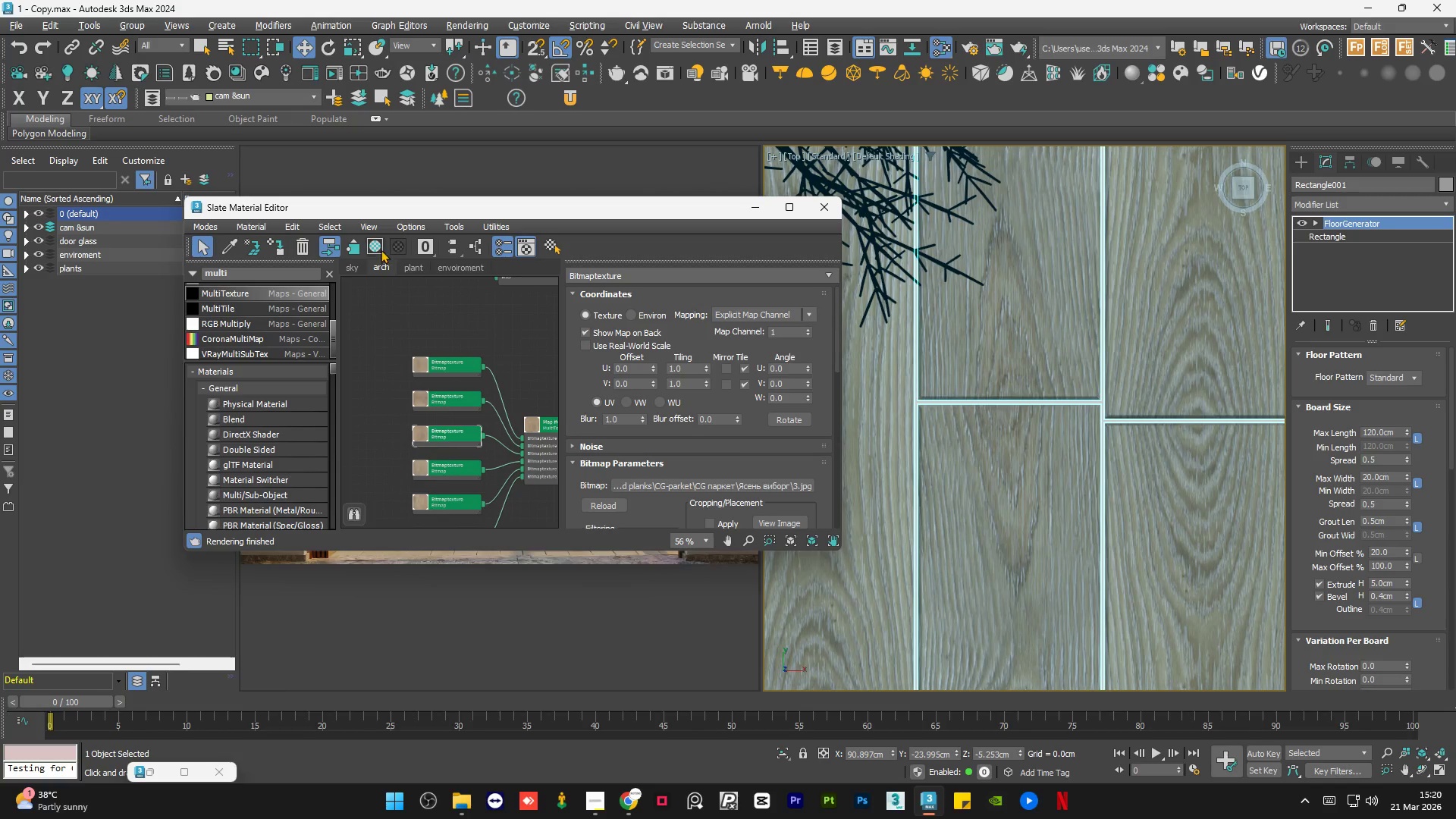 
left_click([372, 247])
 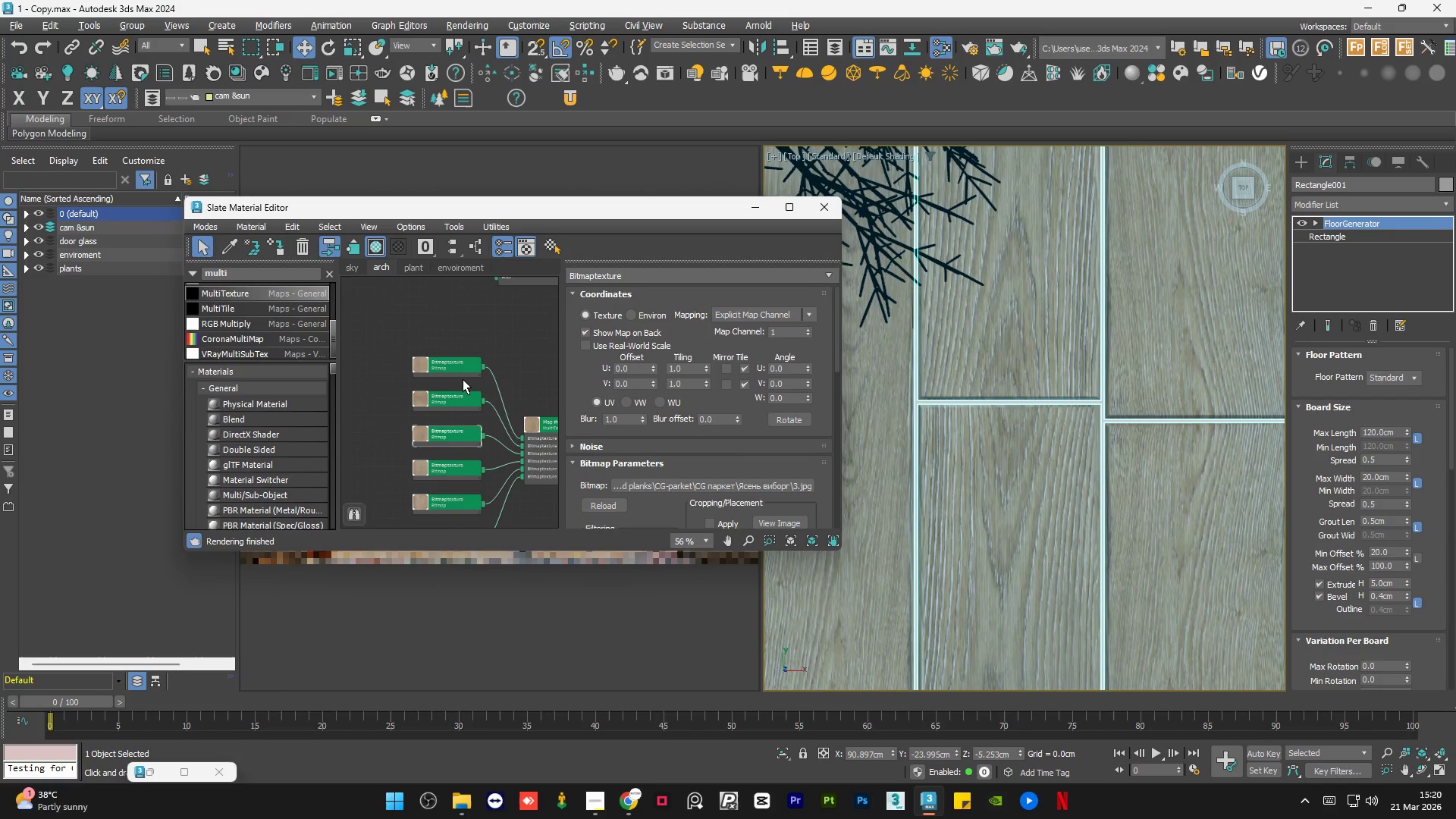 
scroll: coordinate [463, 380], scroll_direction: down, amount: 2.0
 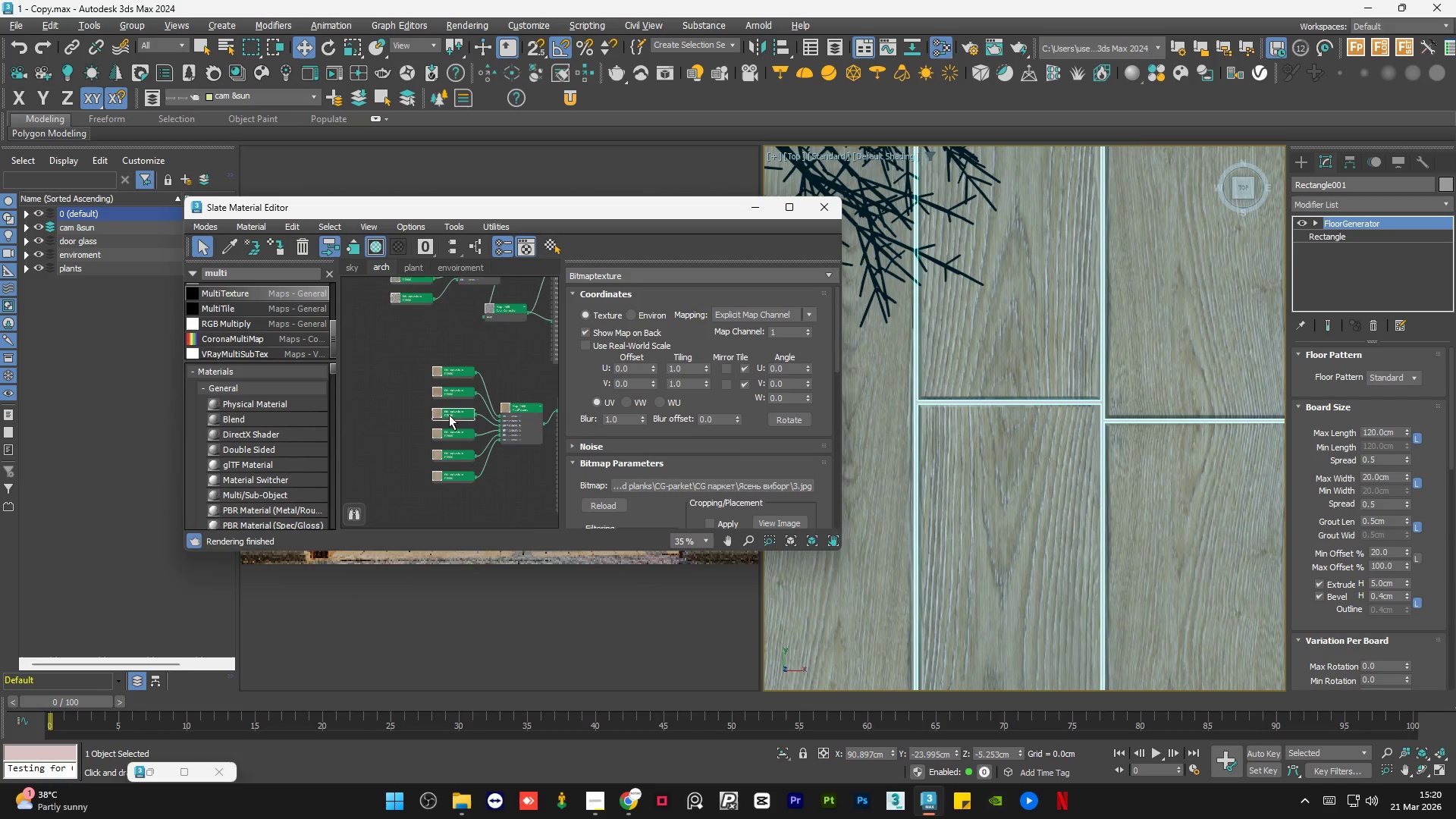 
left_click([445, 437])
 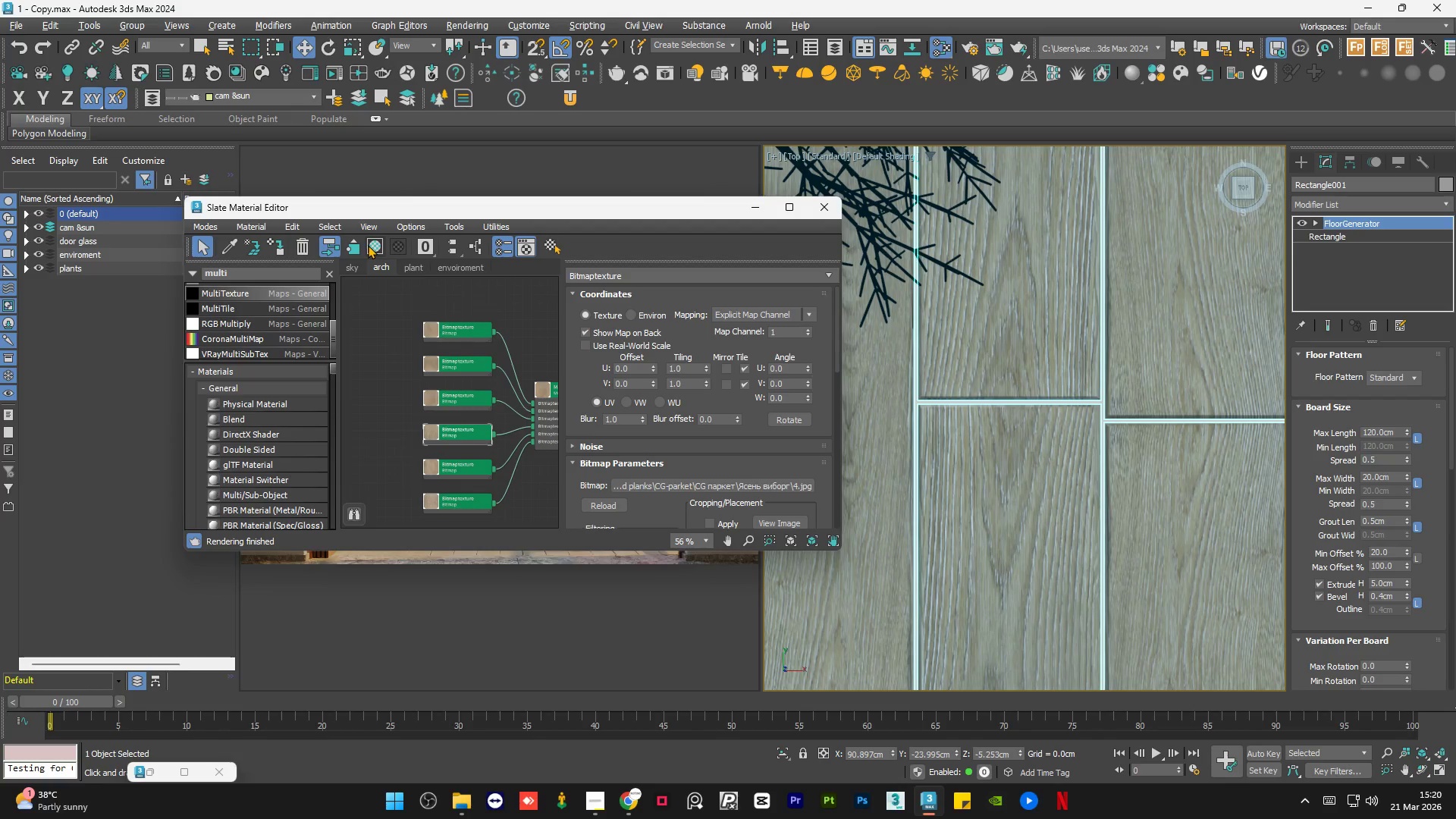 
scroll: coordinate [445, 437], scroll_direction: up, amount: 2.0
 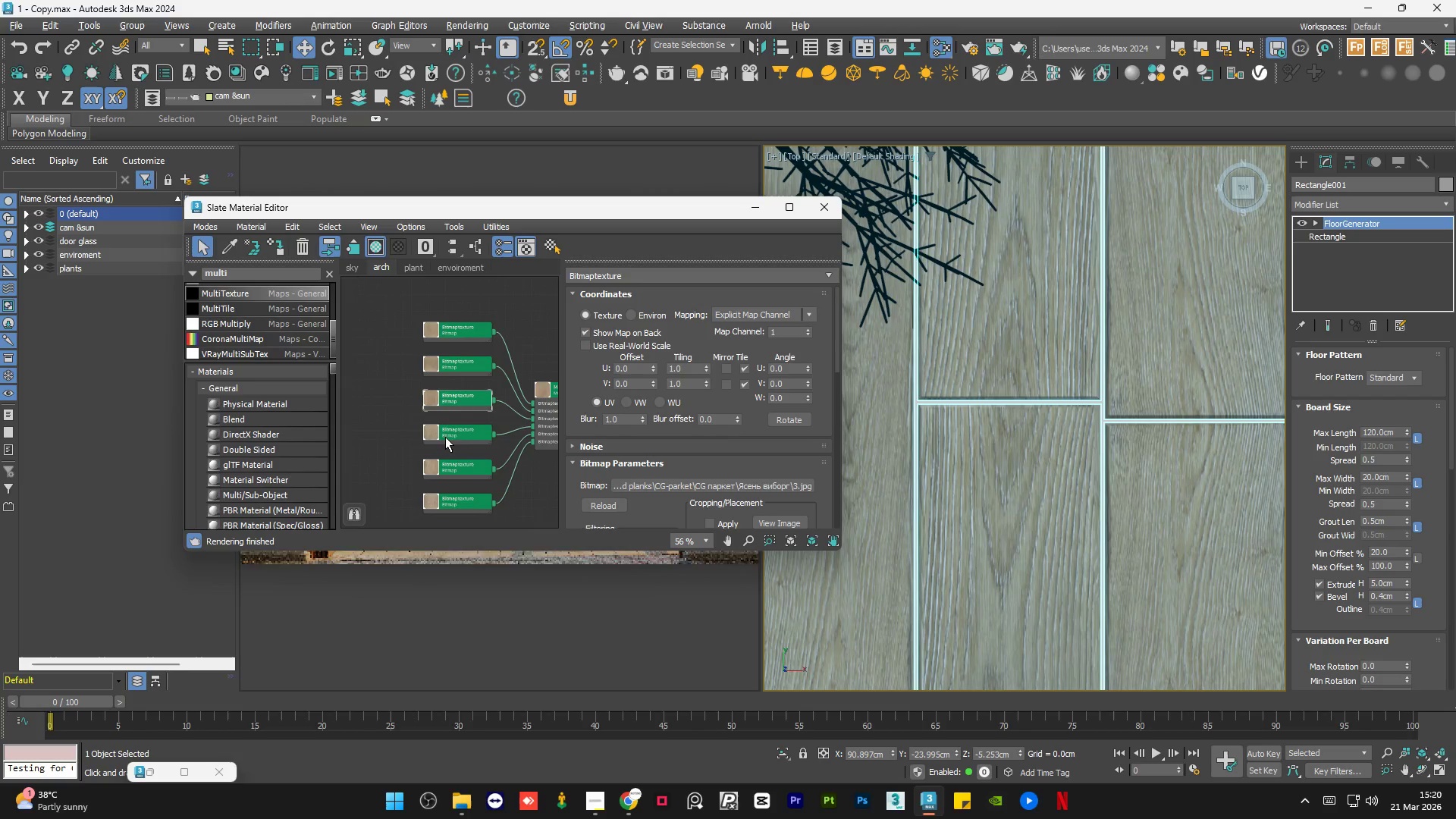 
left_click([372, 245])
 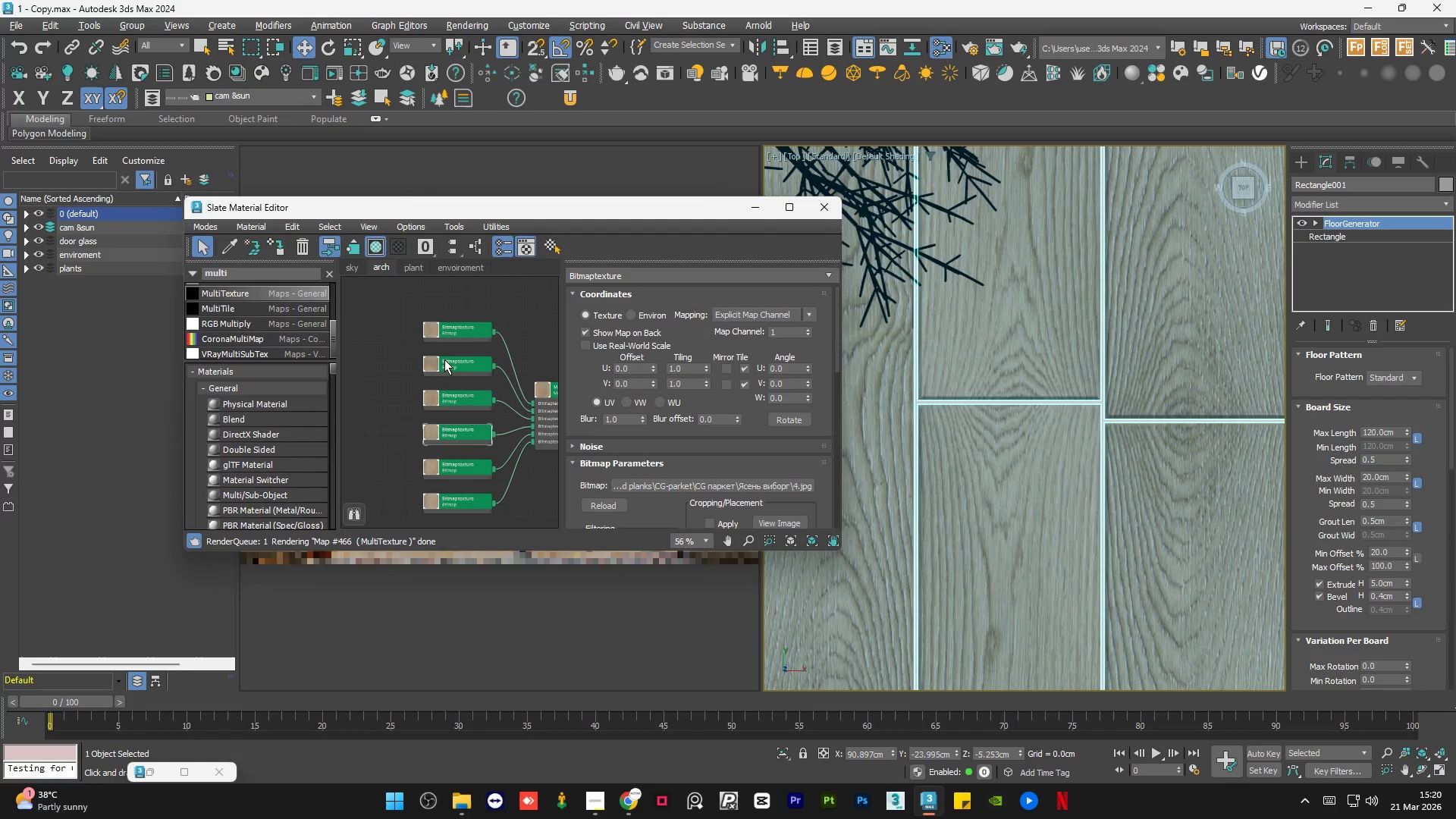 
scroll: coordinate [458, 460], scroll_direction: up, amount: 1.0
 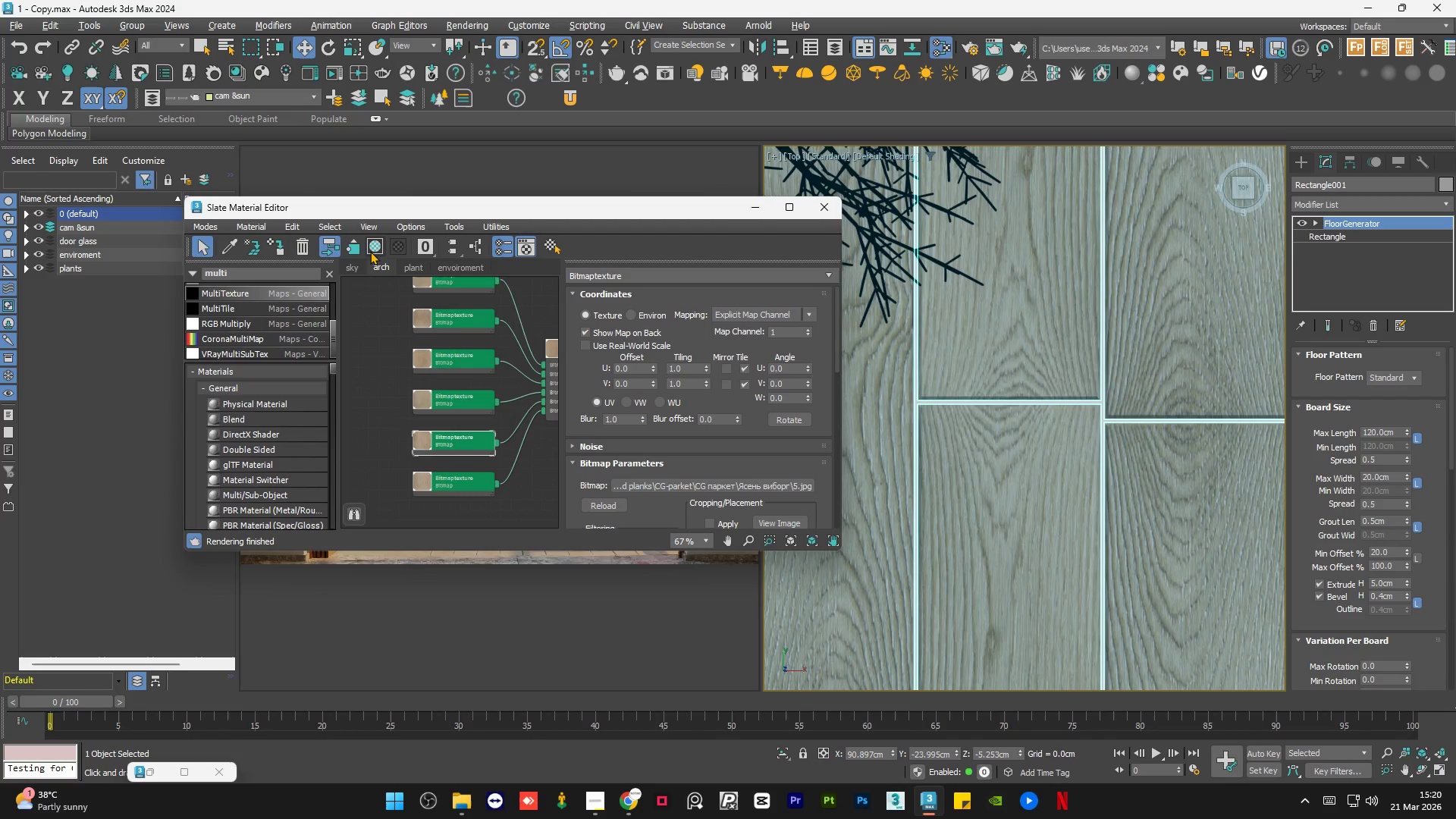 
left_click([369, 247])
 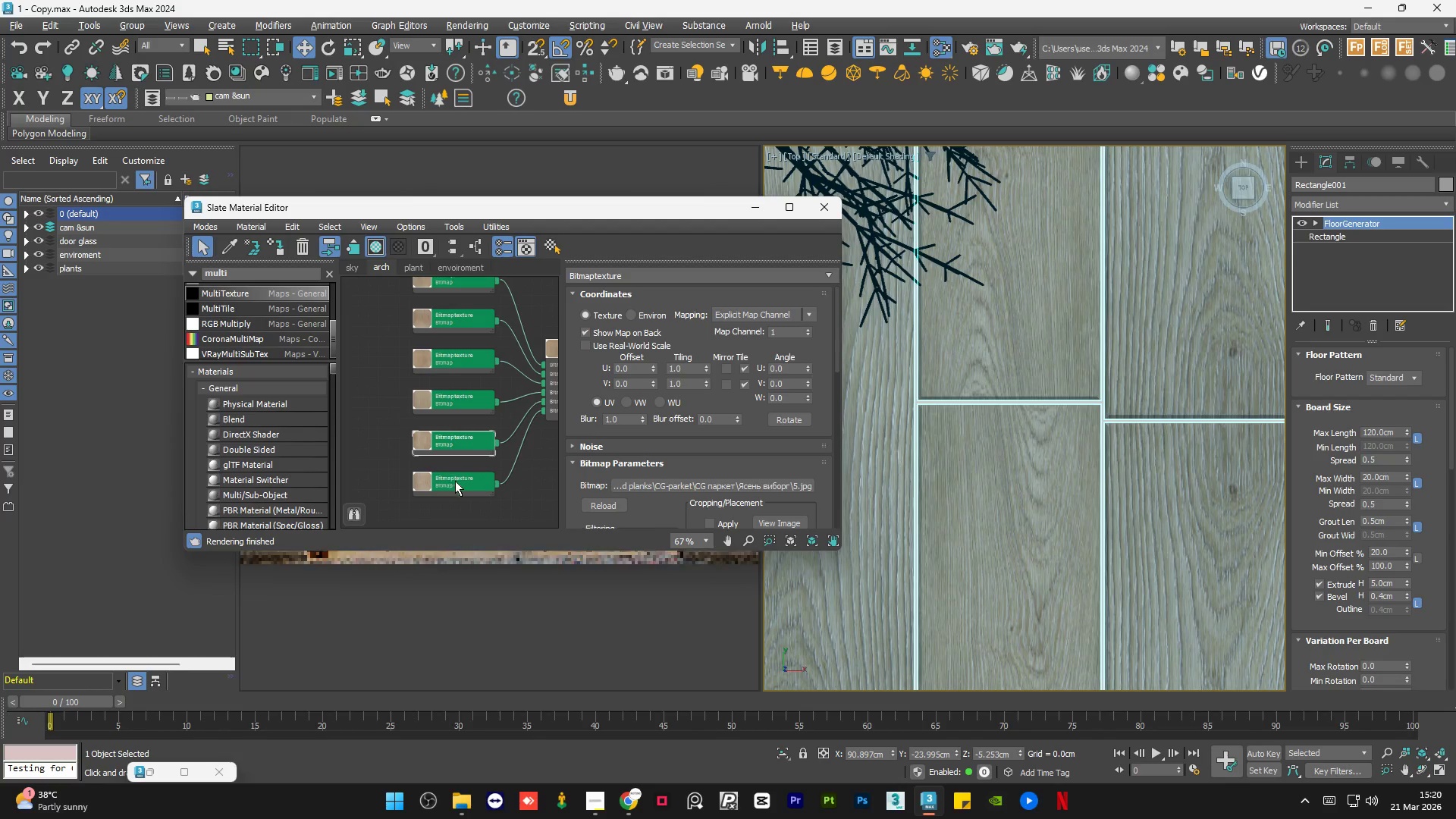 
left_click([456, 485])
 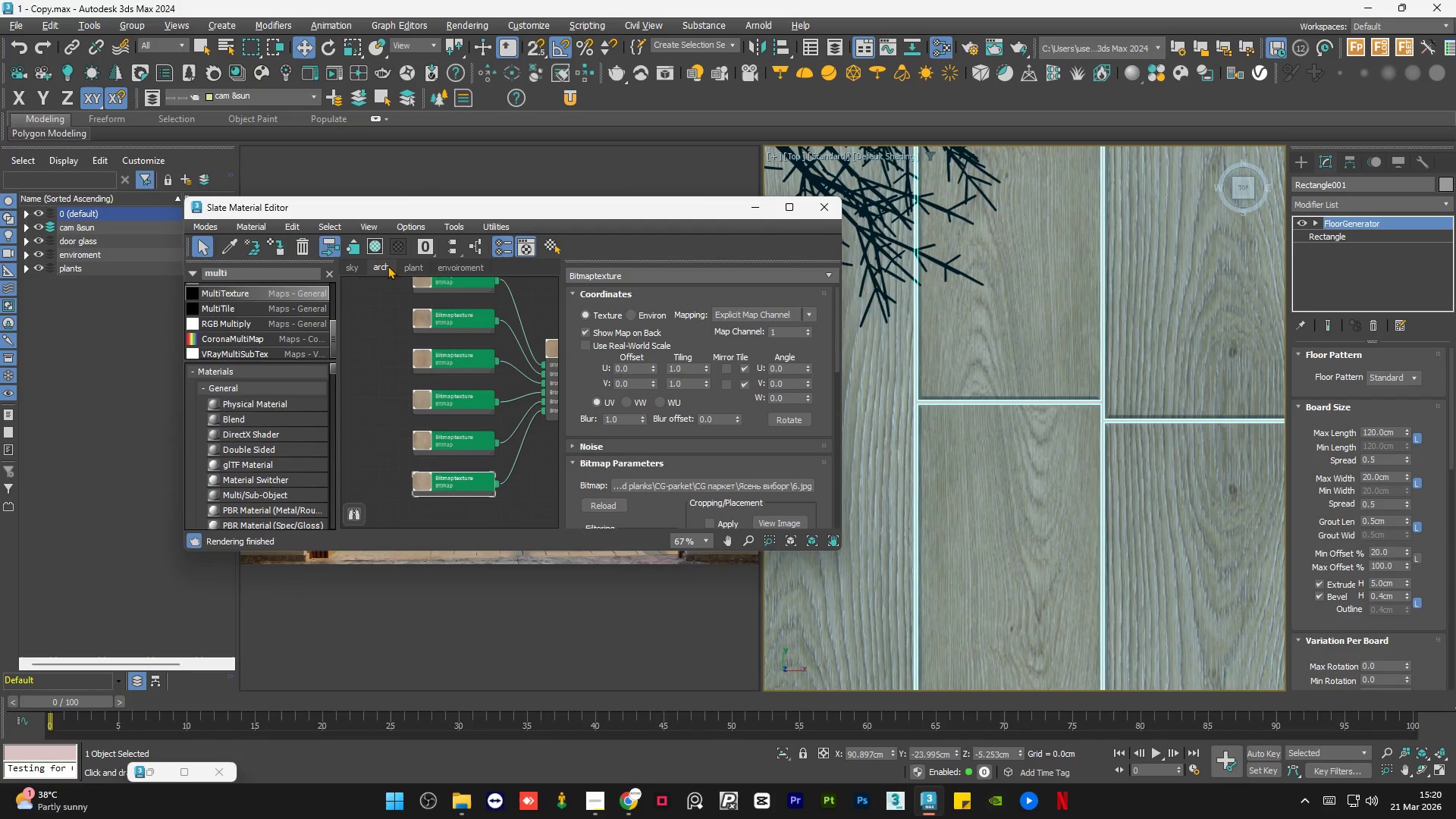 
left_click([374, 245])
 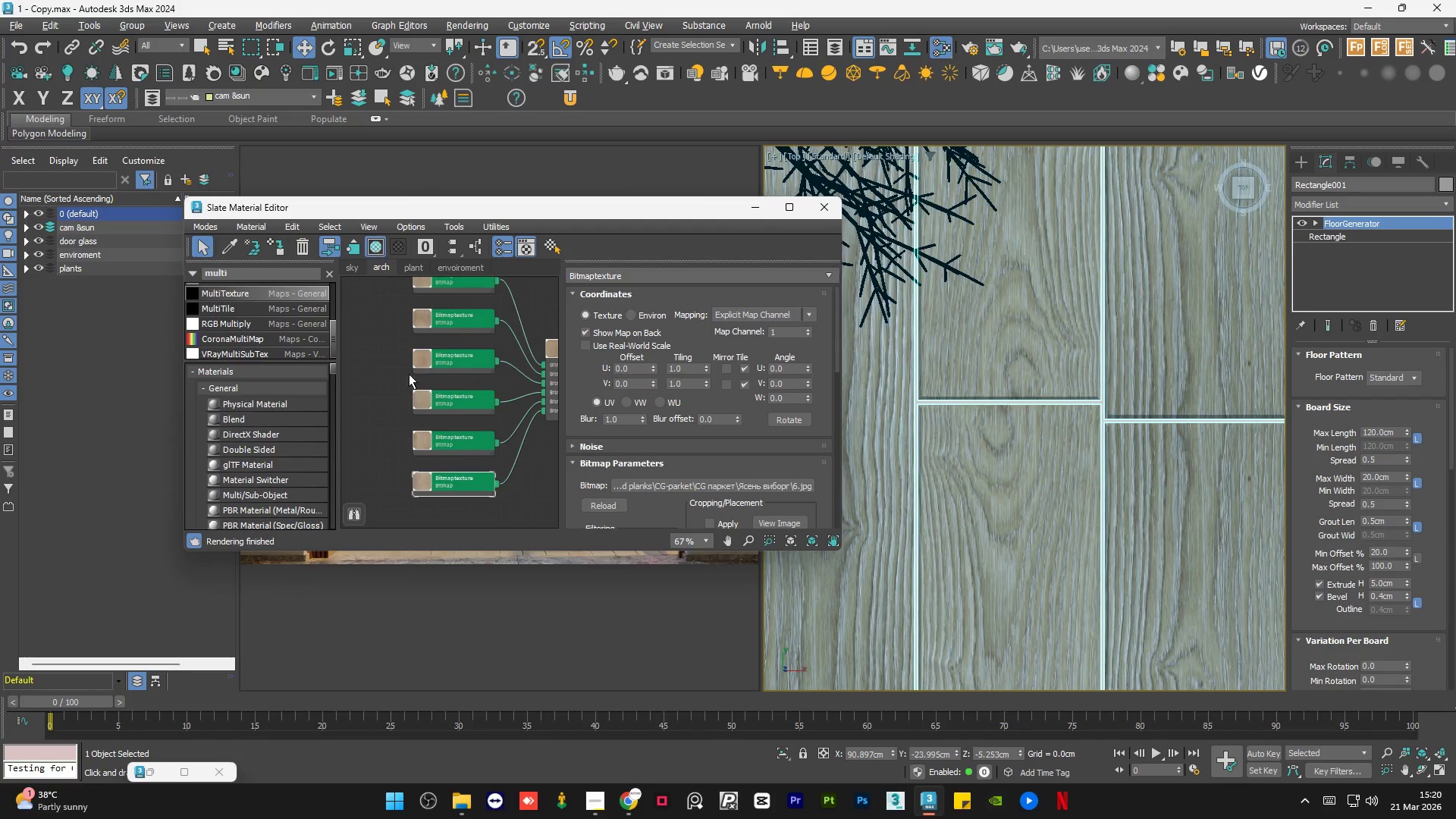 
scroll: coordinate [426, 409], scroll_direction: down, amount: 5.0
 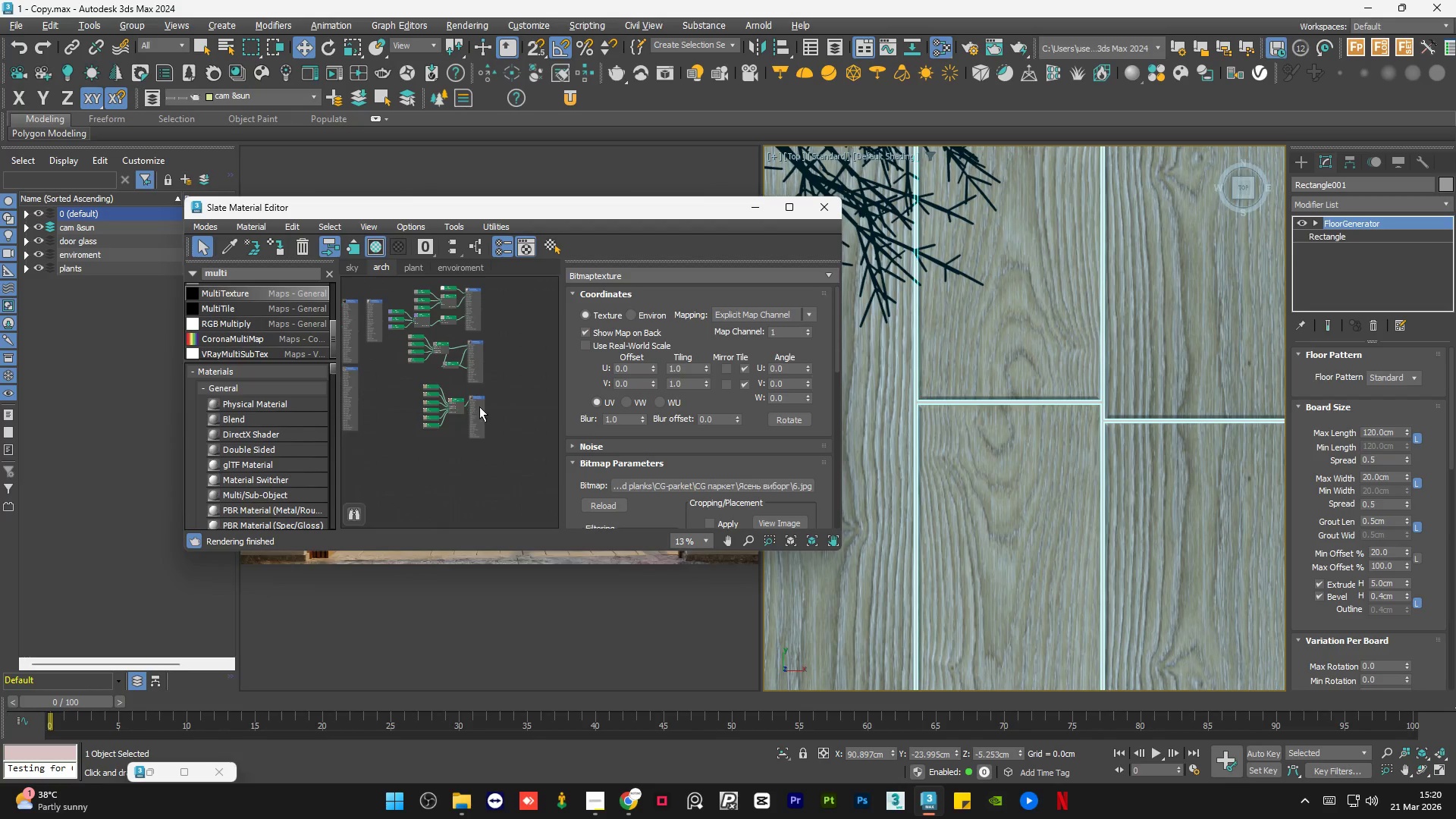 
left_click([467, 406])
 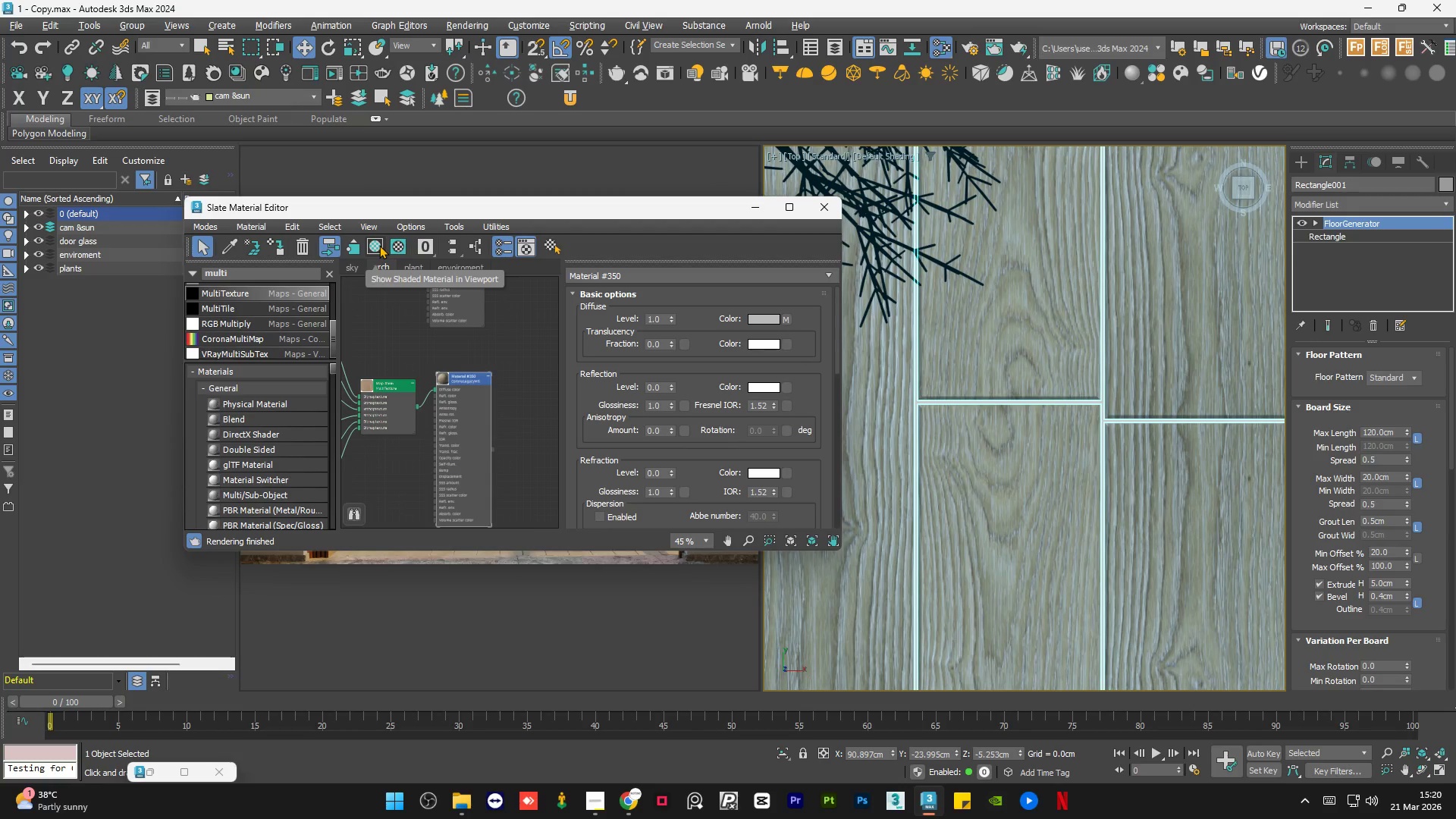 
scroll: coordinate [481, 405], scroll_direction: up, amount: 3.0
 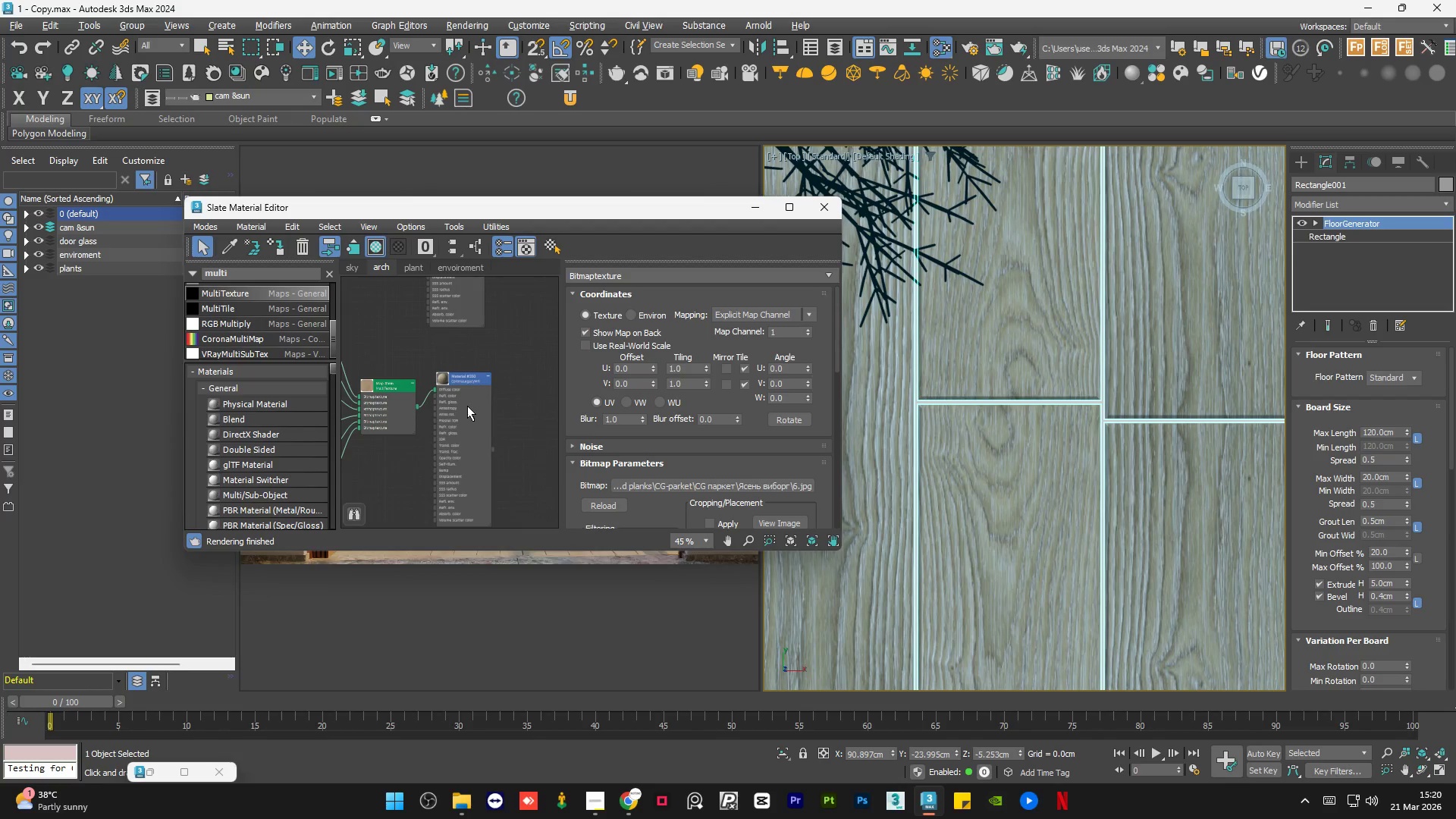 
left_click([379, 245])
 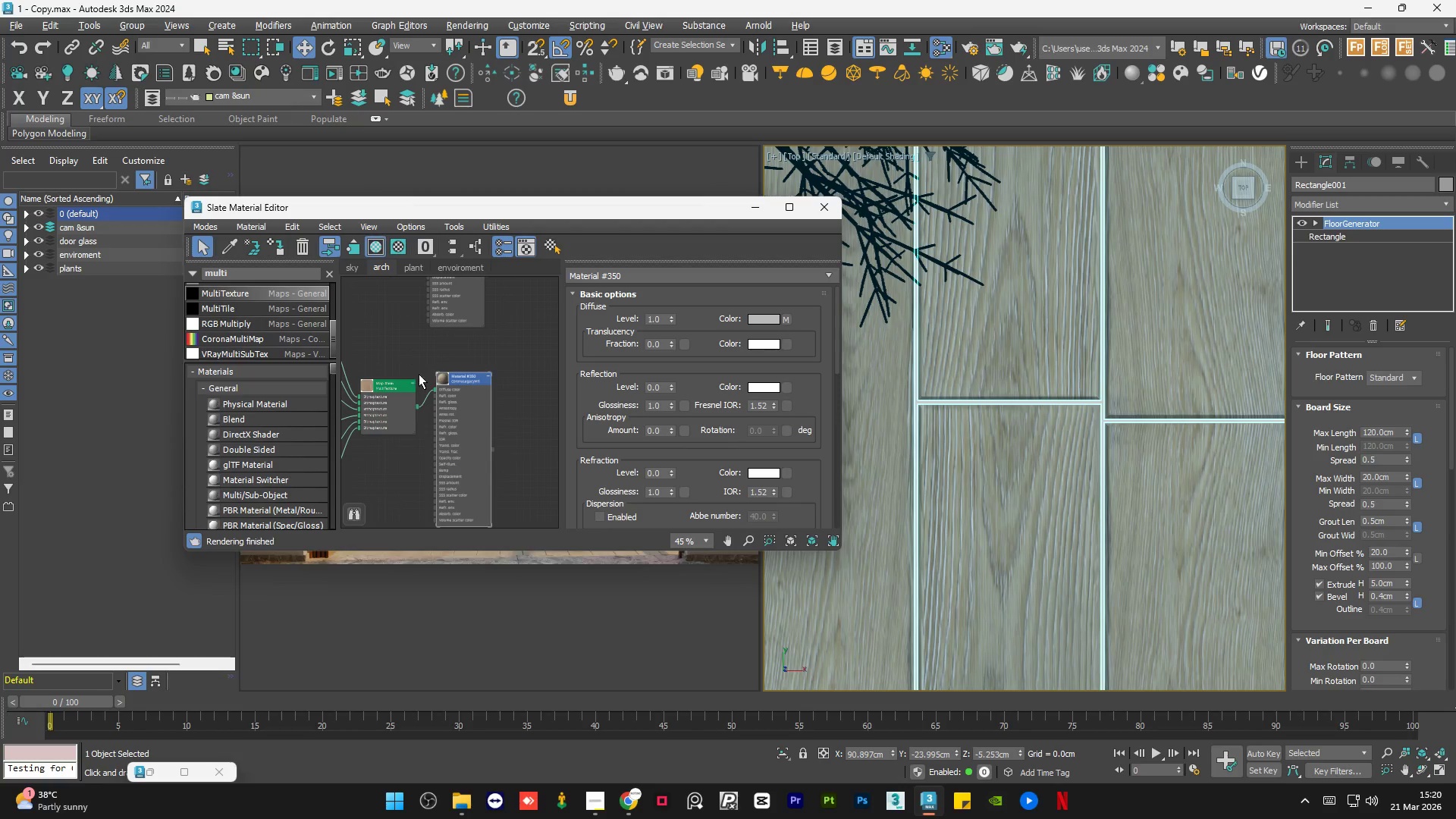 
scroll: coordinate [460, 447], scroll_direction: down, amount: 3.0
 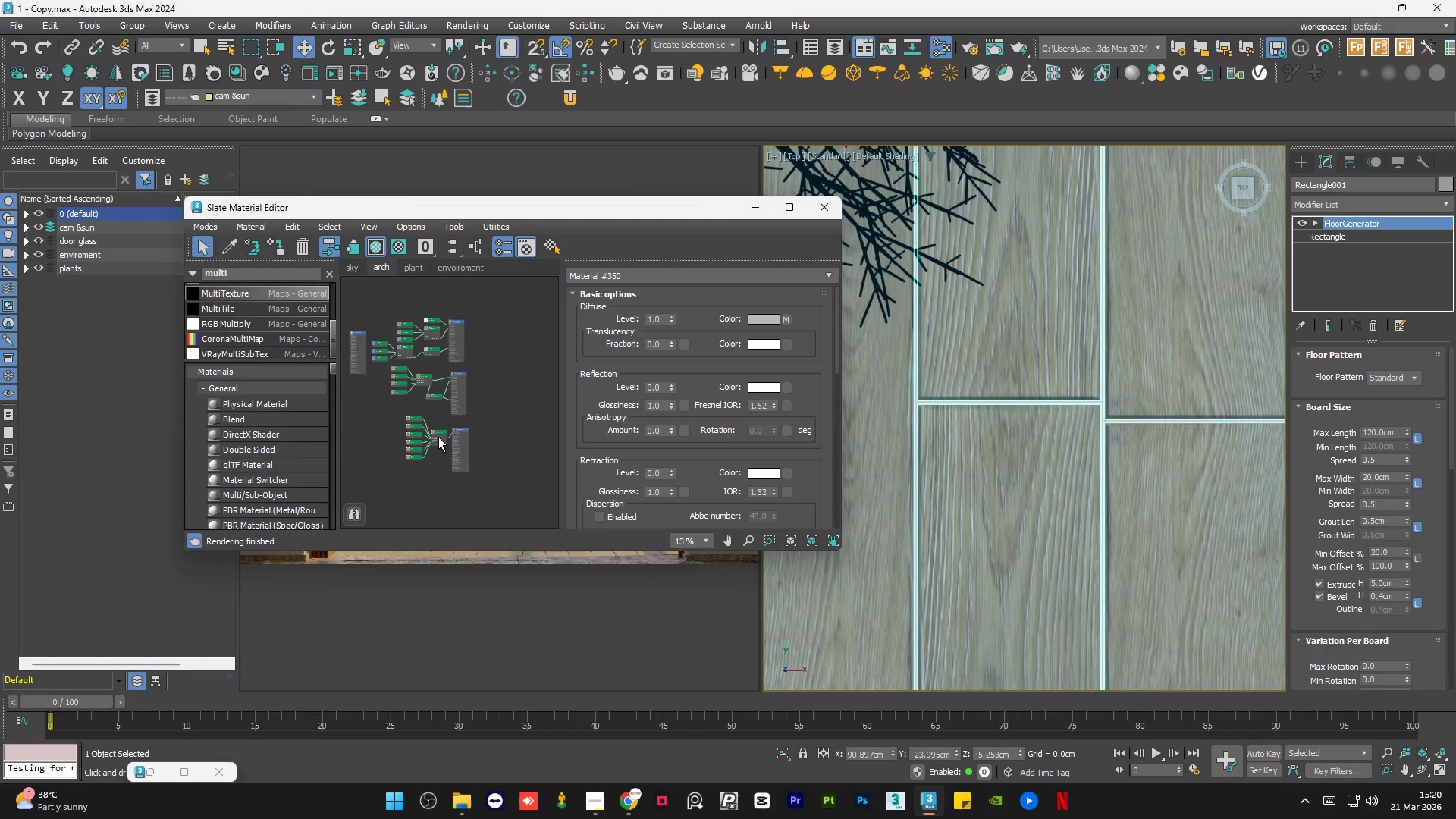 
left_click_drag(start_coordinate=[438, 437], to_coordinate=[410, 432])
 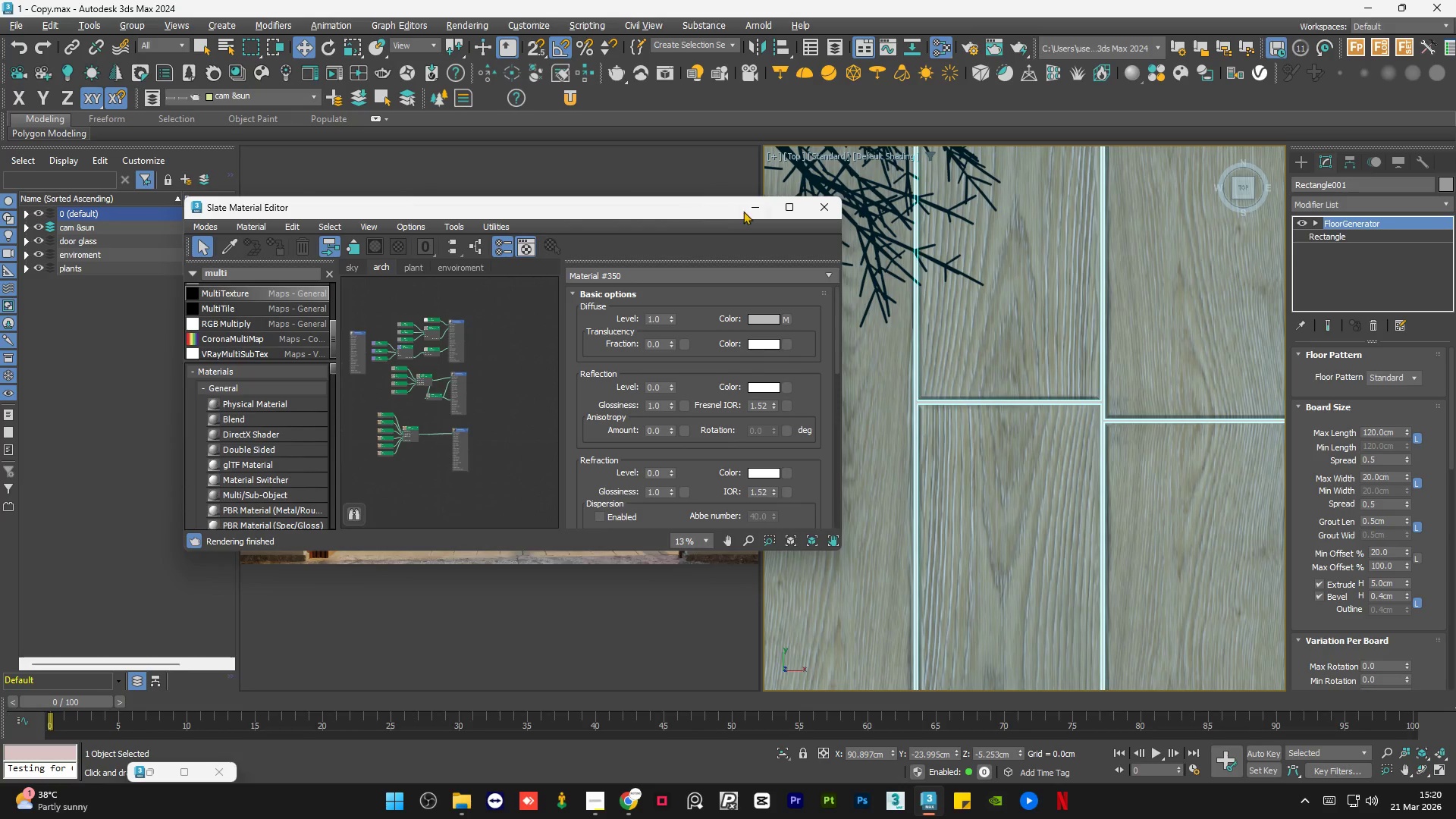 
left_click([745, 210])
 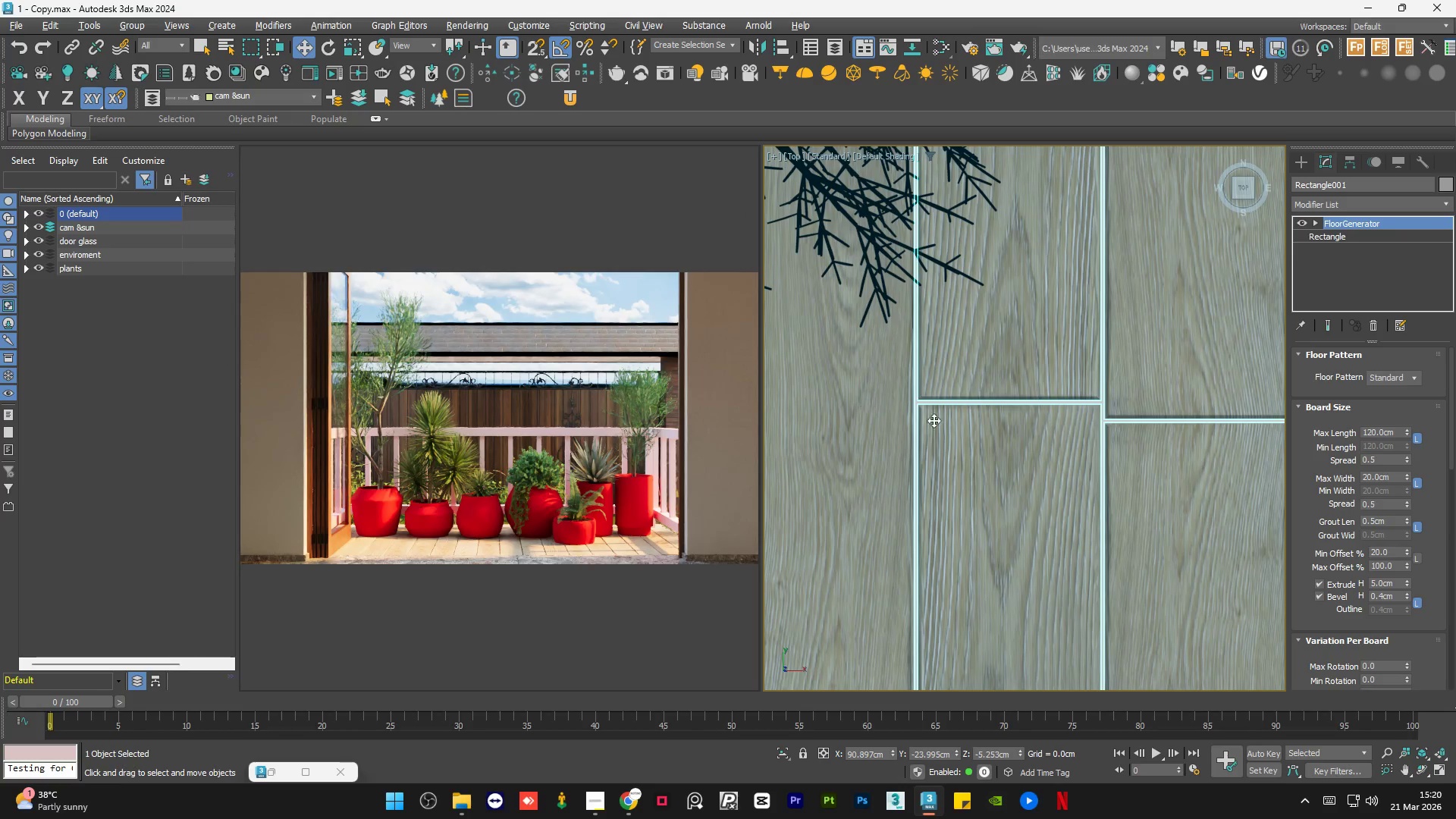 
scroll: coordinate [984, 450], scroll_direction: down, amount: 8.0
 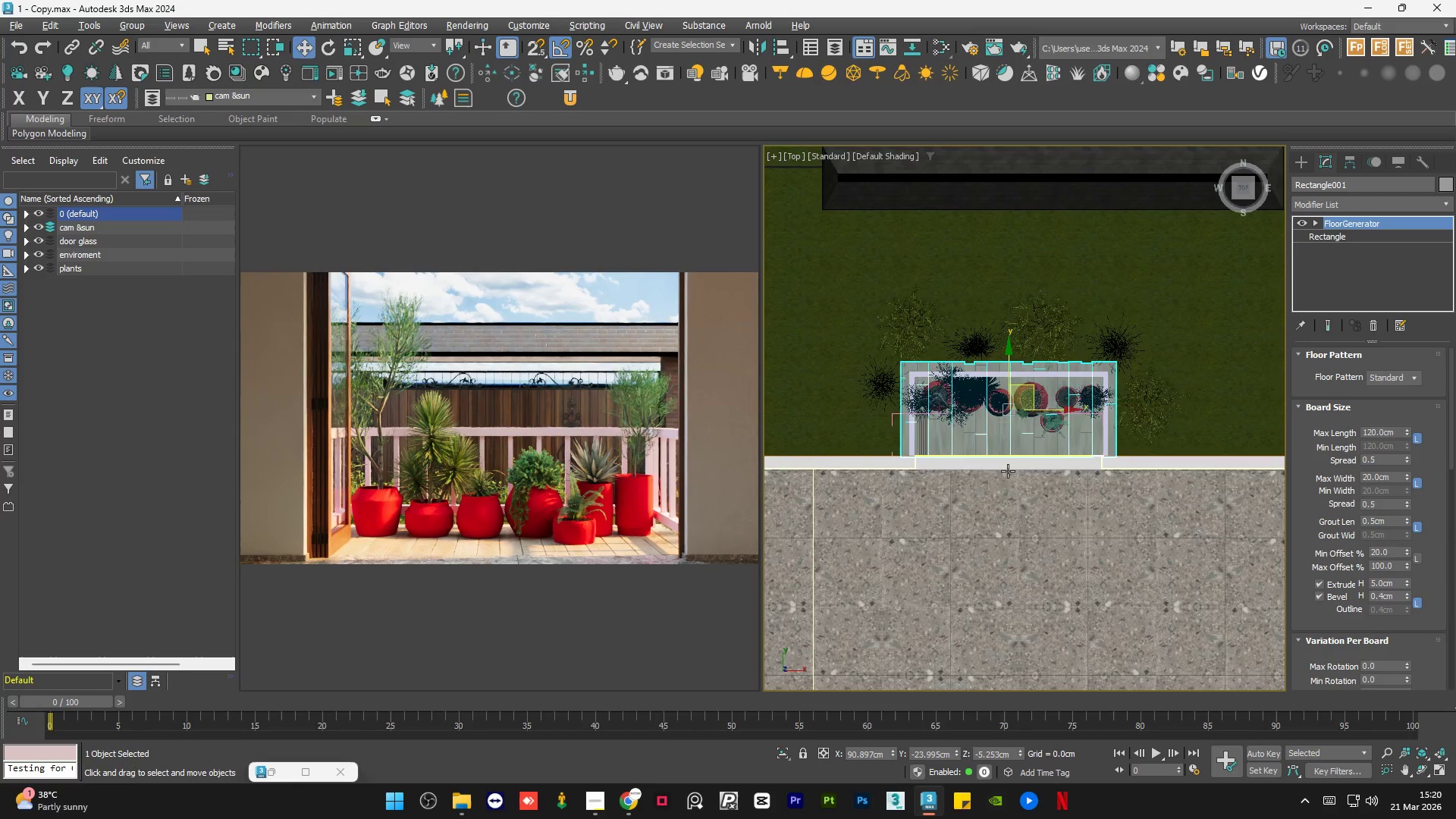 
hold_key(key=AltLeft, duration=0.72)
scroll: coordinate [1014, 475], scroll_direction: down, amount: 1.0
 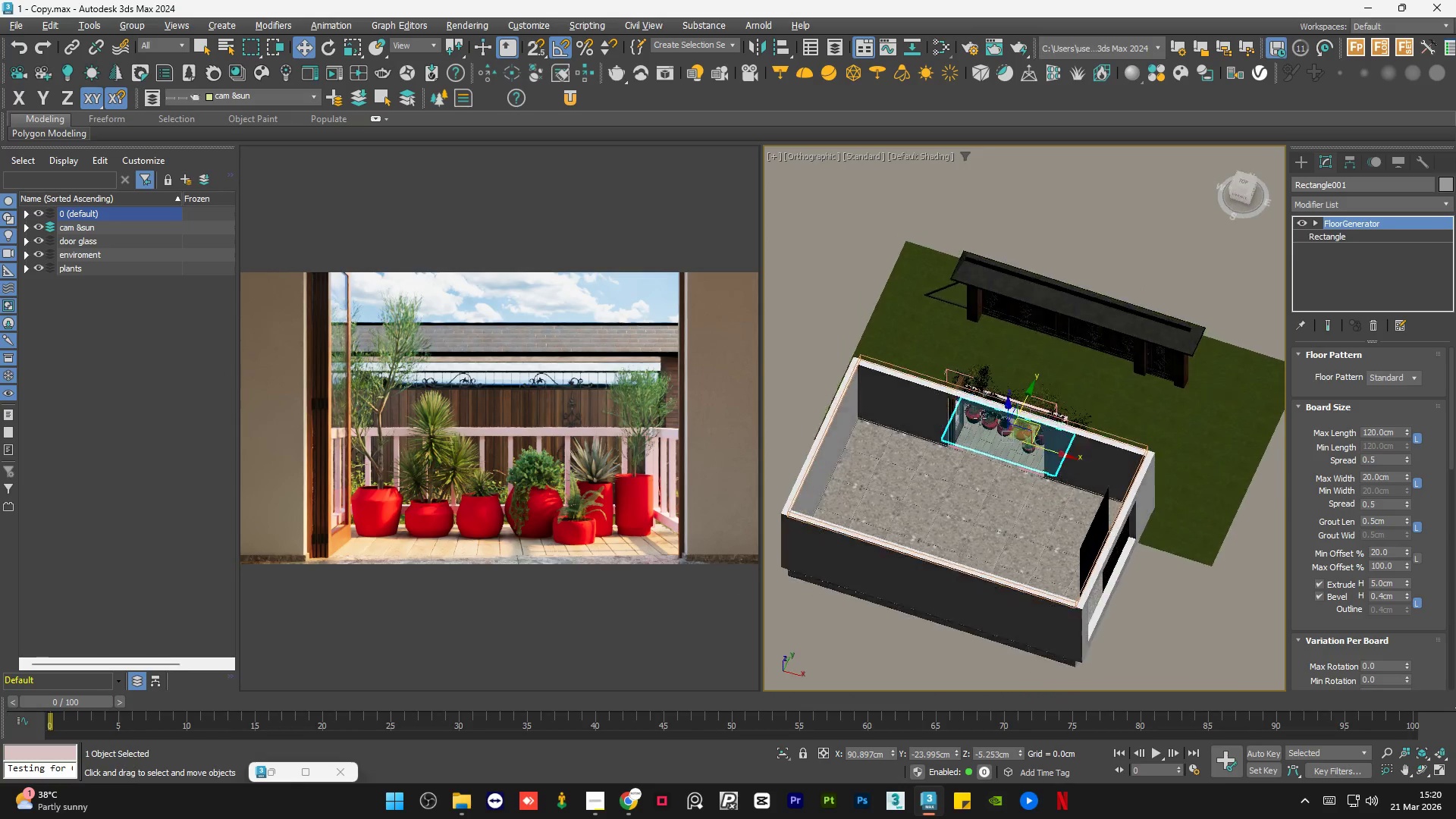 
left_click([807, 313])
 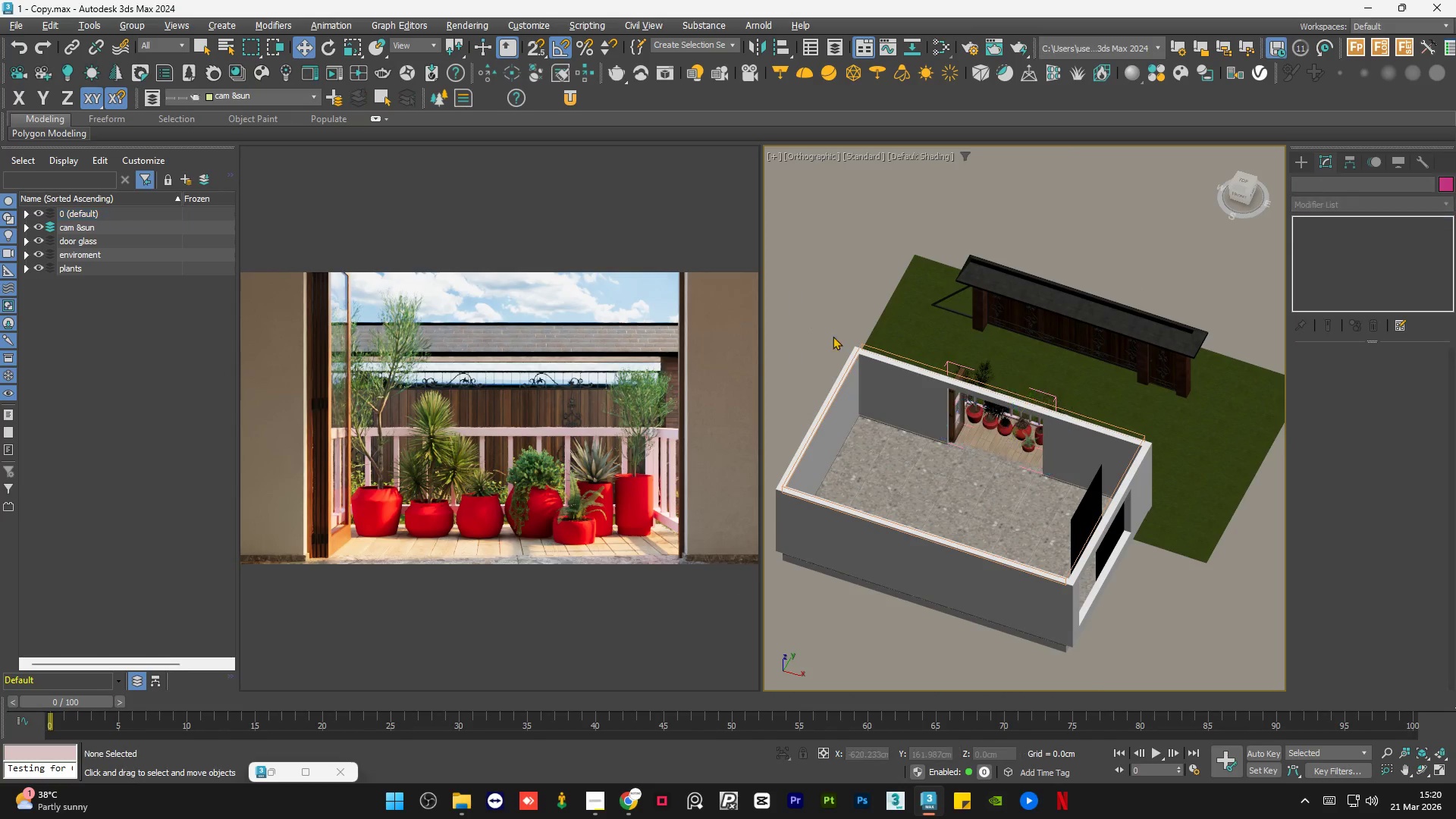 
hold_key(key=AltLeft, duration=0.64)
 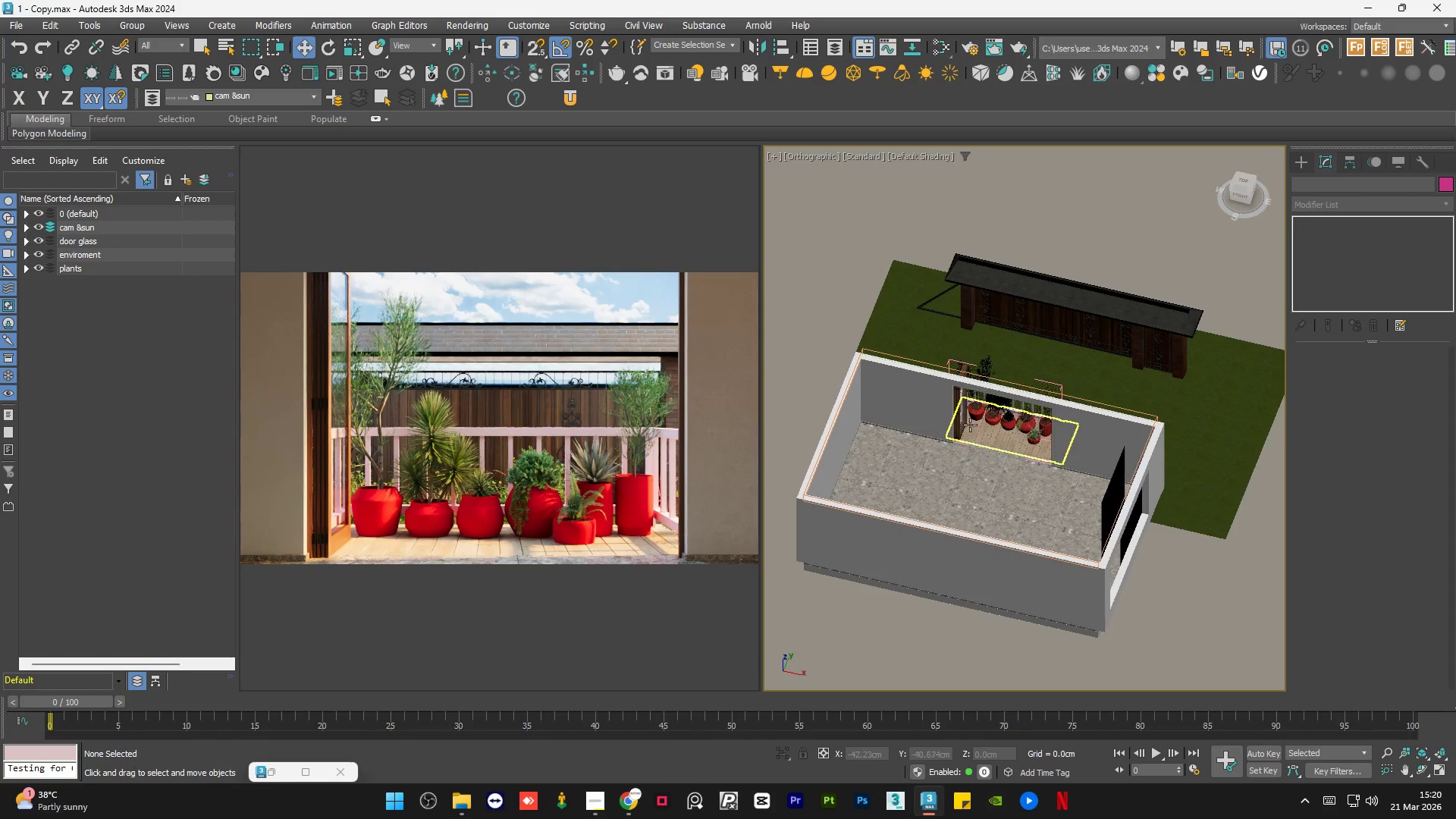 
scroll: coordinate [1116, 452], scroll_direction: up, amount: 8.0
 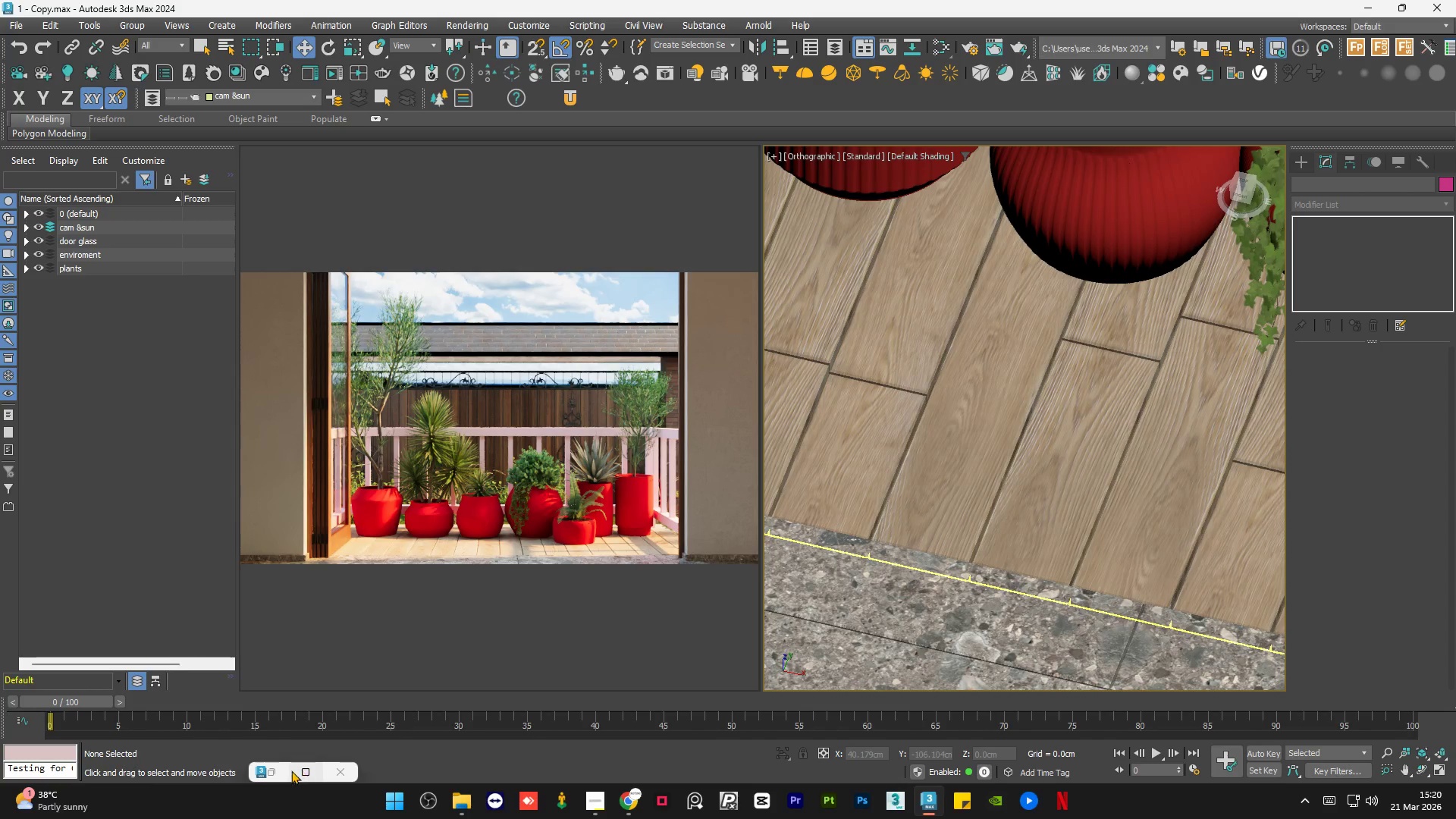 
left_click([280, 770])
 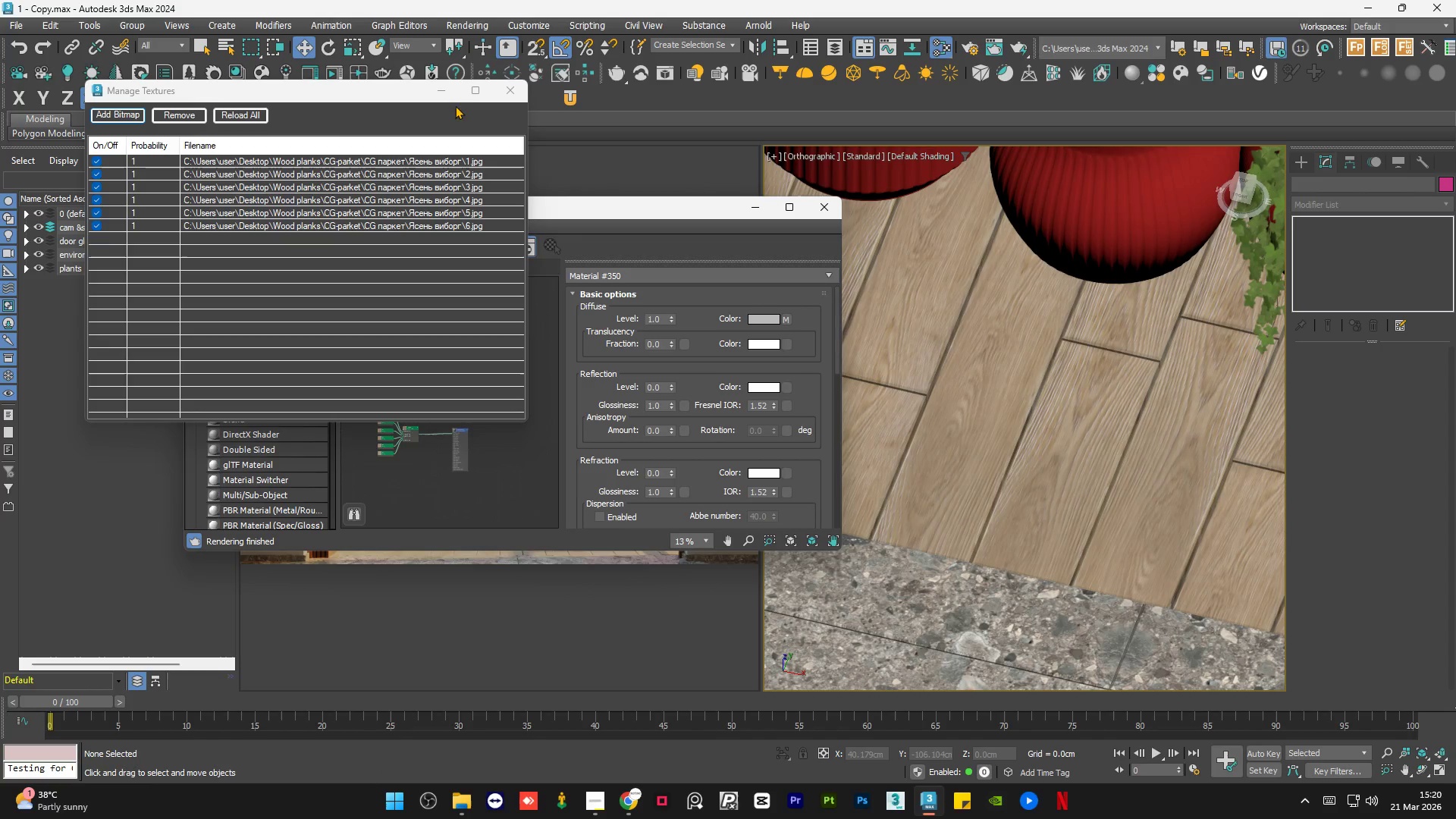 
left_click([505, 95])
 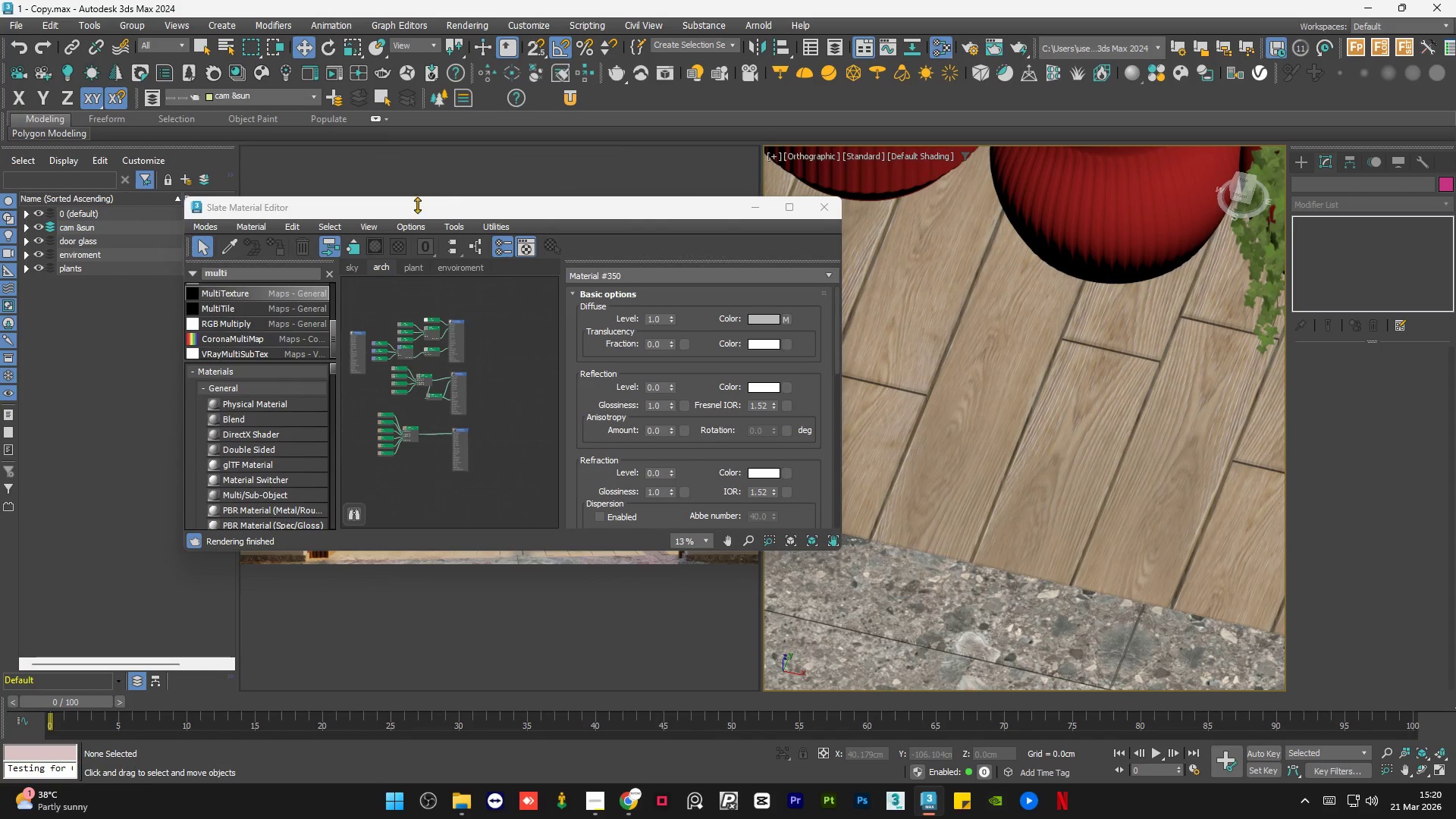 
left_click_drag(start_coordinate=[410, 207], to_coordinate=[977, 214])
 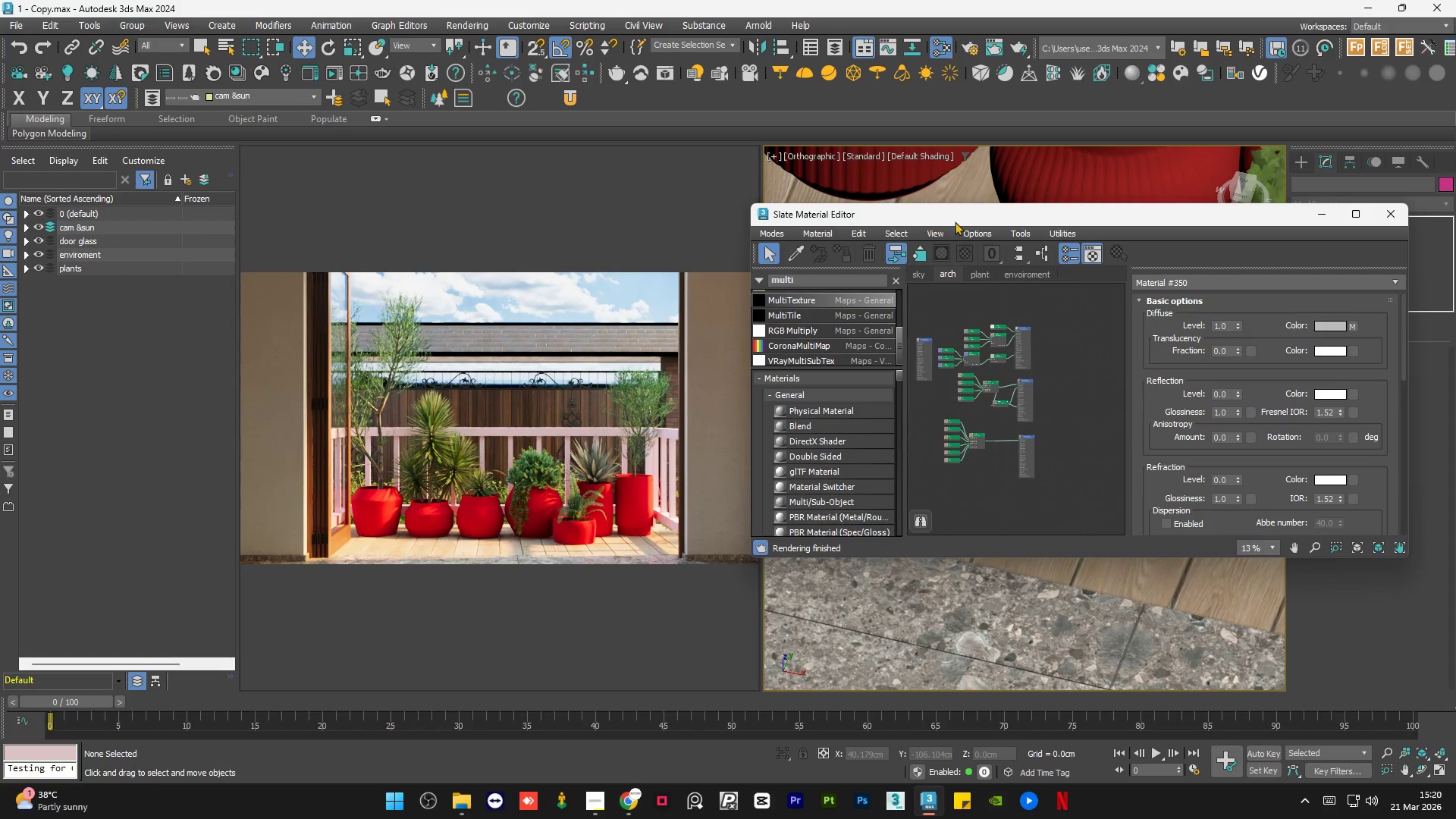 
left_click_drag(start_coordinate=[957, 224], to_coordinate=[968, 206])
 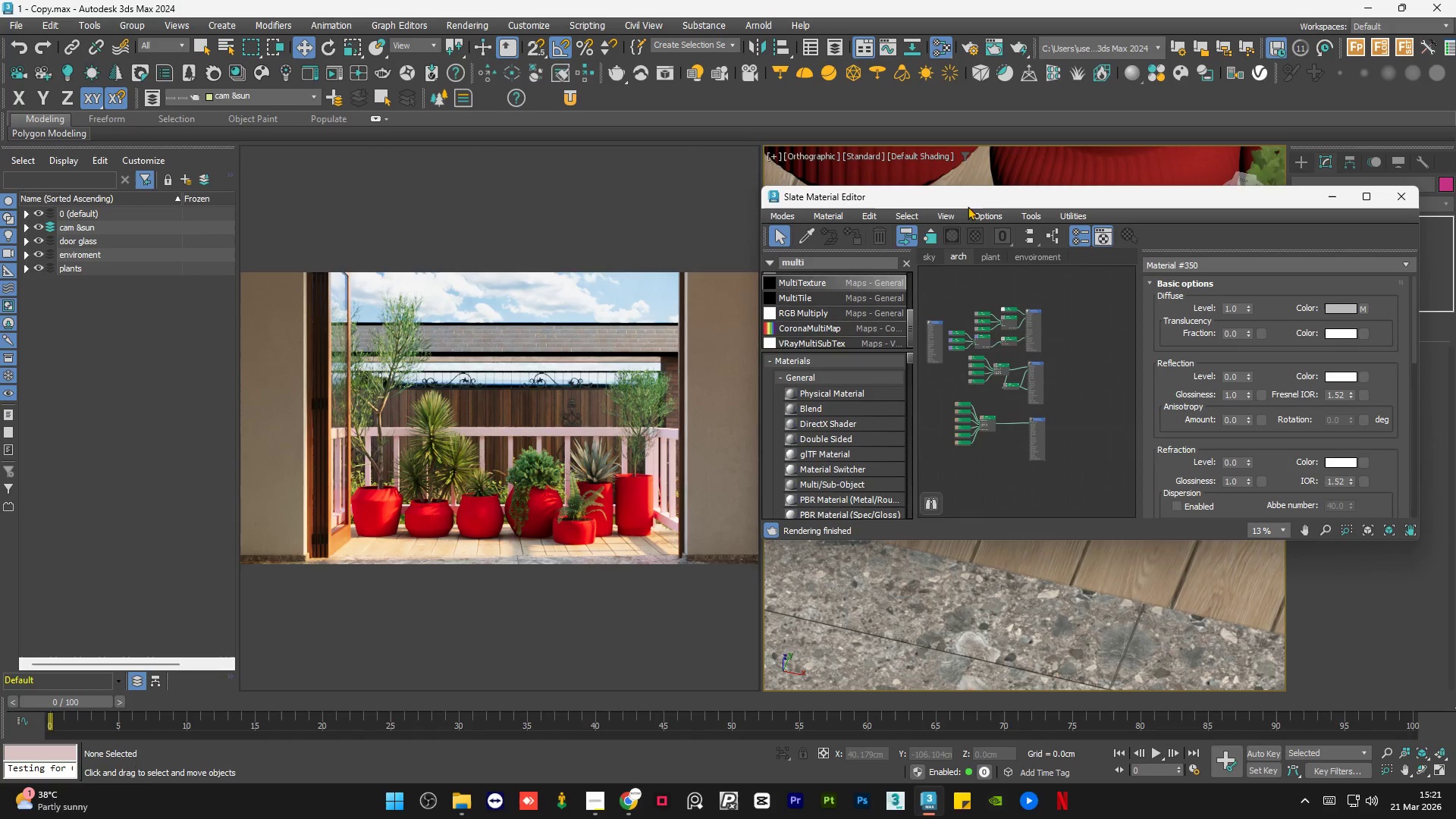 
mouse_move([952, 243])
 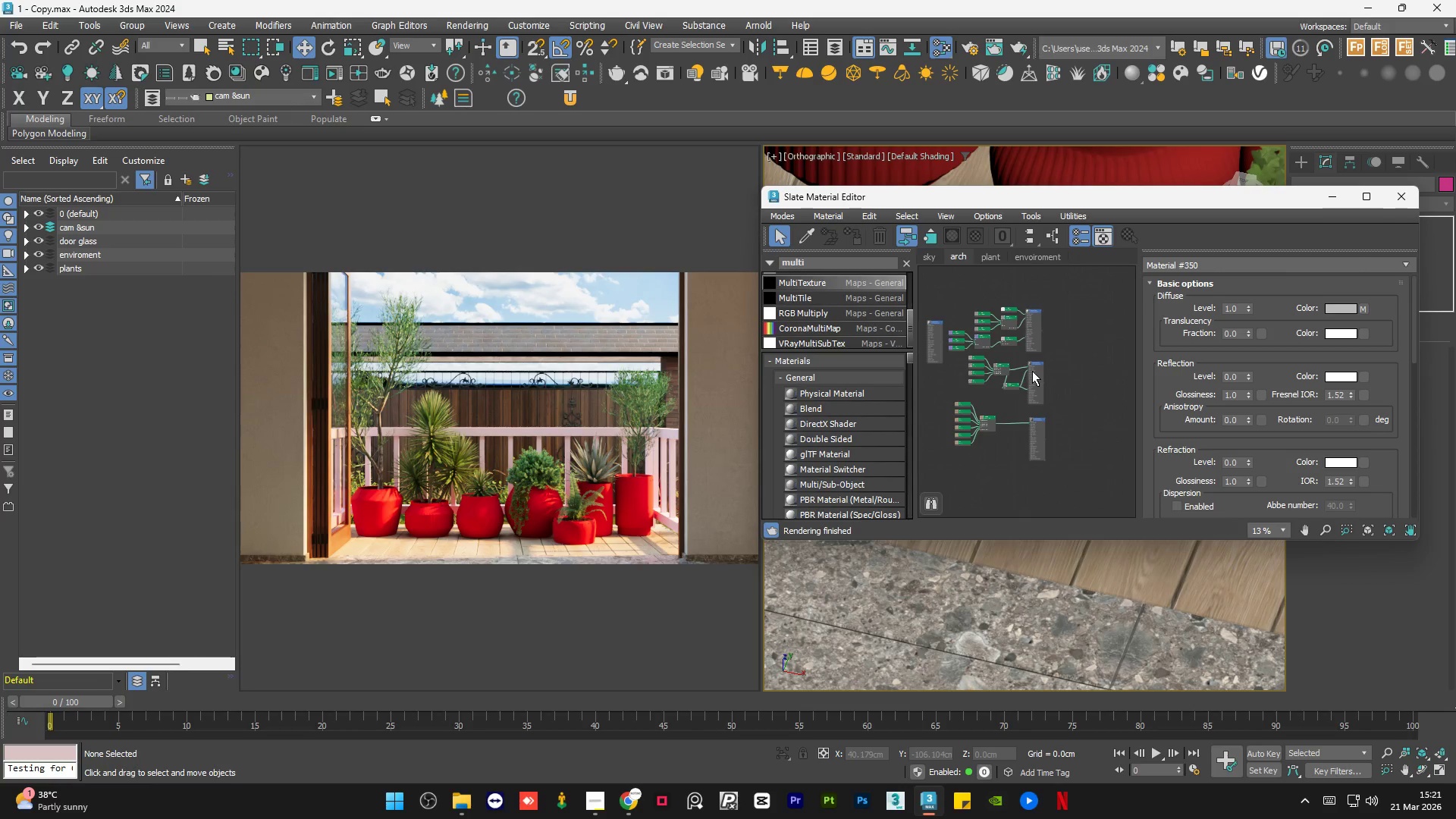 
left_click([1056, 312])
 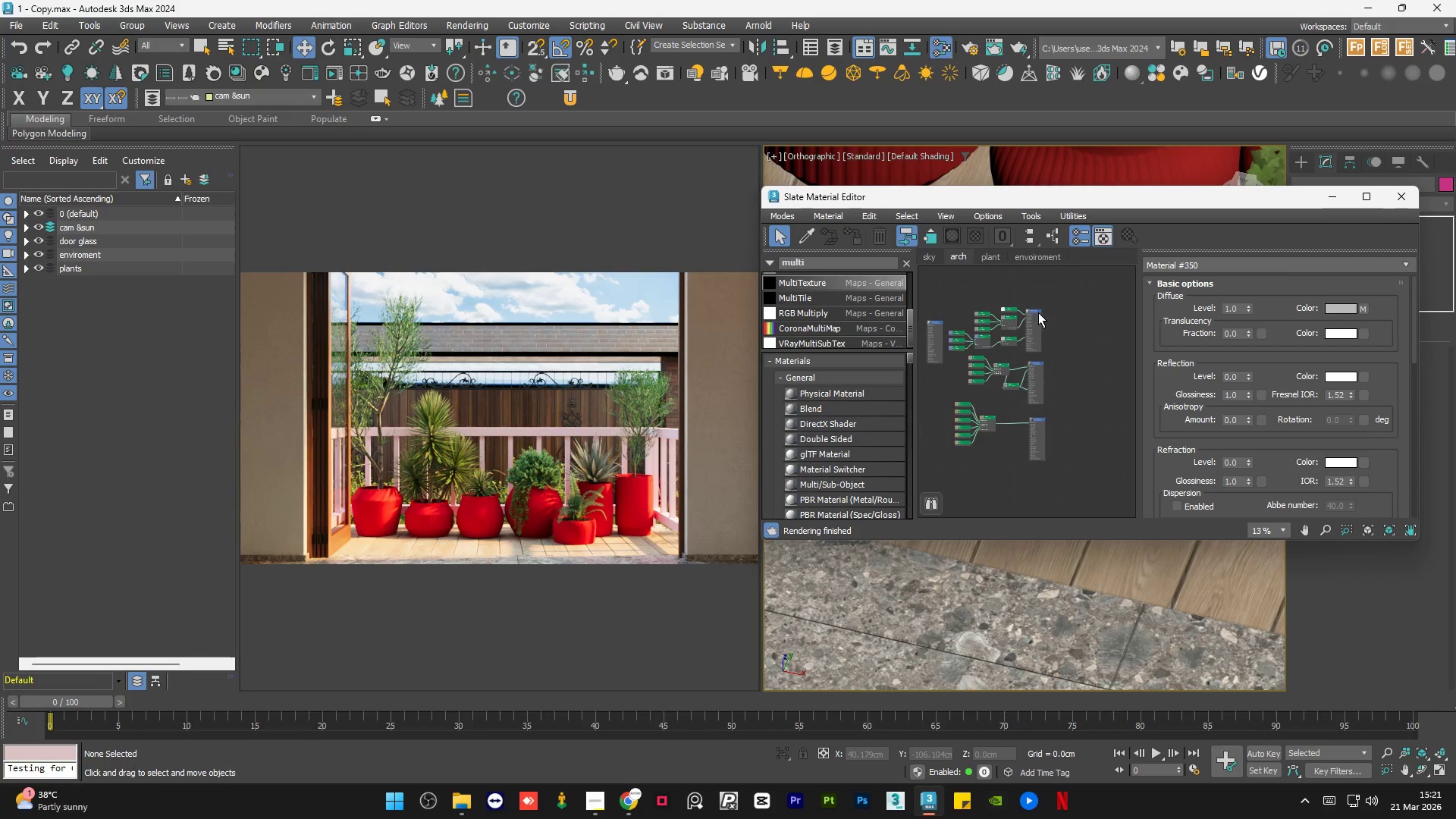 
scroll: coordinate [987, 418], scroll_direction: up, amount: 6.0
 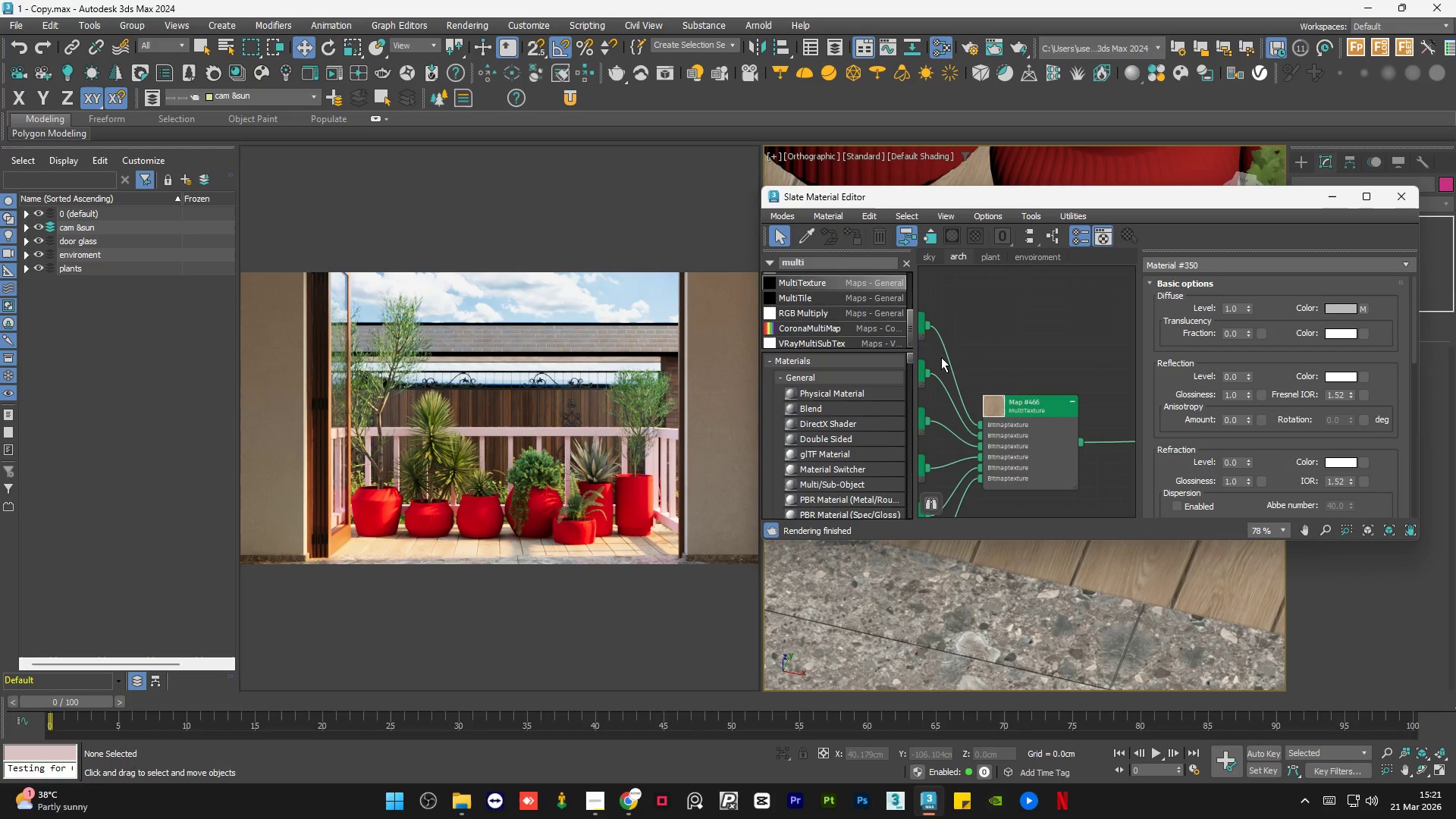 
scroll: coordinate [974, 353], scroll_direction: down, amount: 5.0
 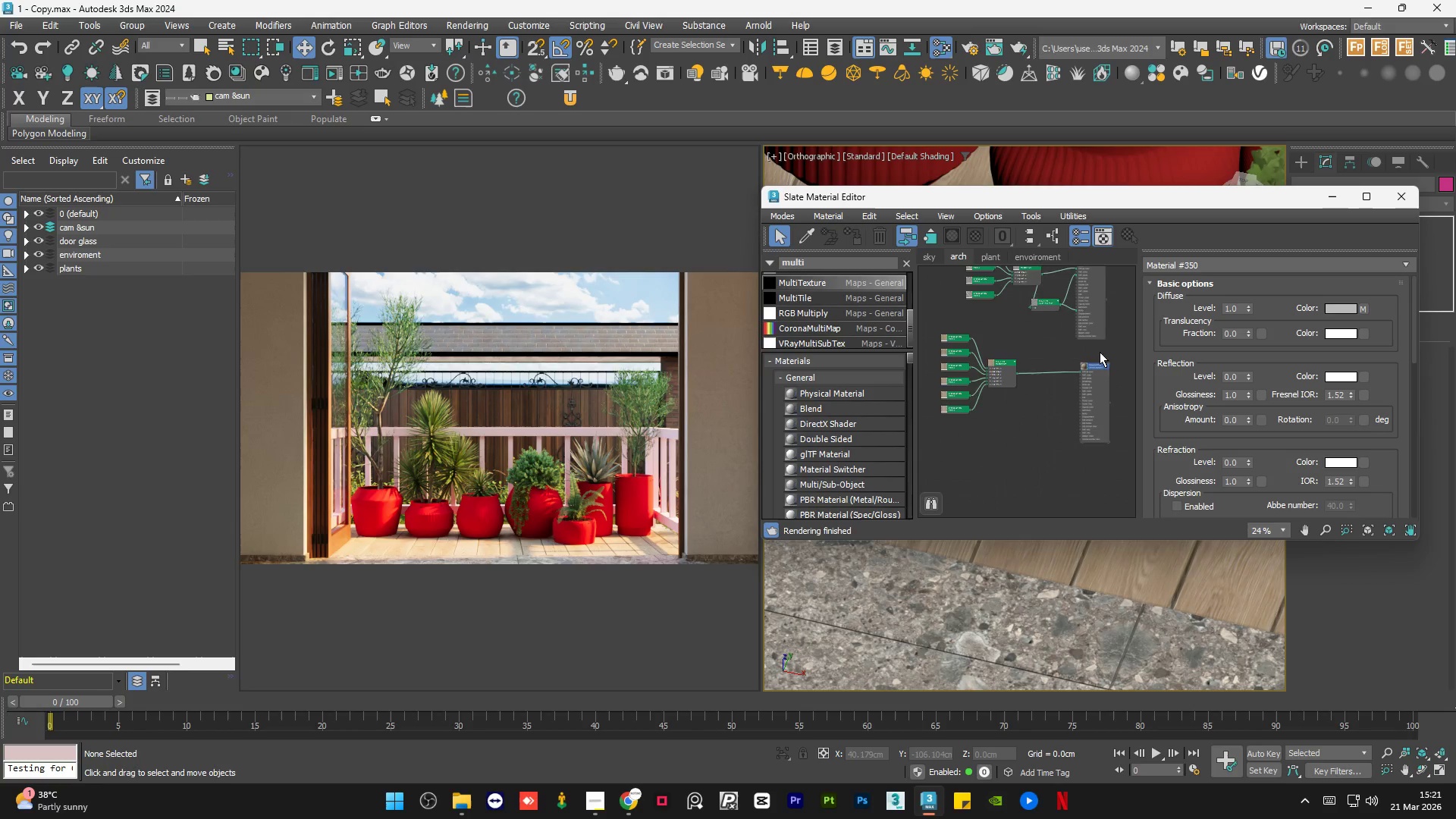 
left_click_drag(start_coordinate=[1088, 405], to_coordinate=[1083, 385])
 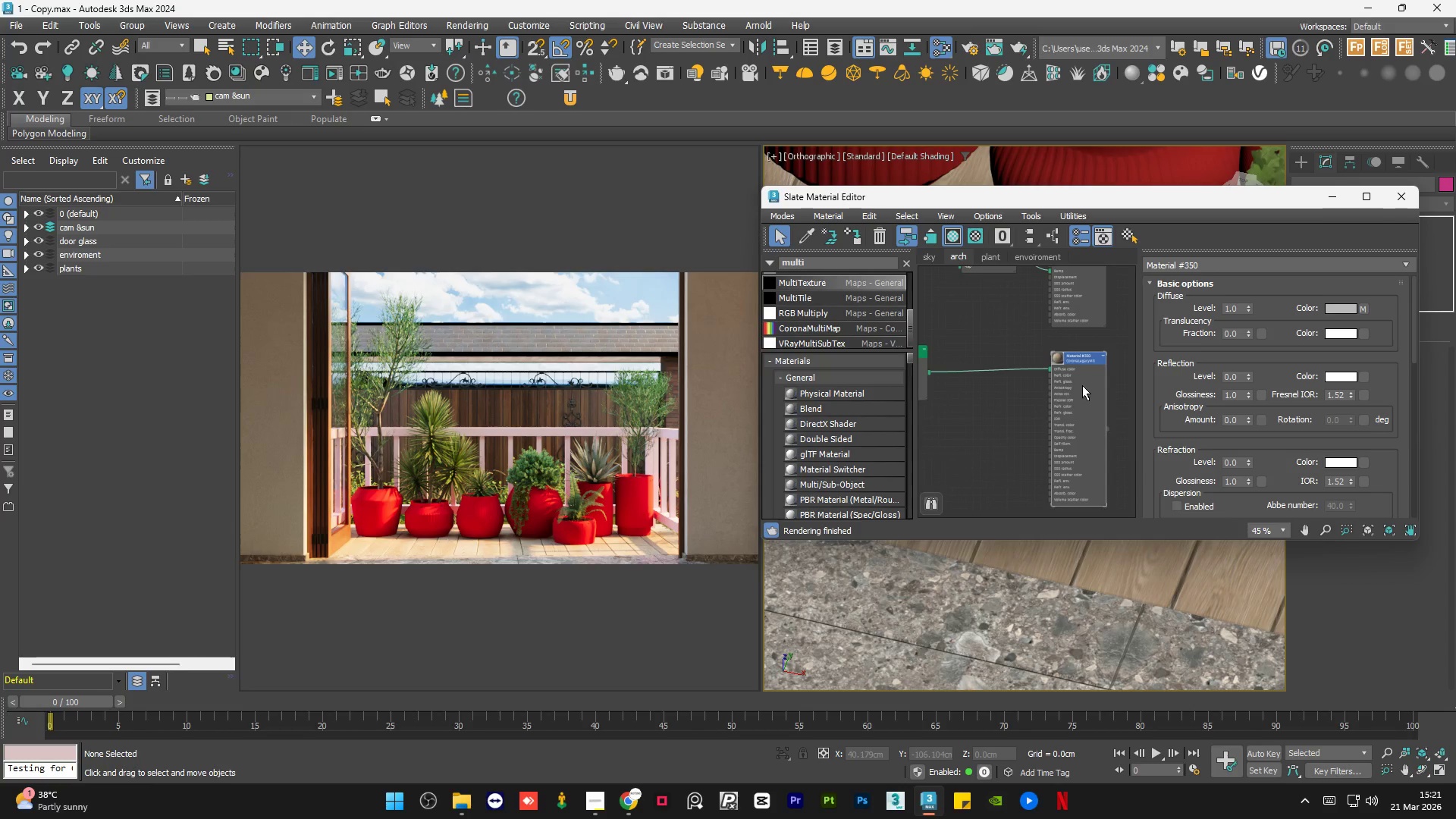 
scroll: coordinate [1105, 352], scroll_direction: up, amount: 2.0
 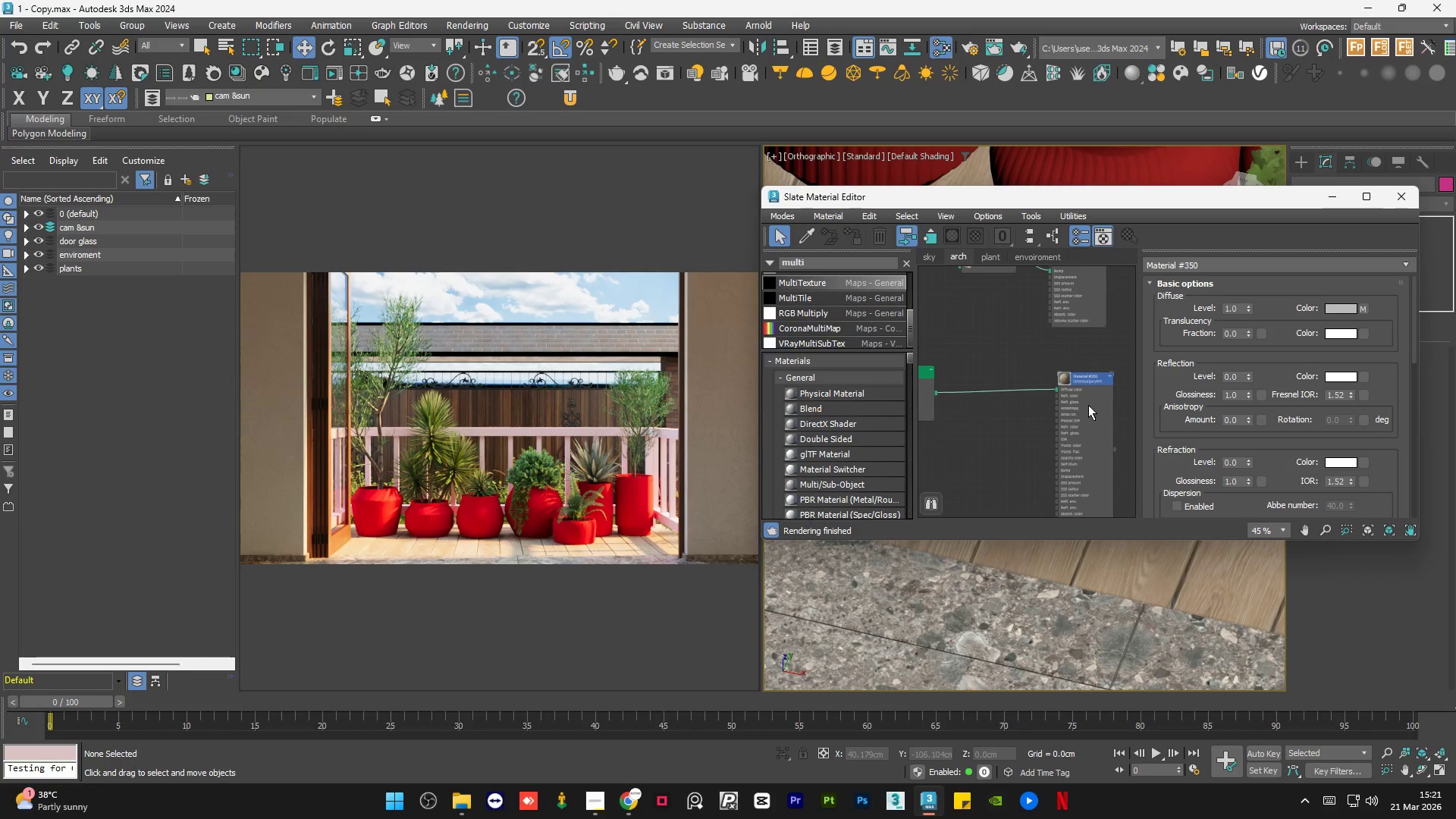 
left_click_drag(start_coordinate=[1039, 391], to_coordinate=[1051, 391])
 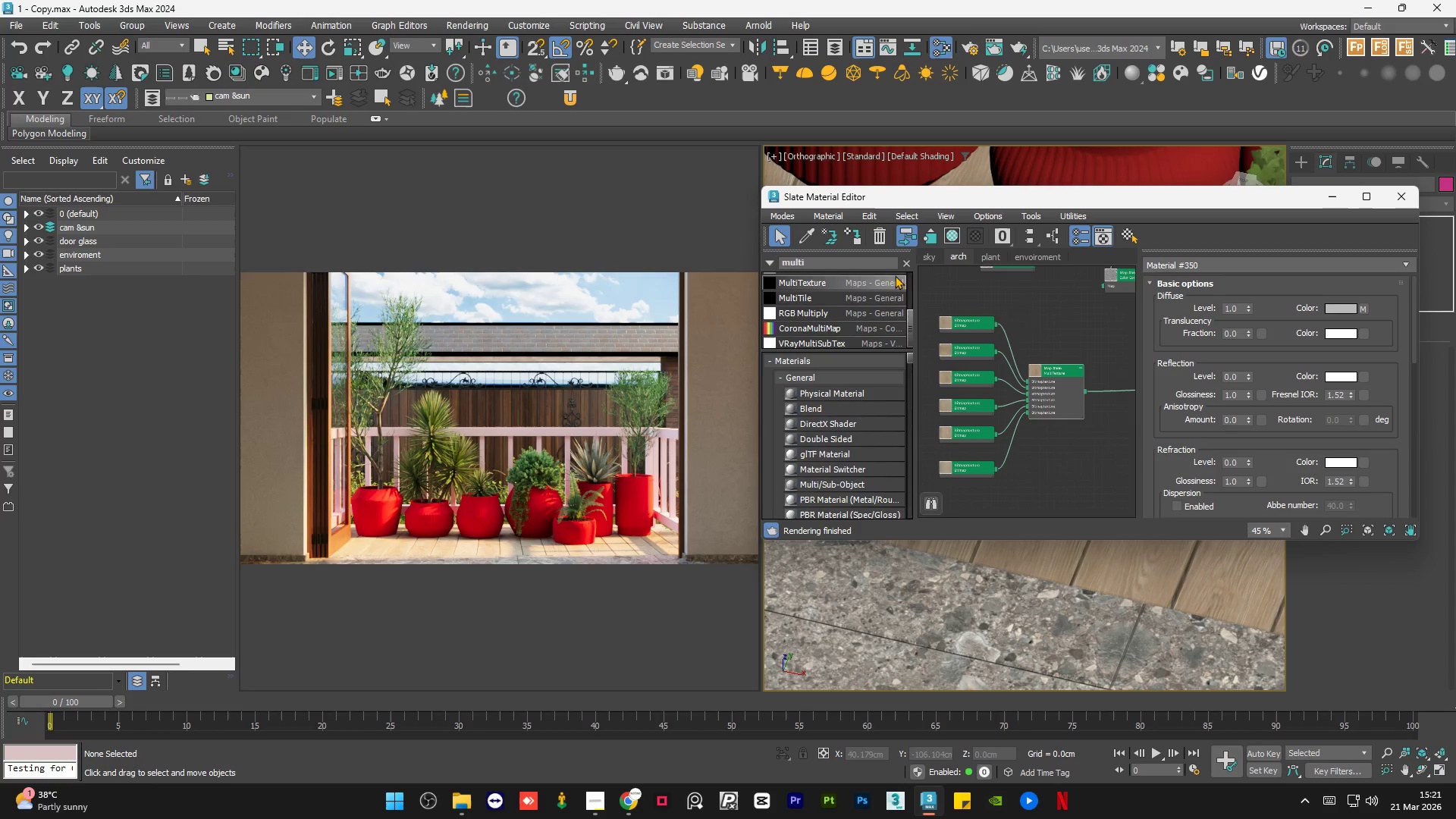 
scroll: coordinate [1026, 378], scroll_direction: none, amount: 0.0
 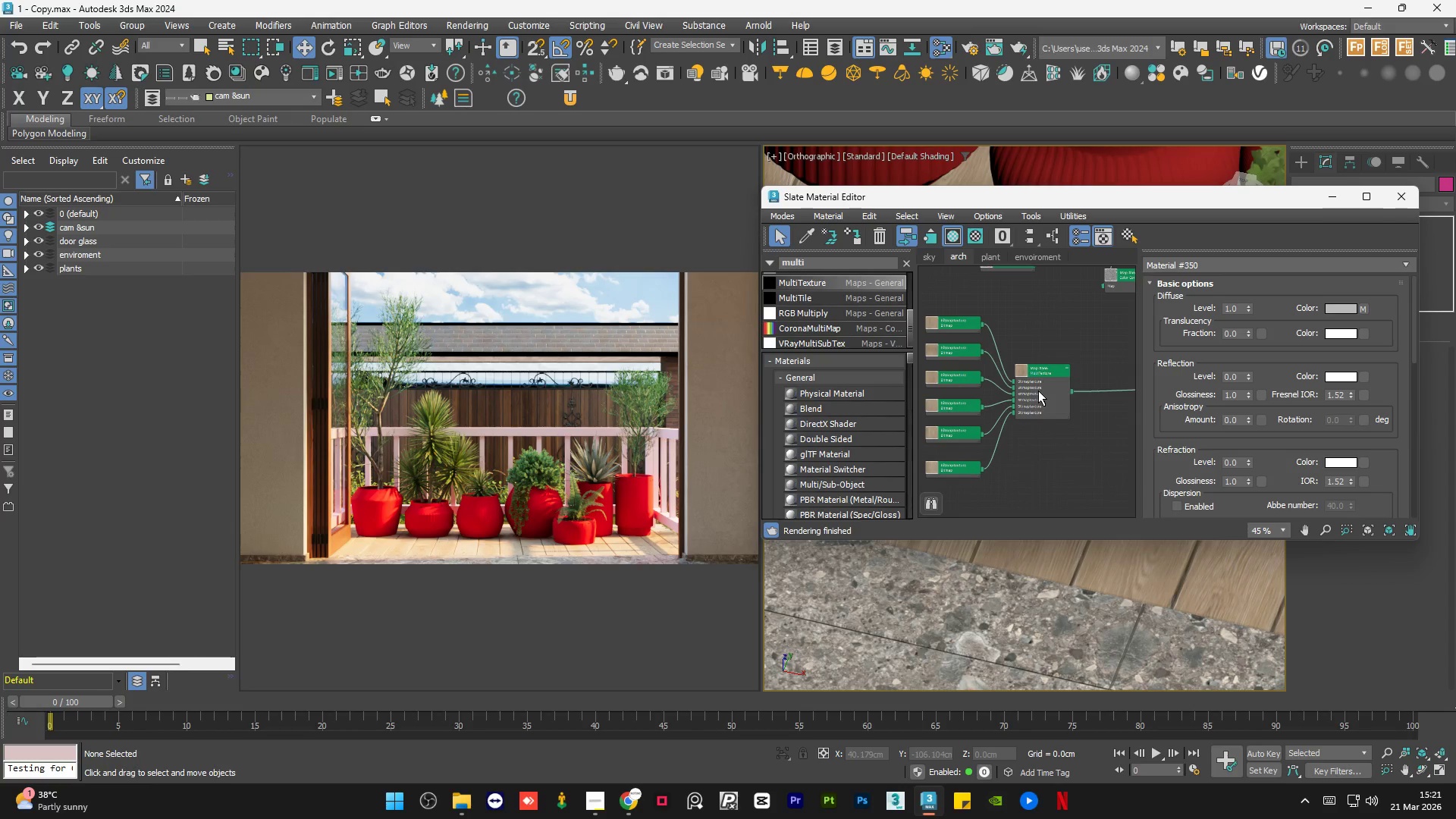 
left_click([905, 264])
 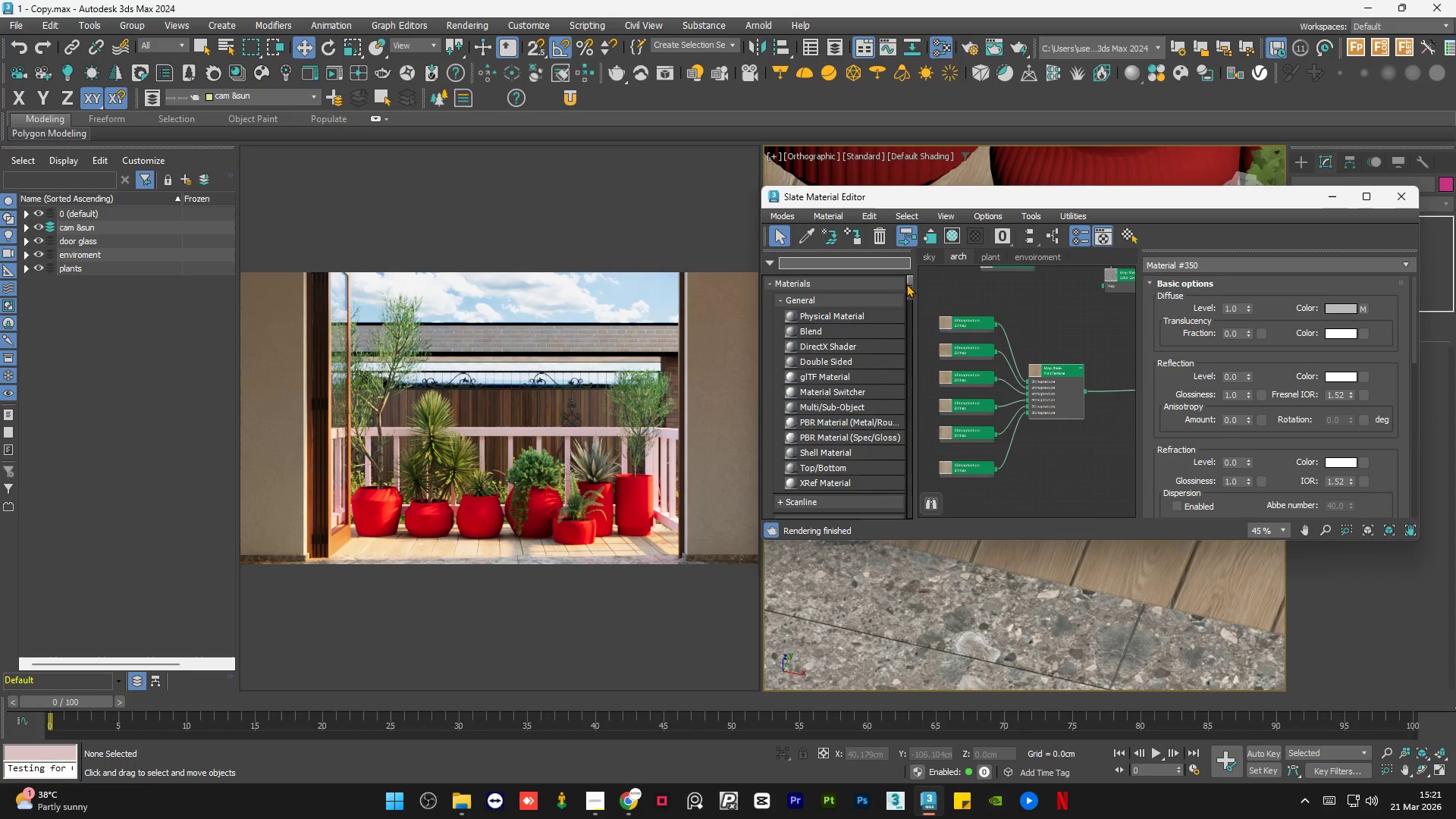 
left_click_drag(start_coordinate=[907, 283], to_coordinate=[910, 308])
 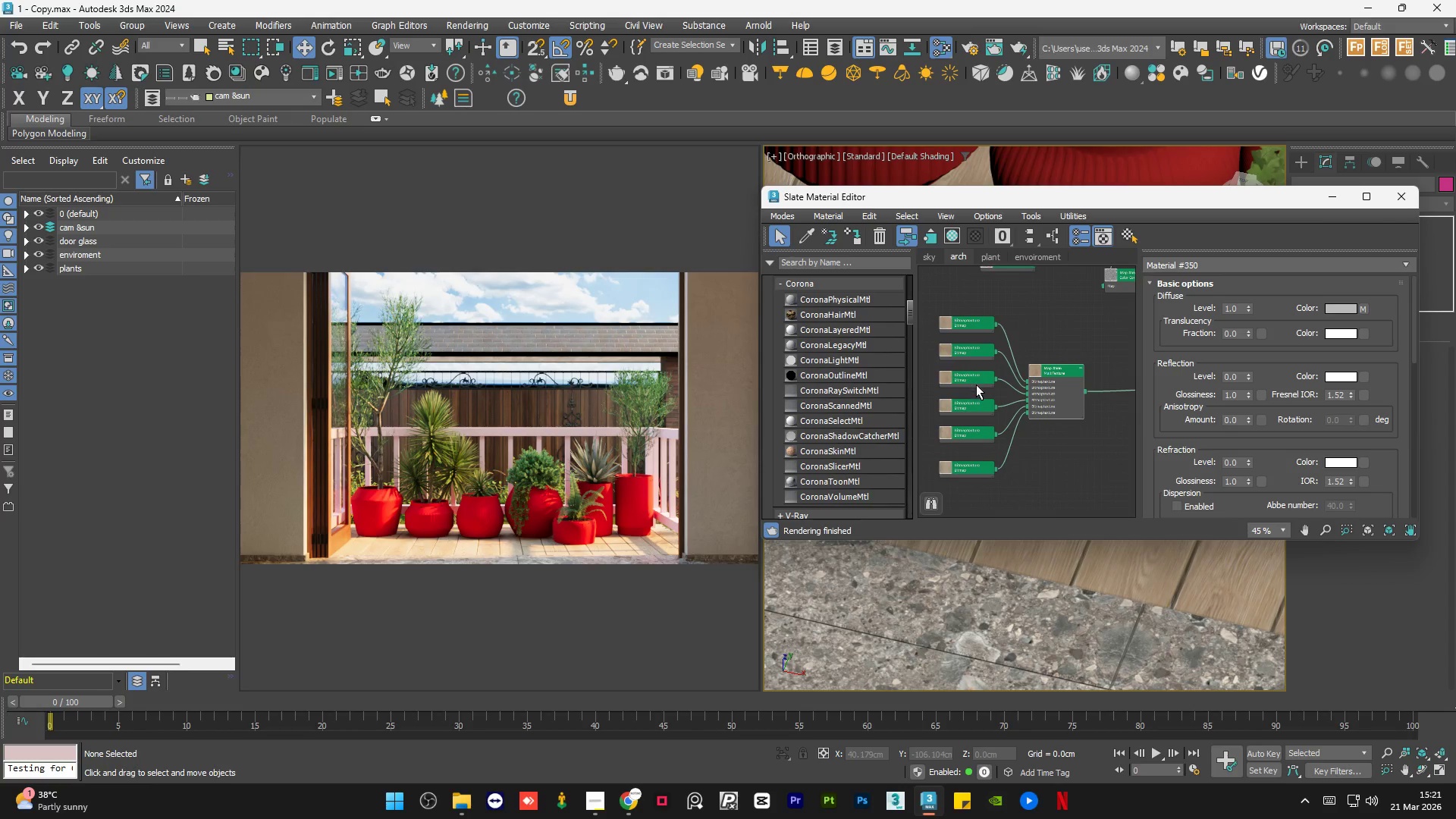 
left_click([1019, 395])
 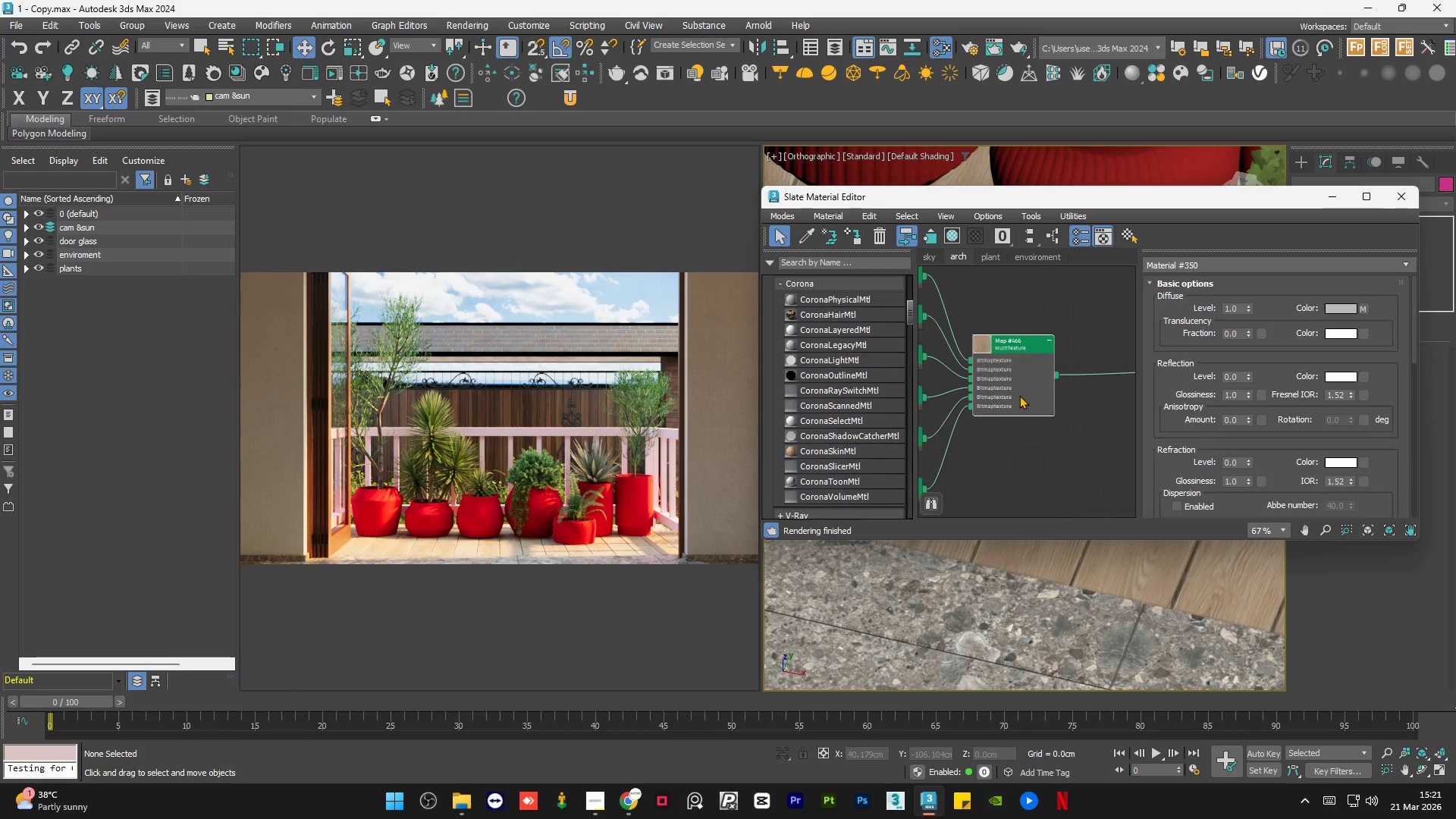 
scroll: coordinate [1020, 395], scroll_direction: up, amount: 2.0
 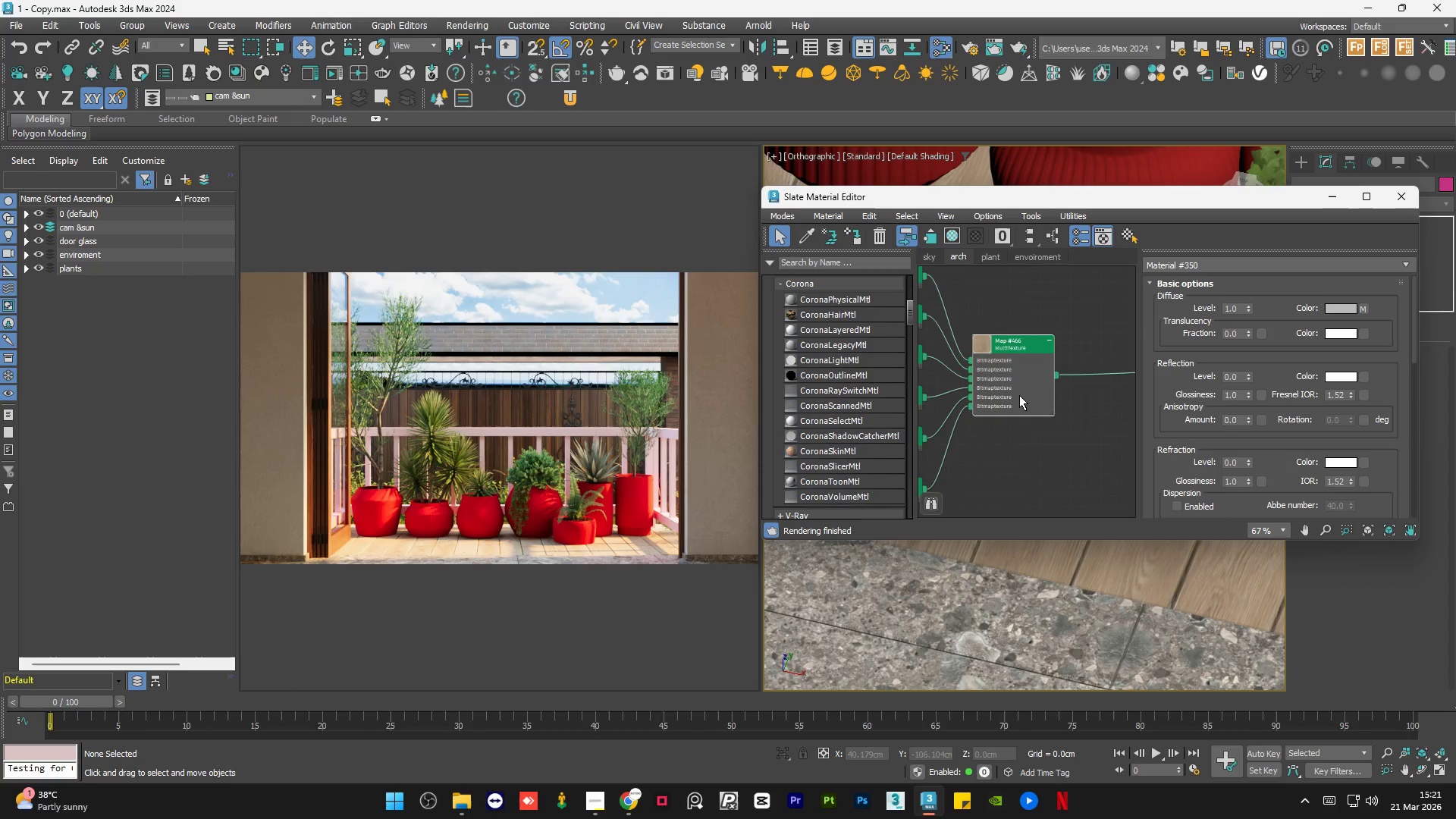 
double_click([1019, 395])
 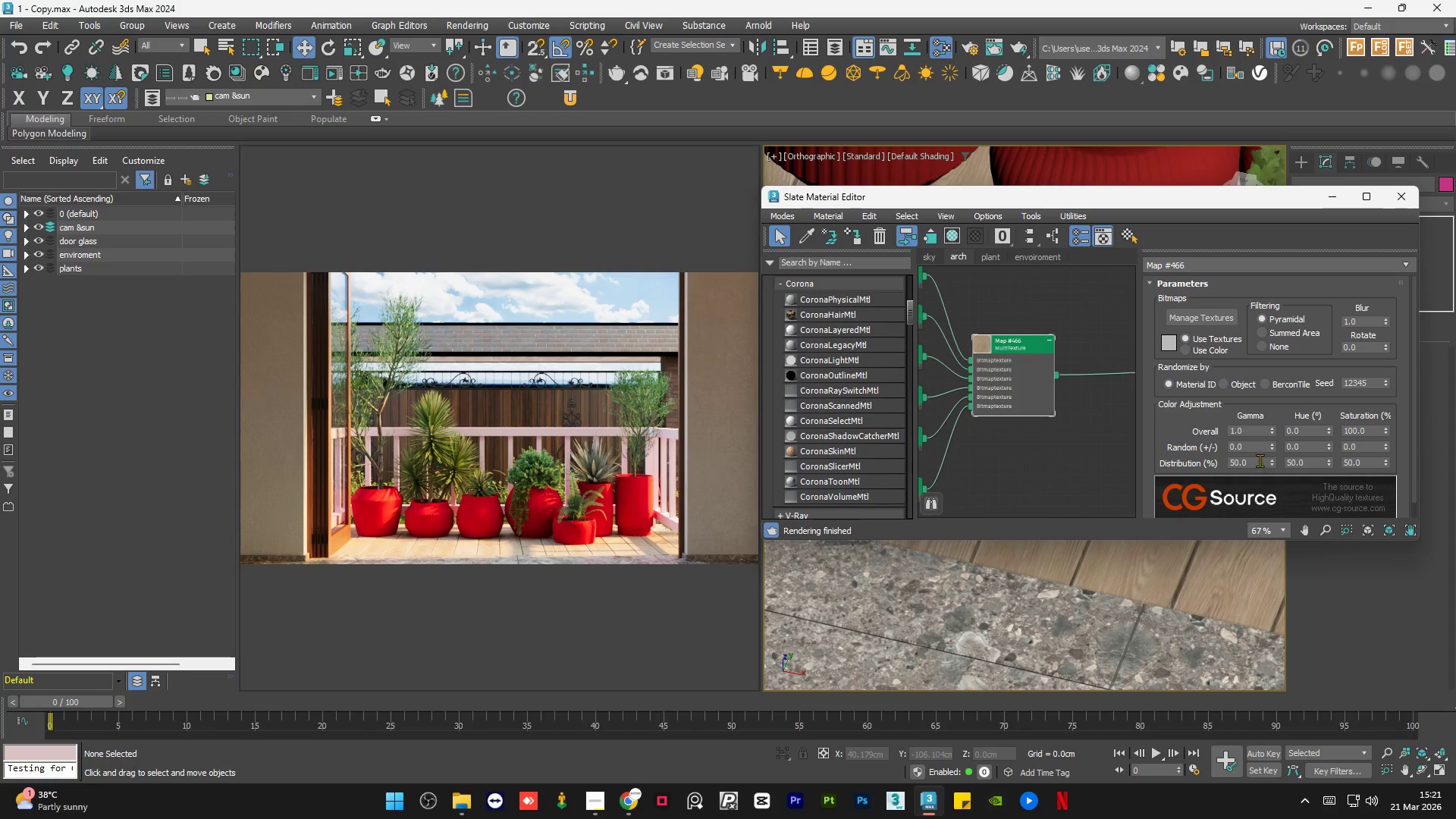 
left_click([1257, 445])
 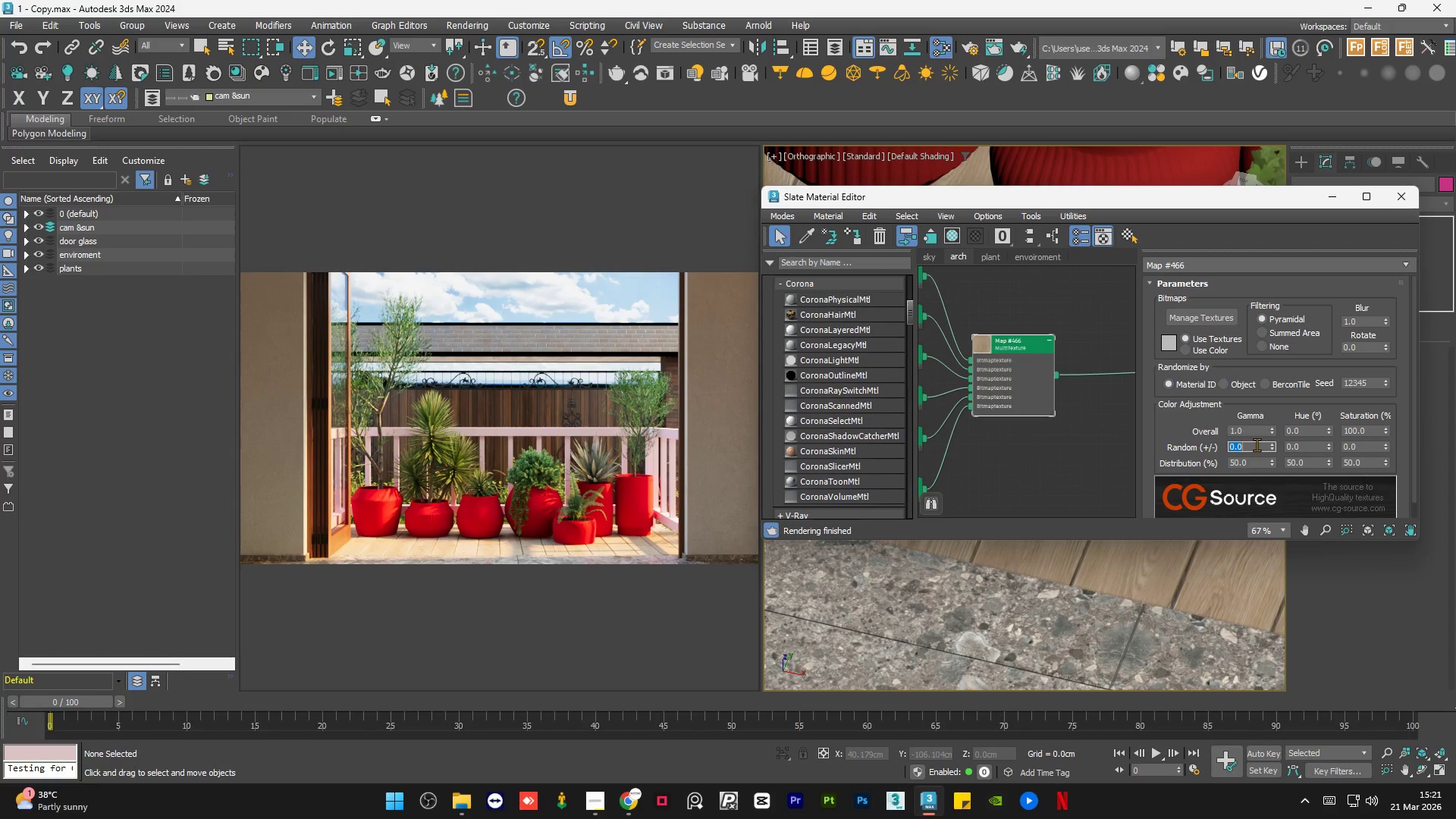 
key(Numpad1)
 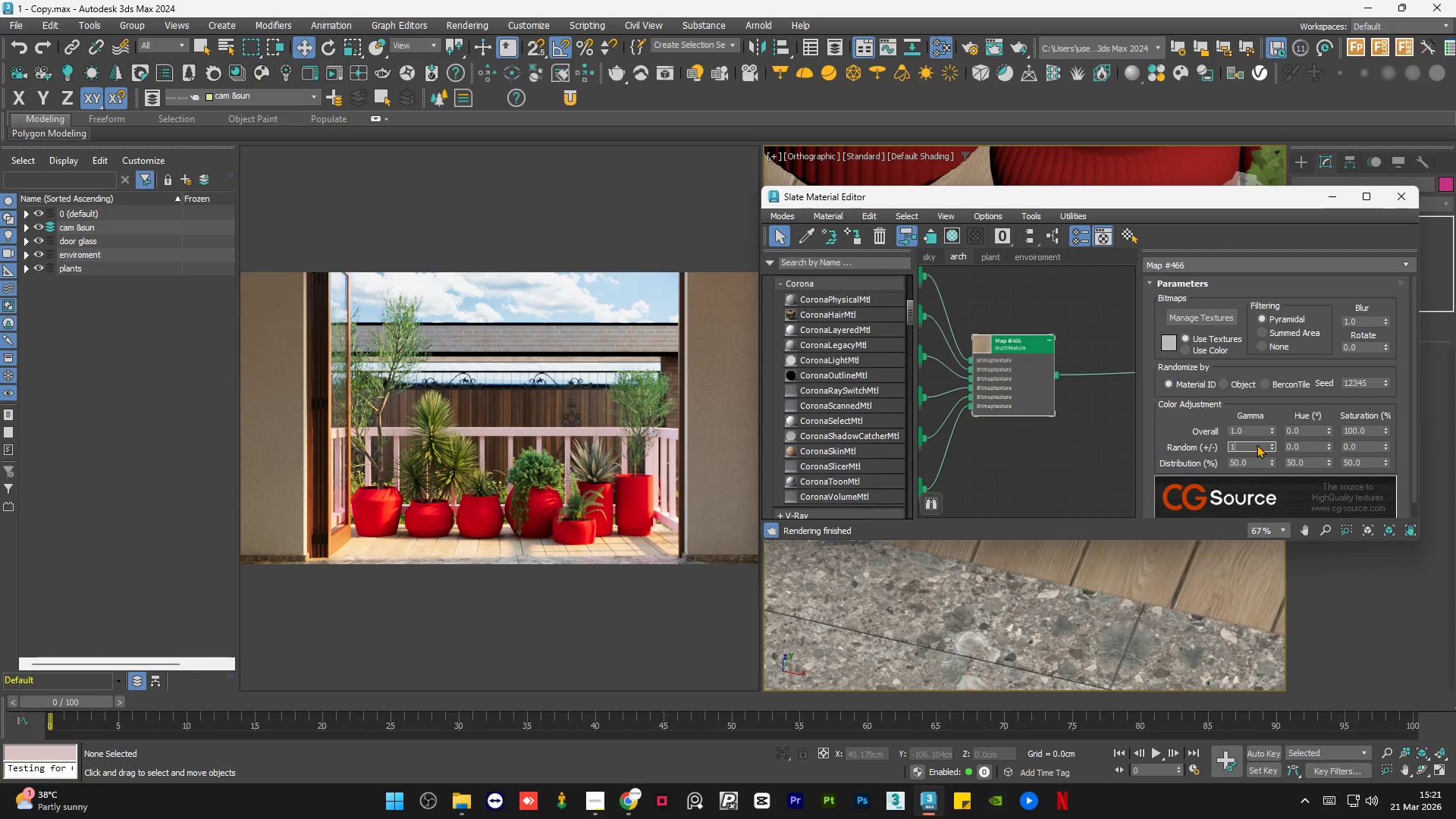 
key(NumpadEnter)
 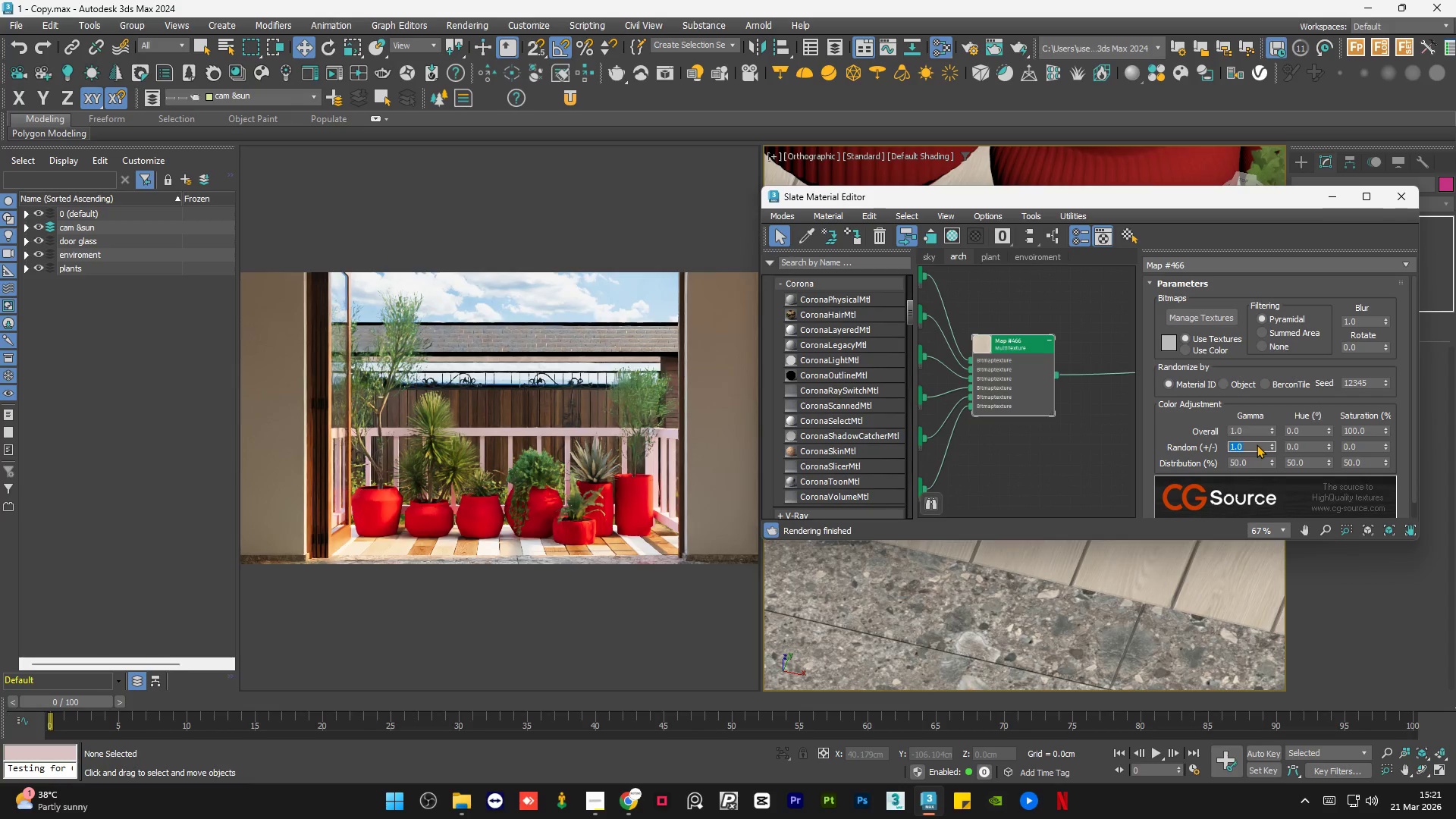 
key(Numpad0)
 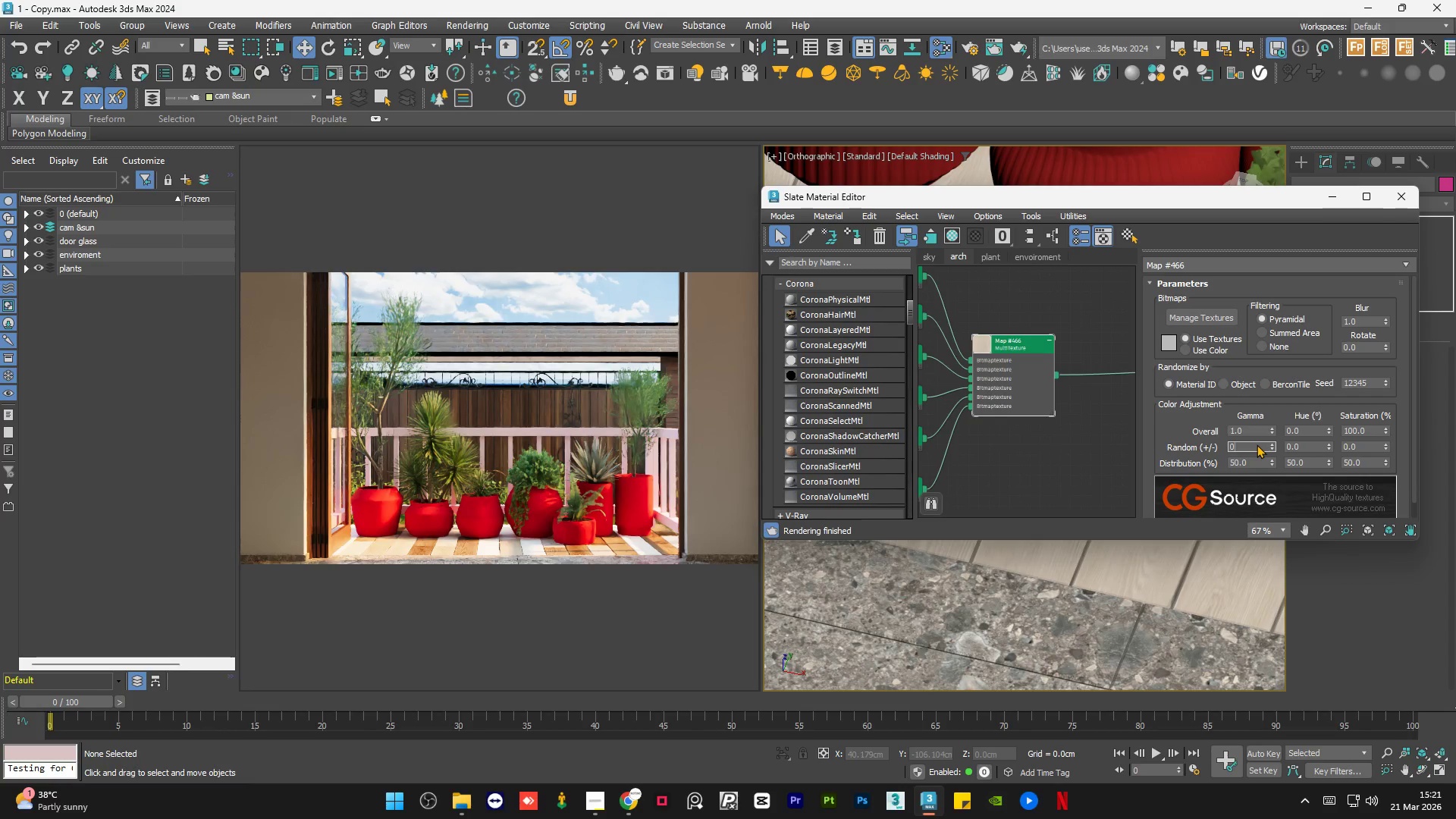 
key(NumpadEnter)
 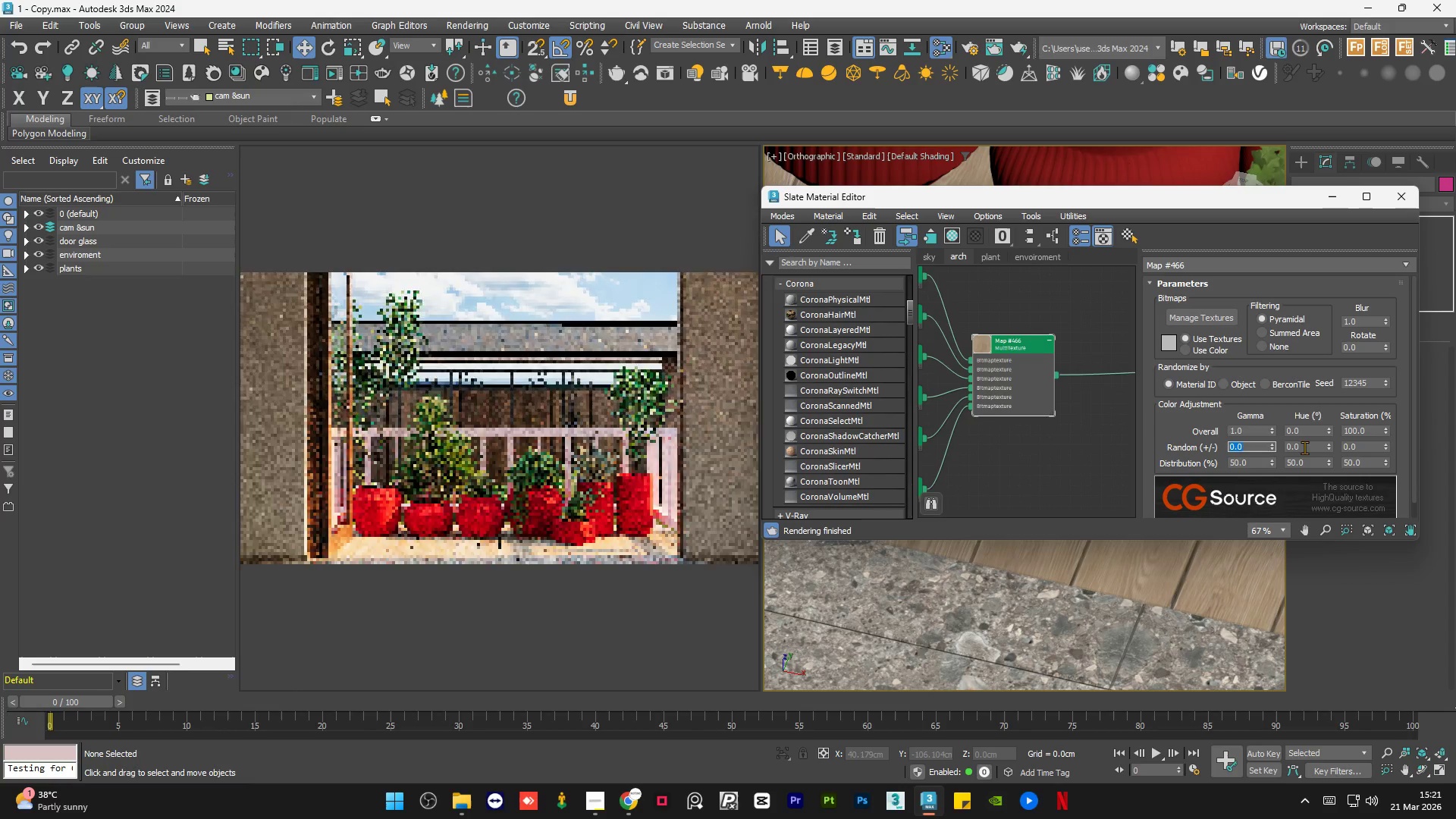 
double_click([1306, 447])
 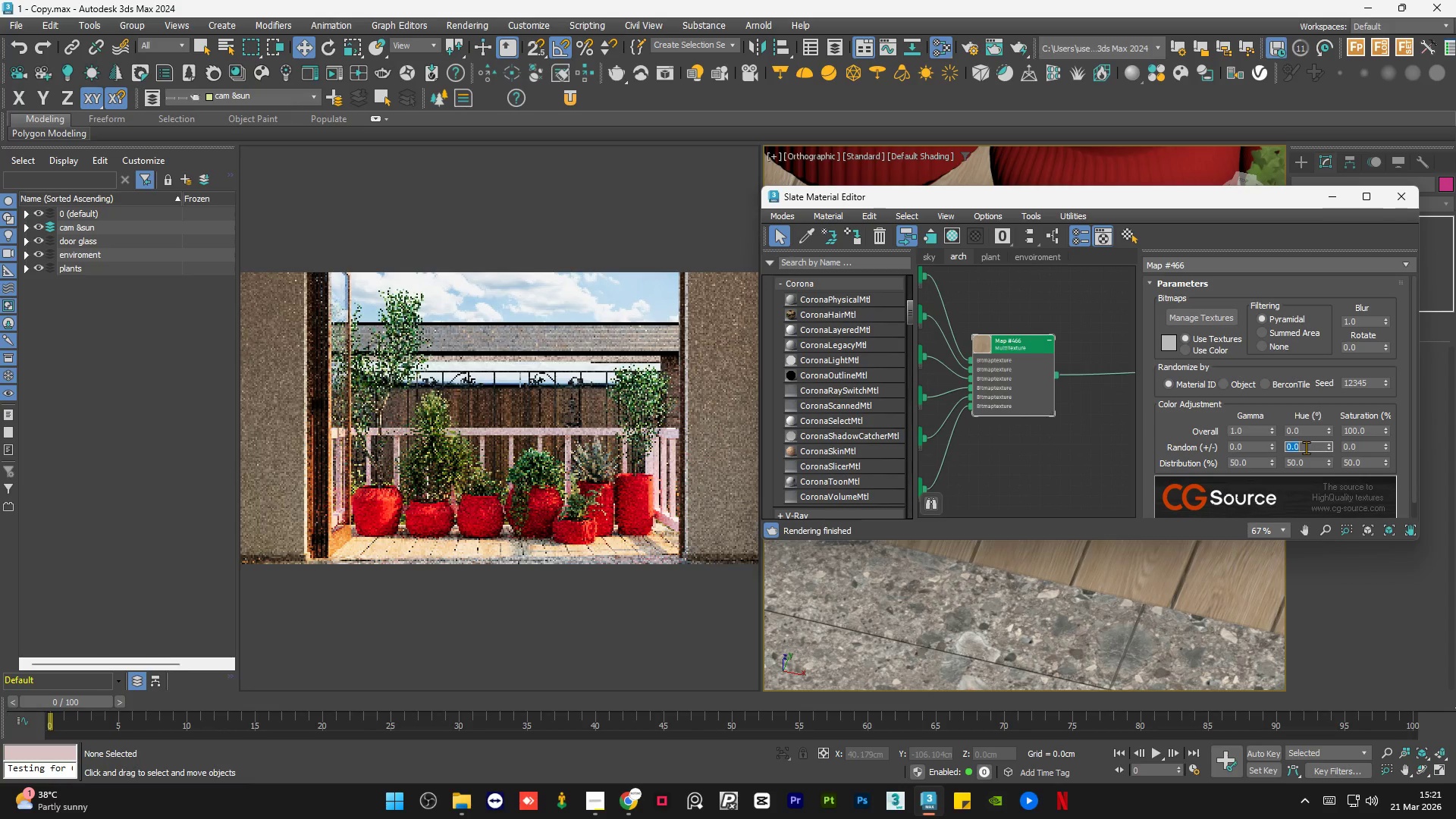 
key(Numpad1)
 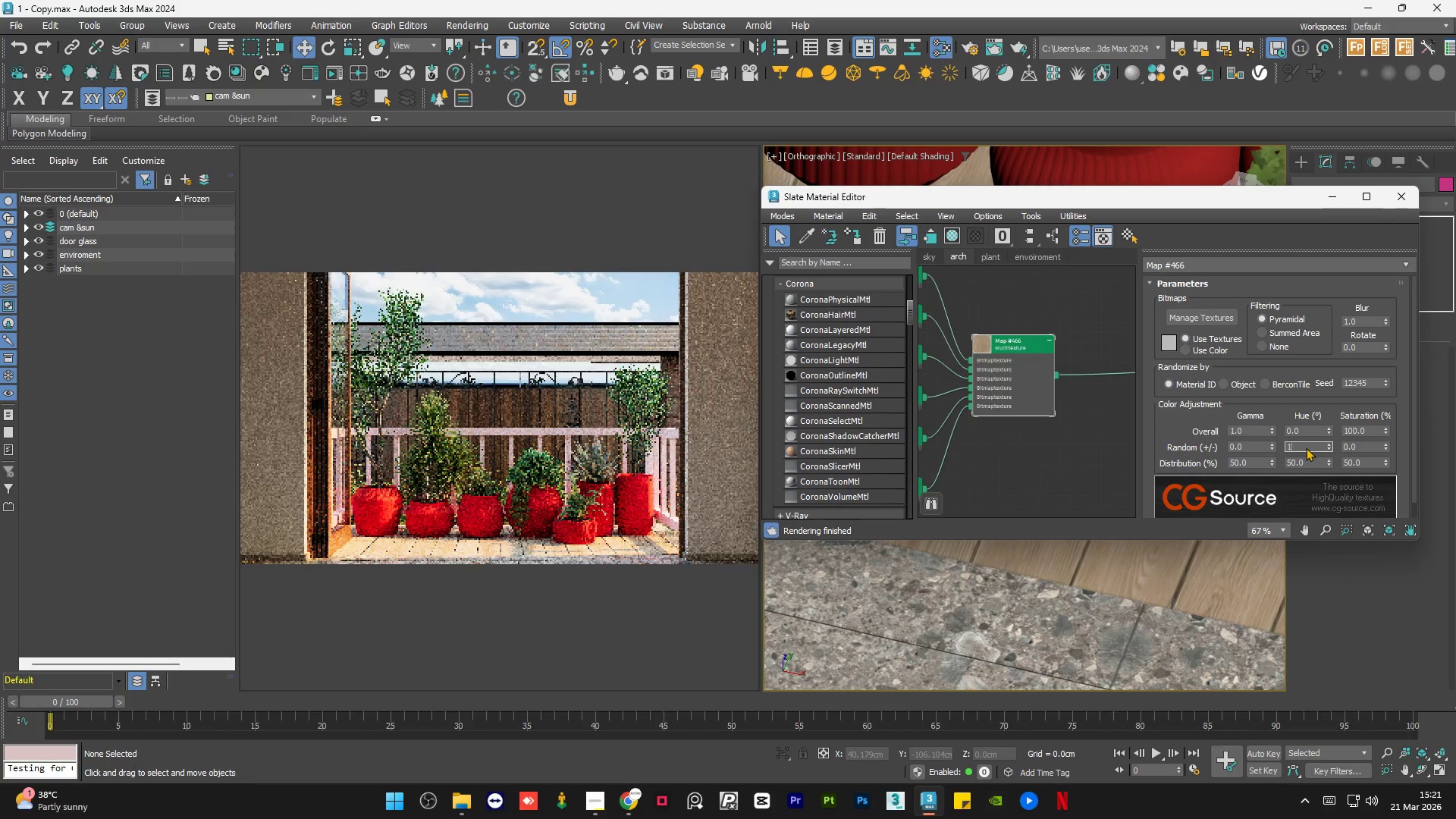 
key(NumpadEnter)
 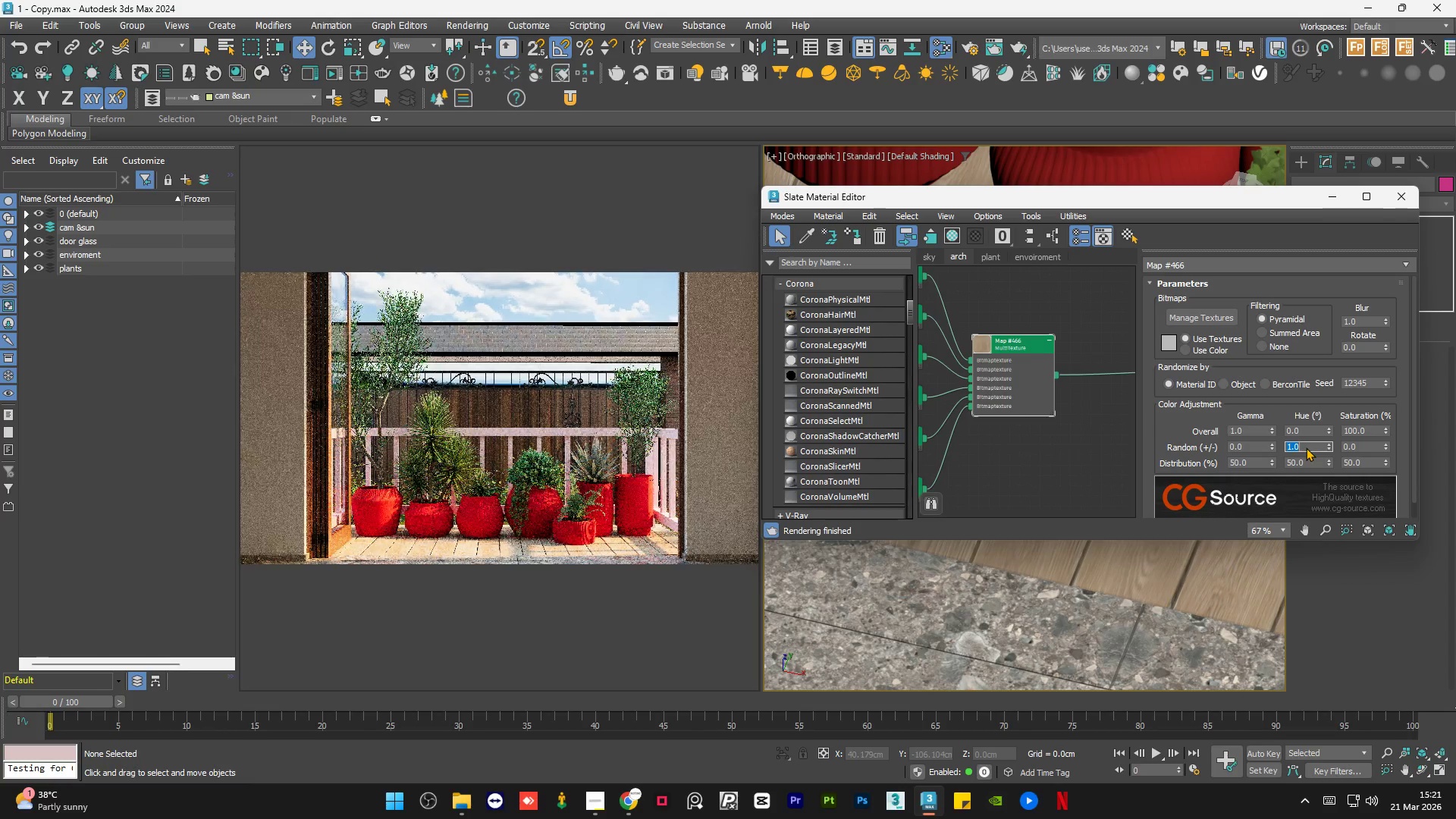 
key(Numpad1)
 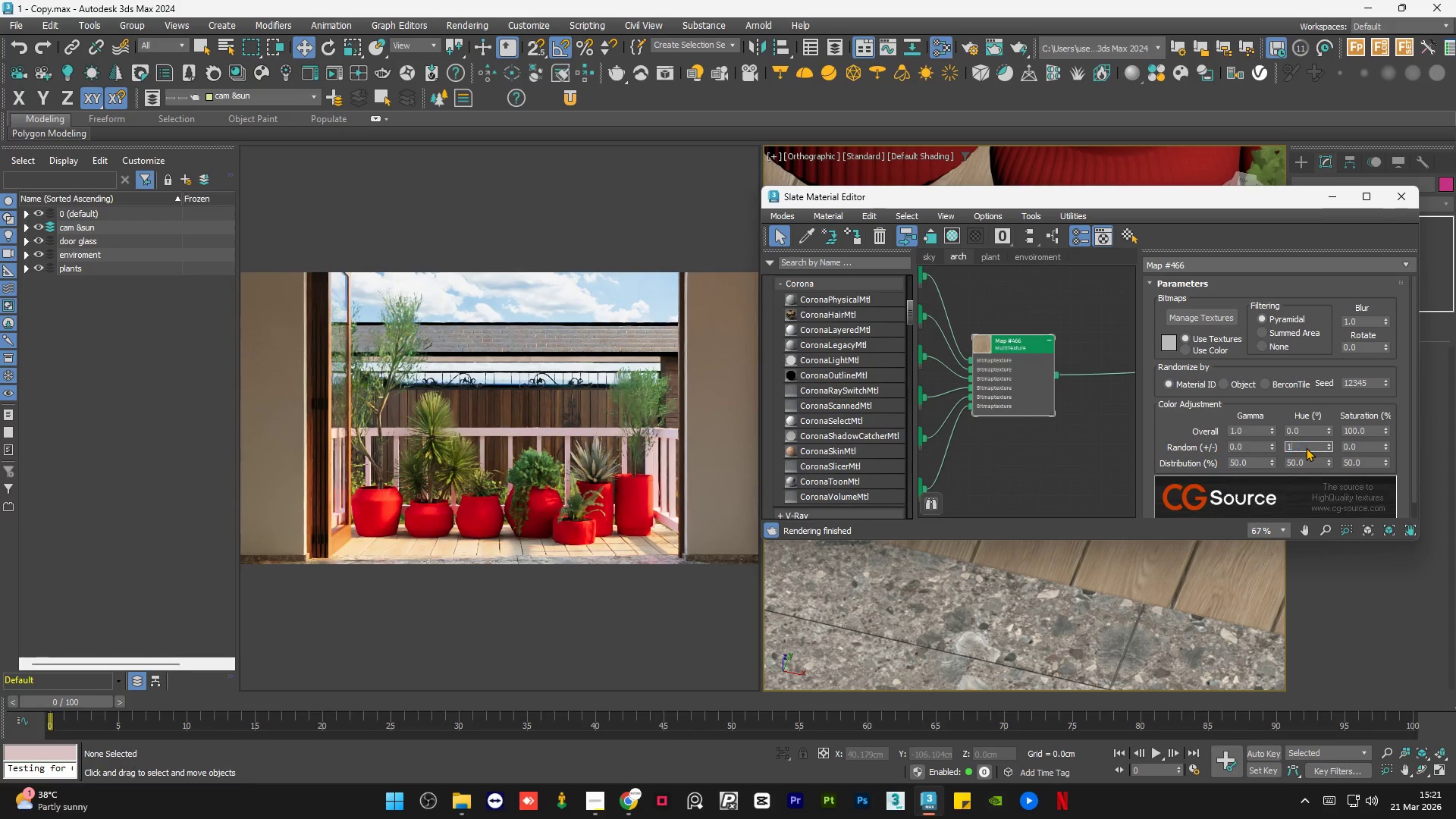 
key(Numpad0)
 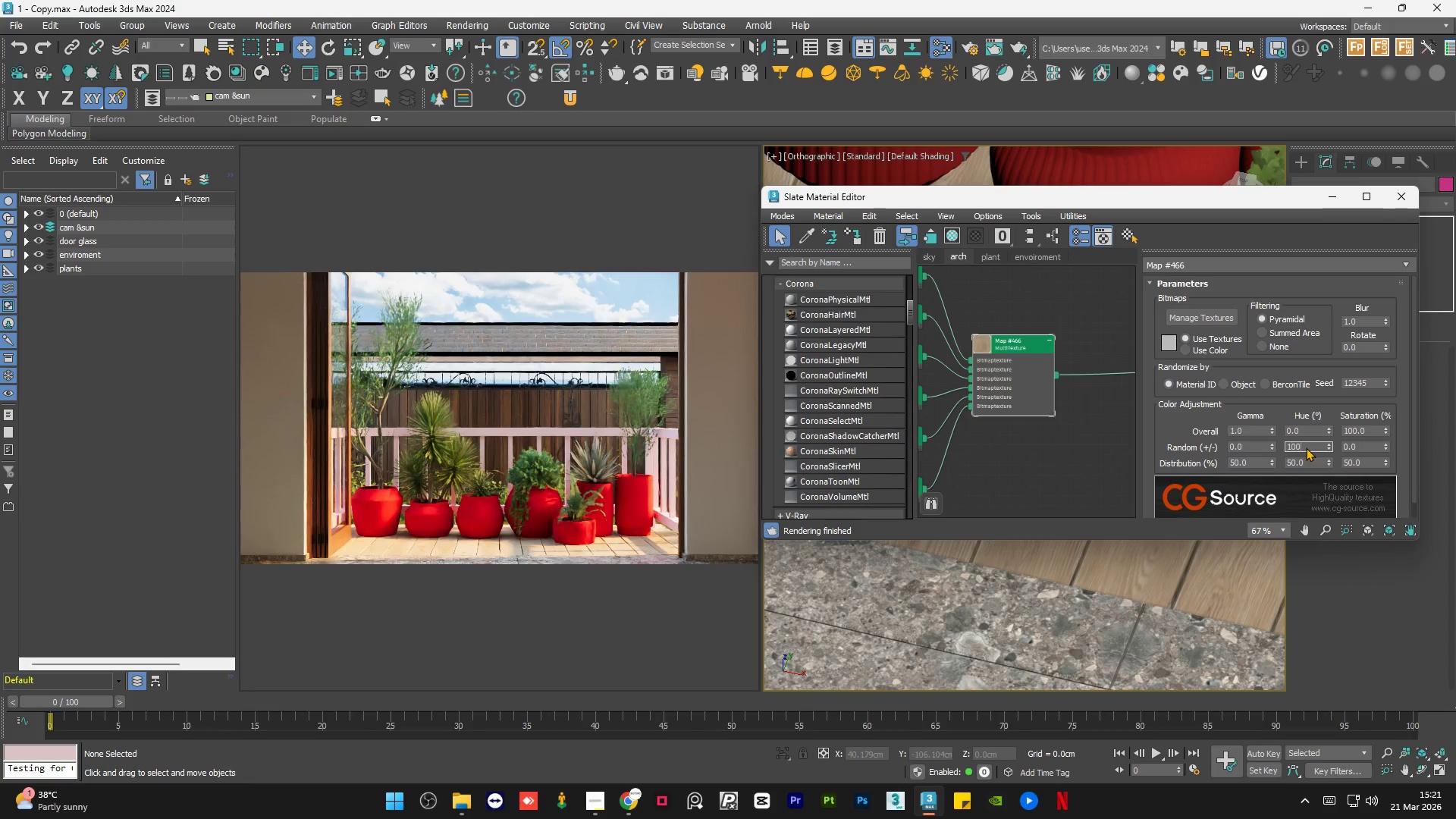 
key(Numpad0)
 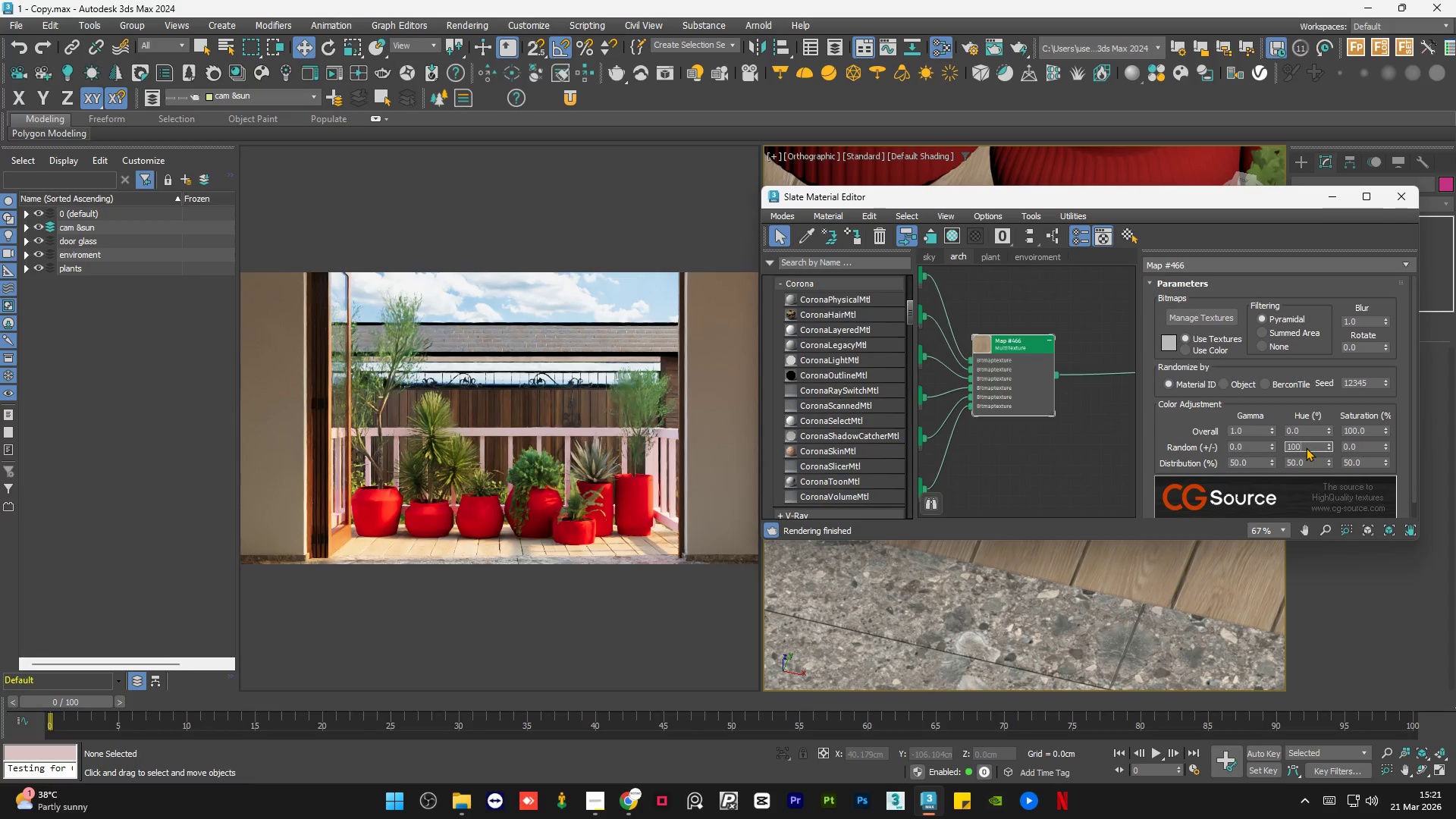 
key(Numpad0)
 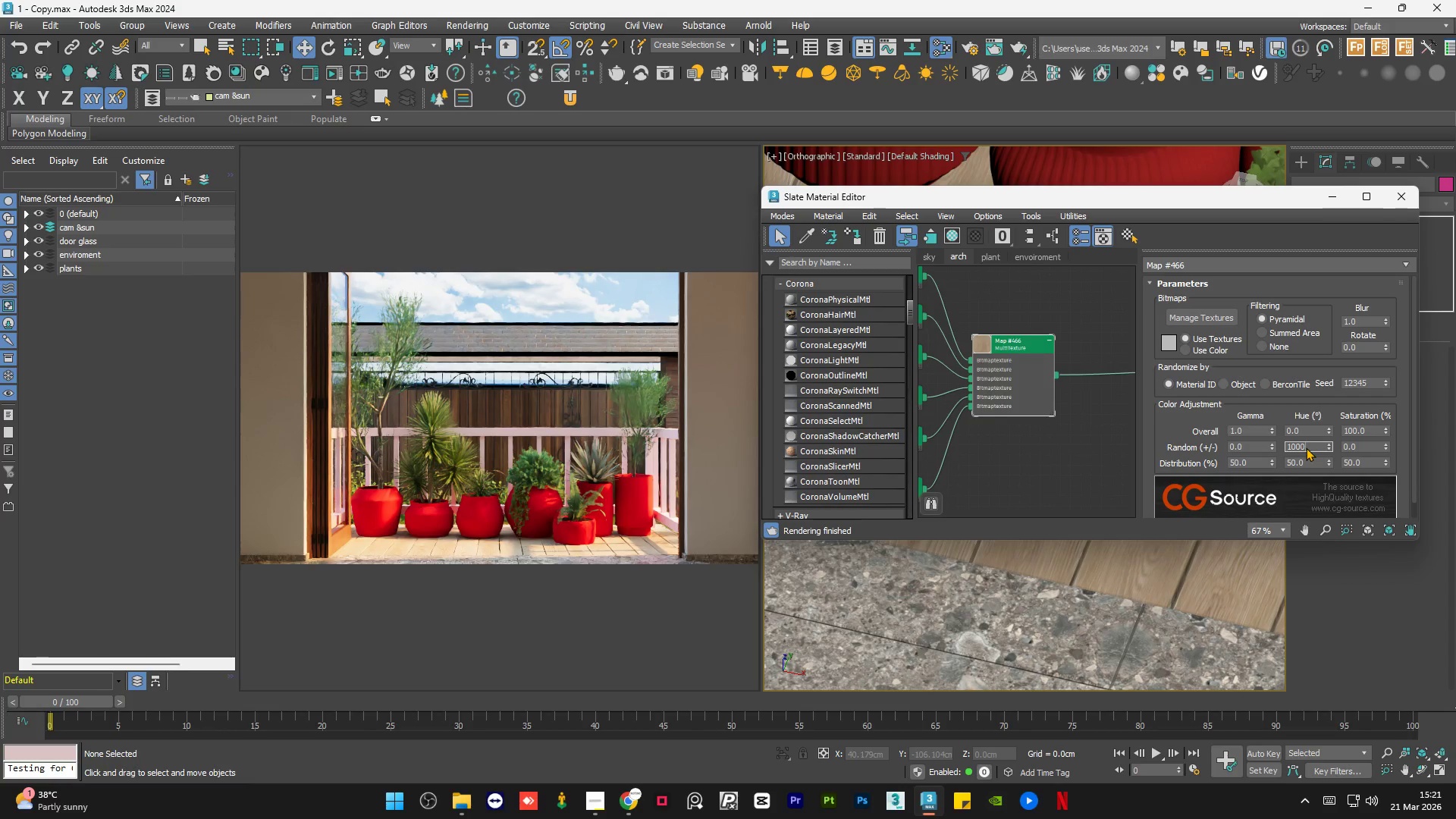 
key(Numpad0)
 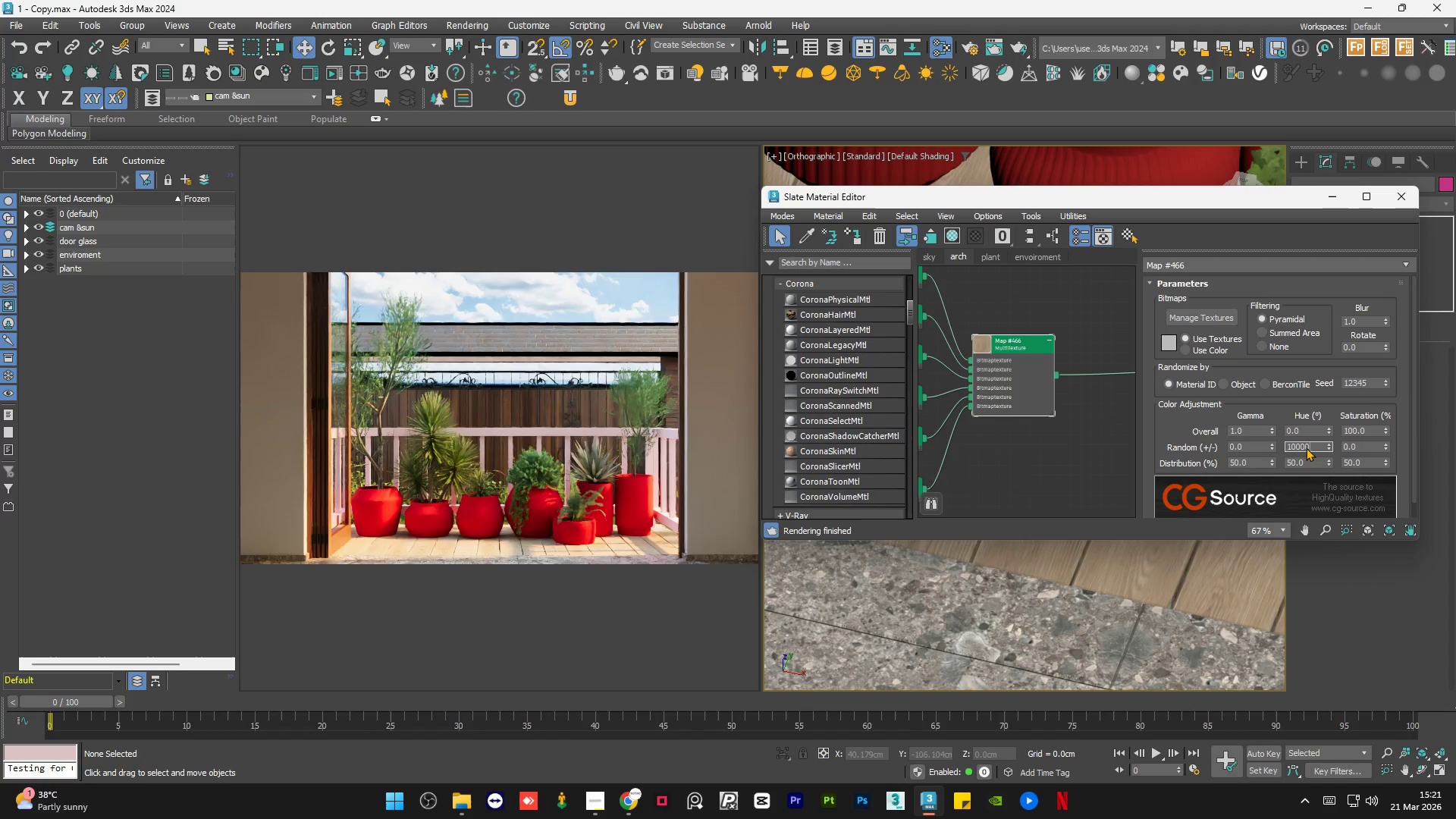 
key(NumpadEnter)
 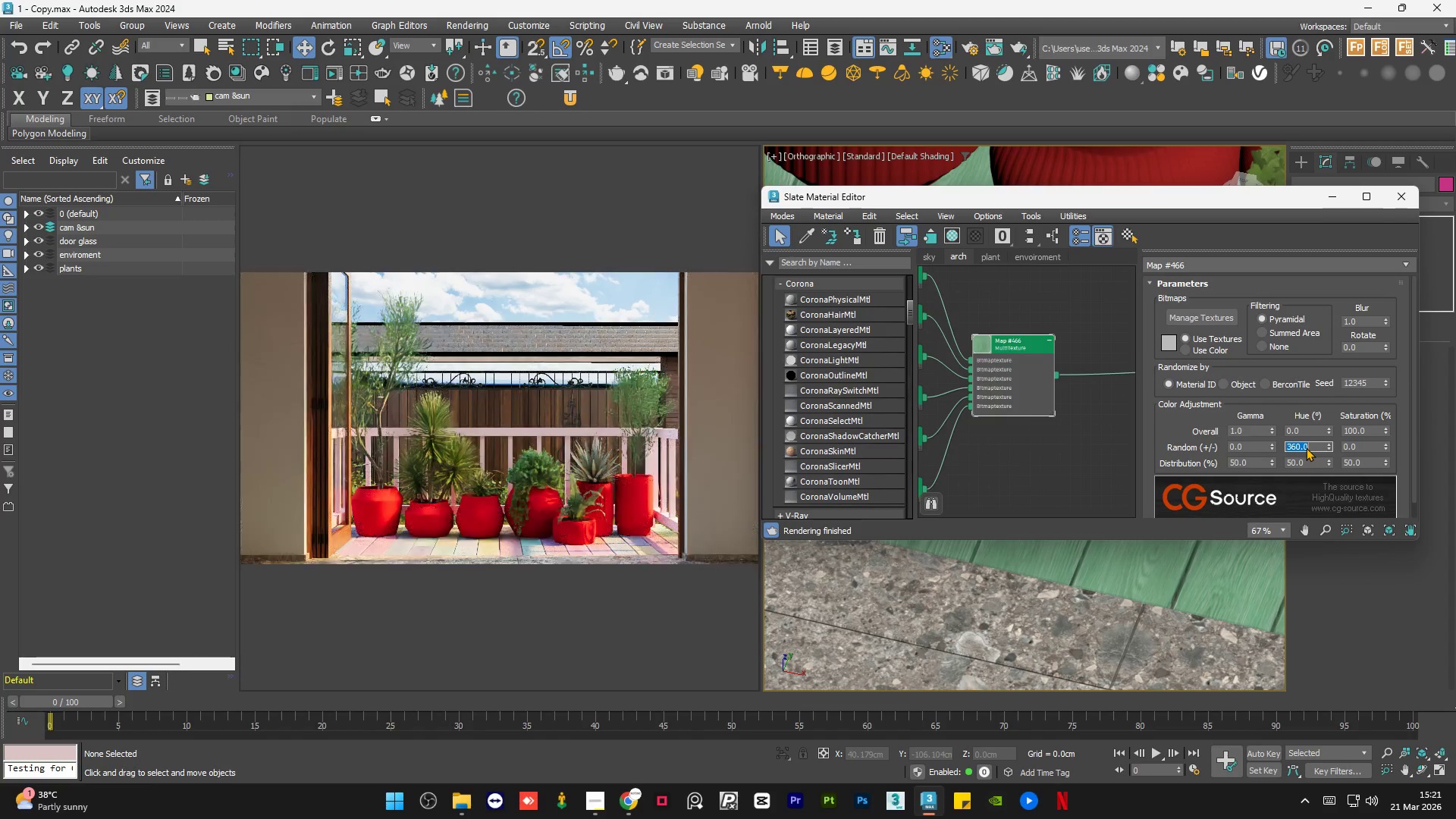 
key(Numpad0)
 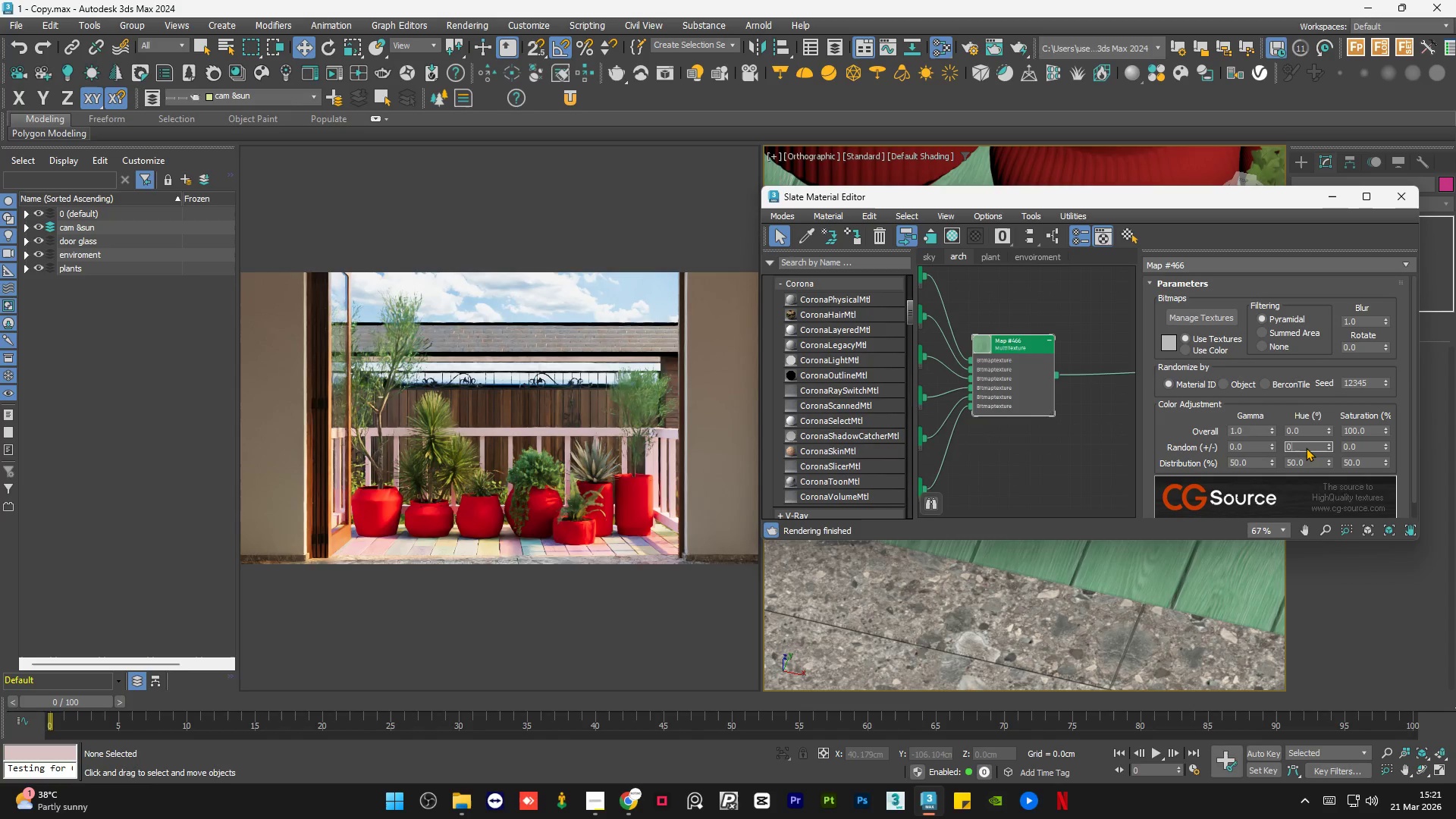 
key(NumpadEnter)
 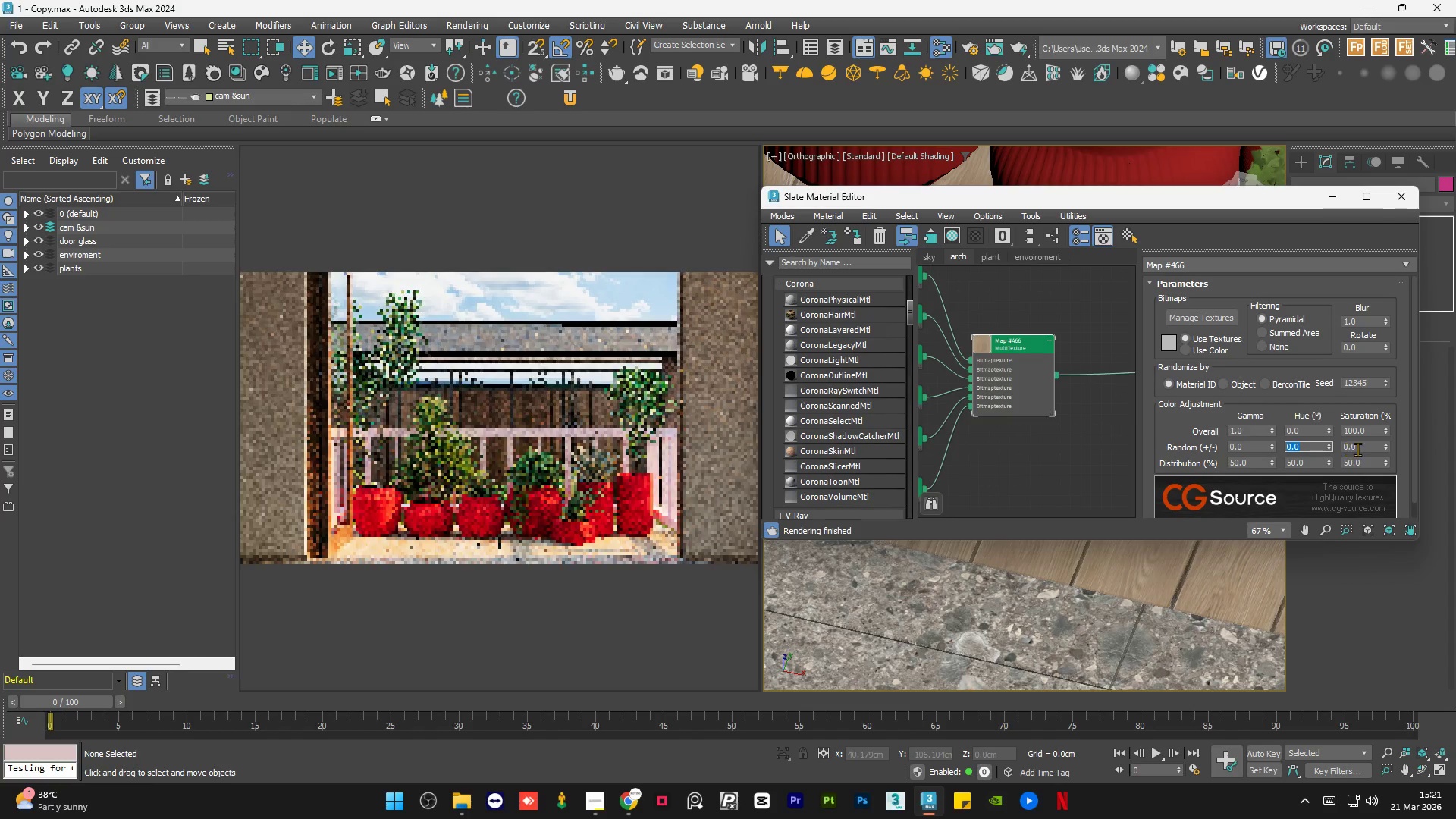 
left_click([1362, 448])
 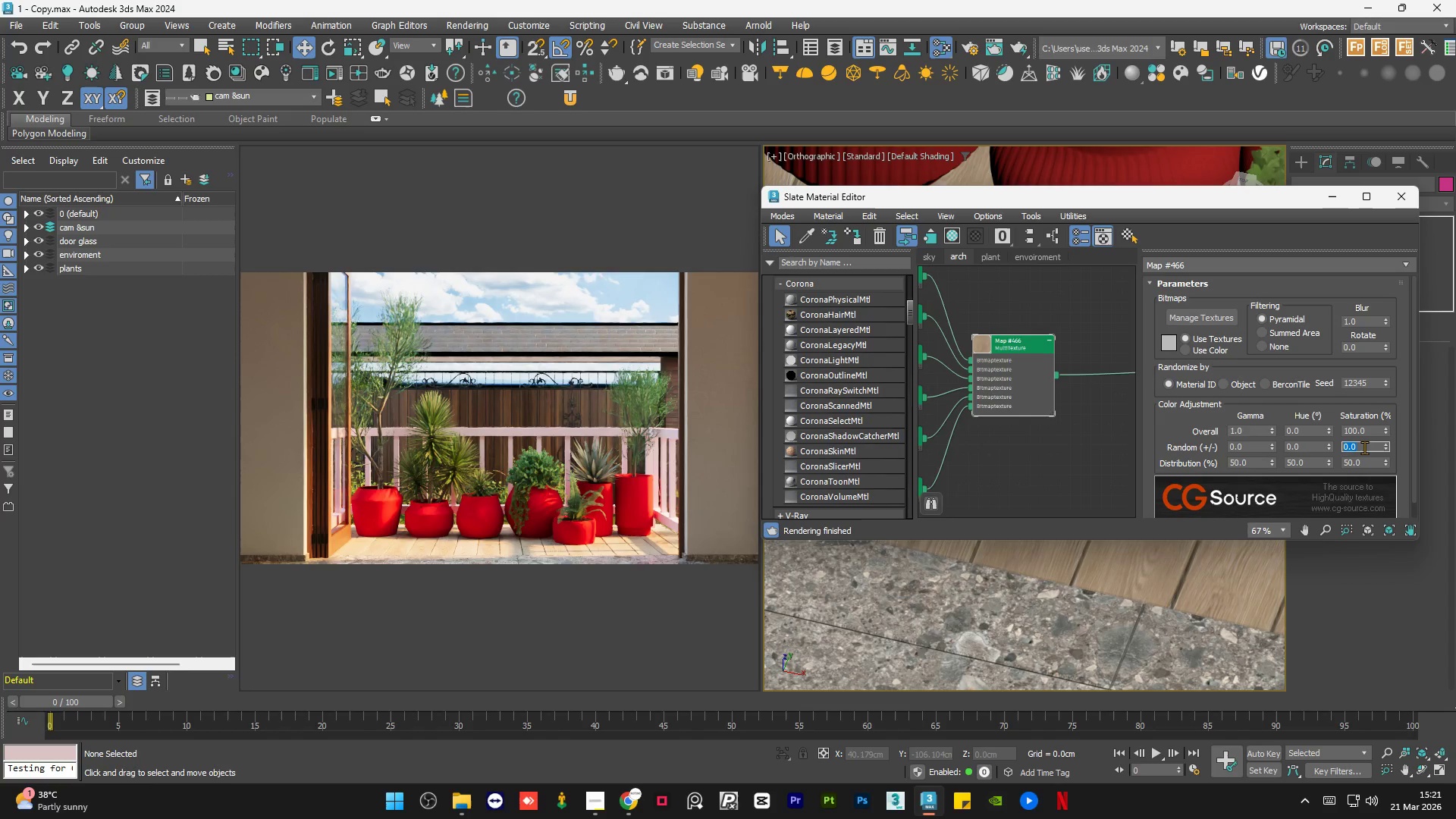 
wait(9.06)
 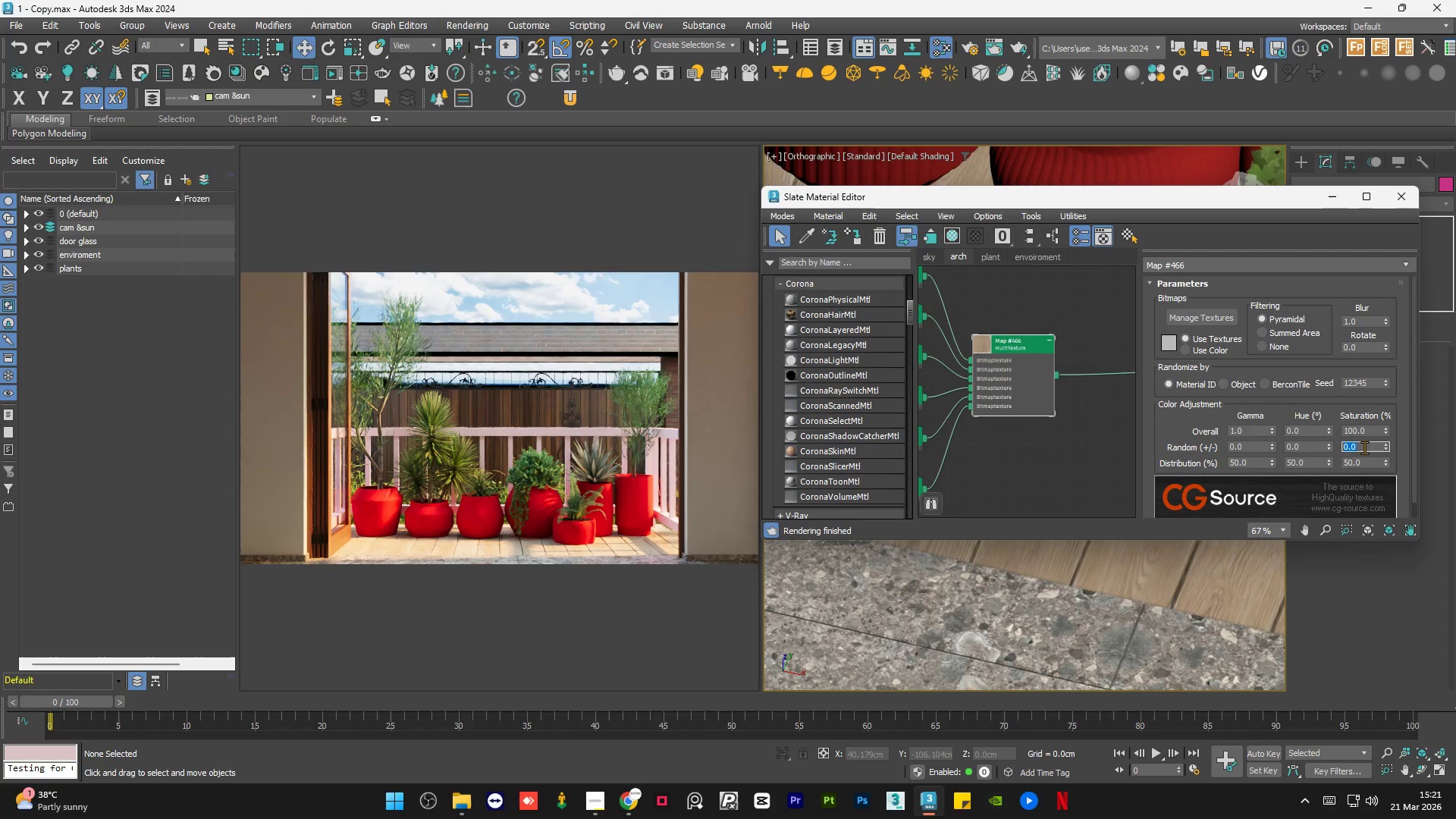 
key(Numpad1)
 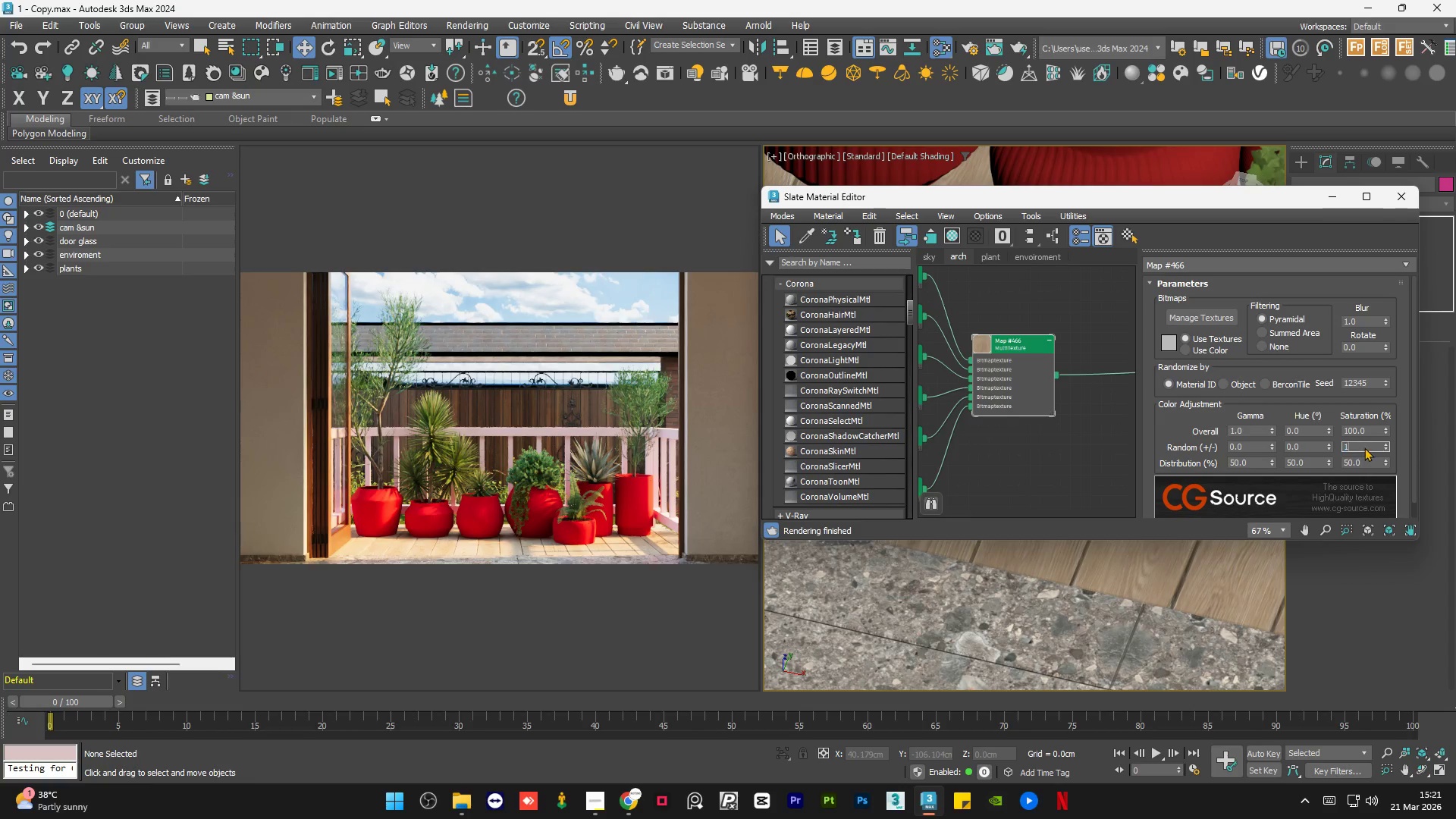 
key(Numpad0)
 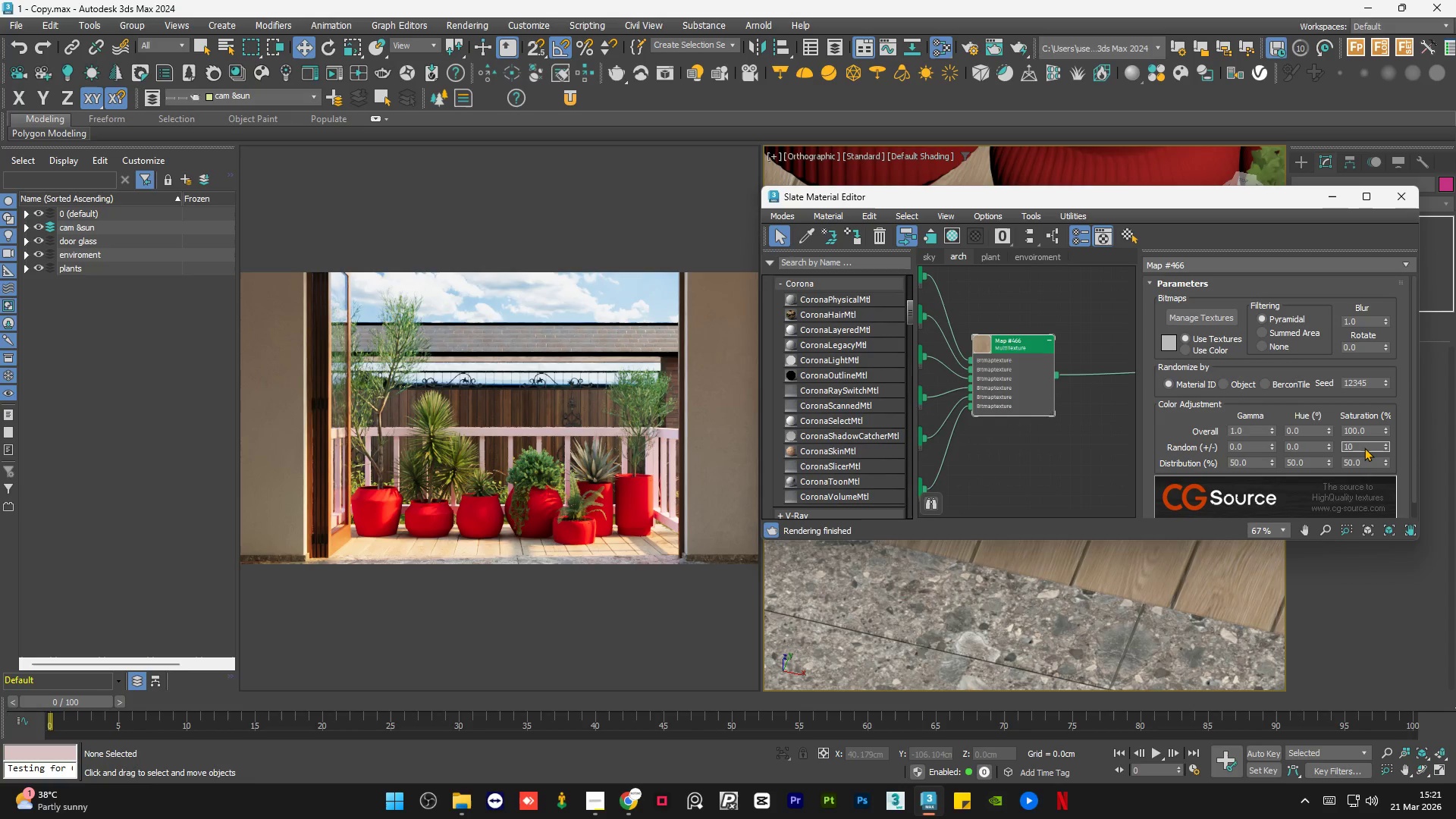 
key(NumpadEnter)
 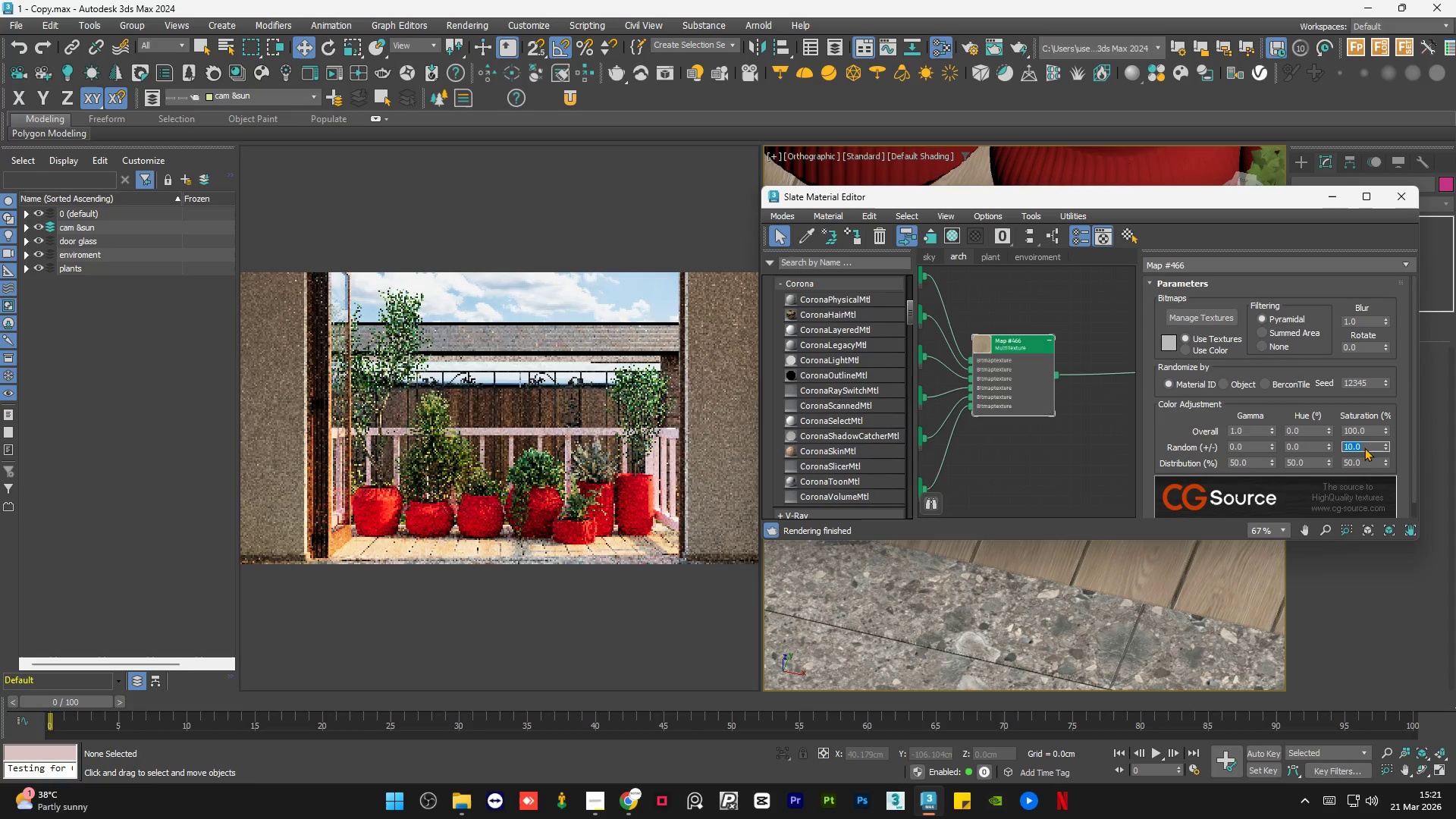 
key(Numpad1)
 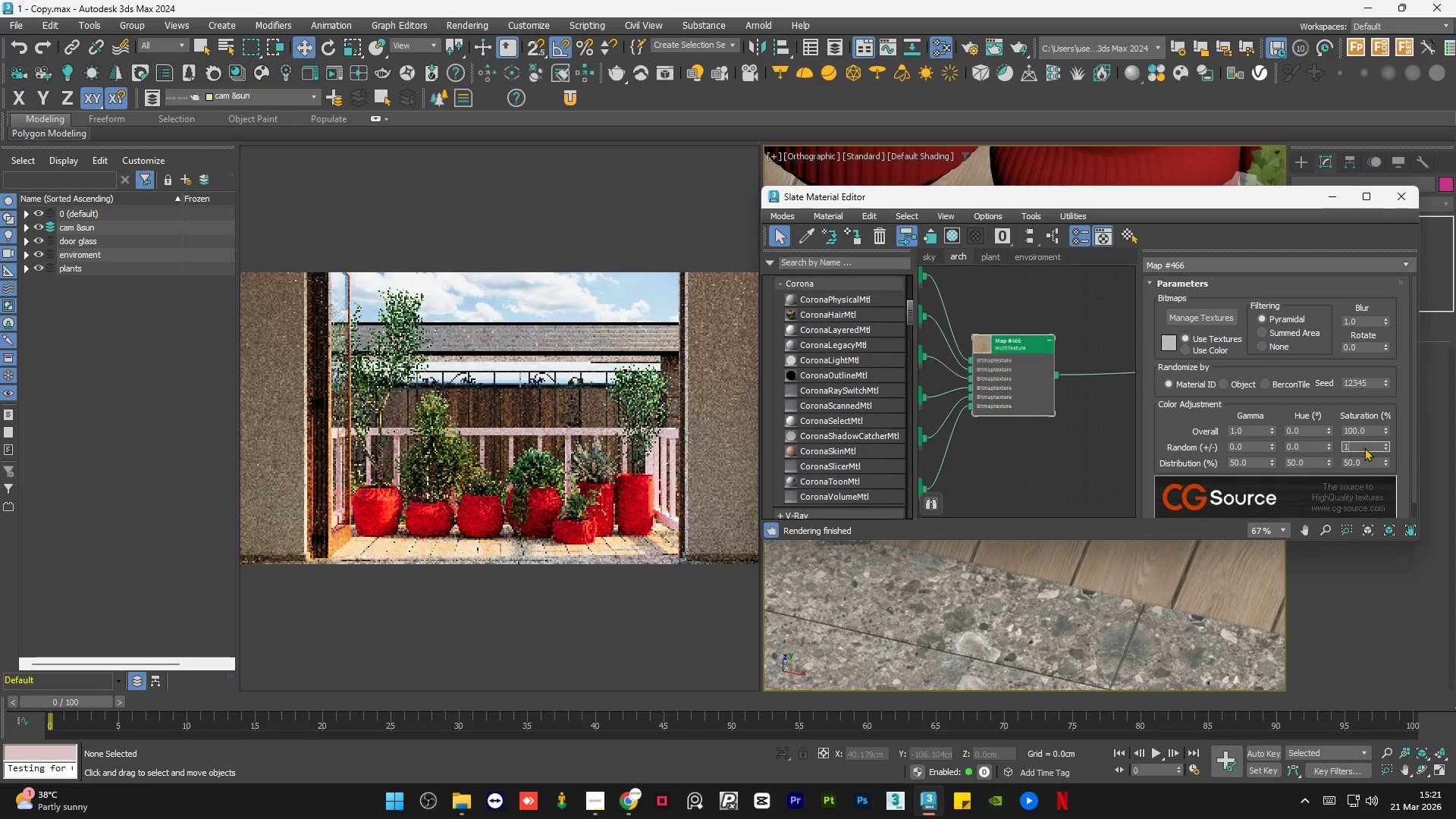 
key(Numpad0)
 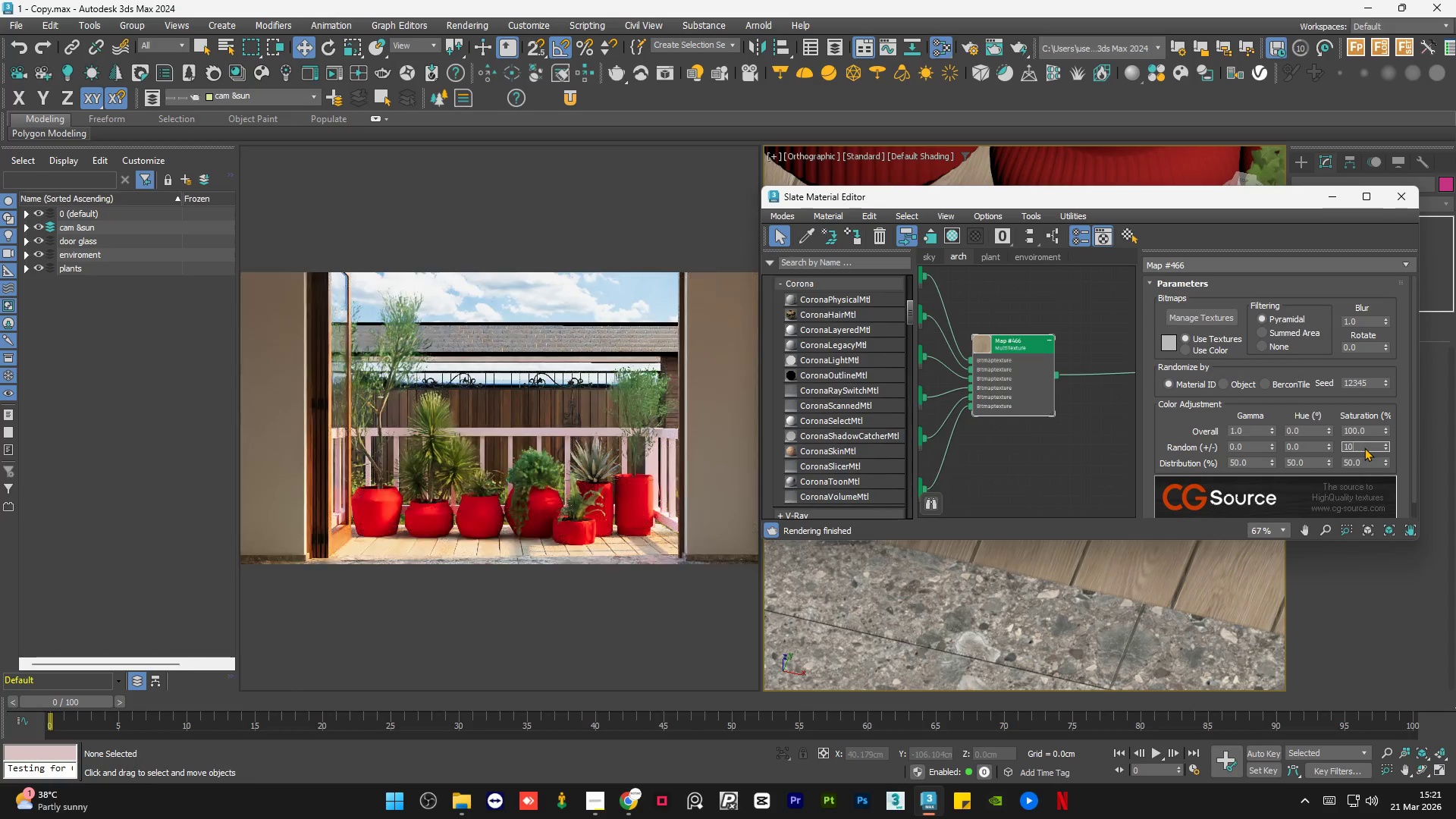 
key(Numpad0)
 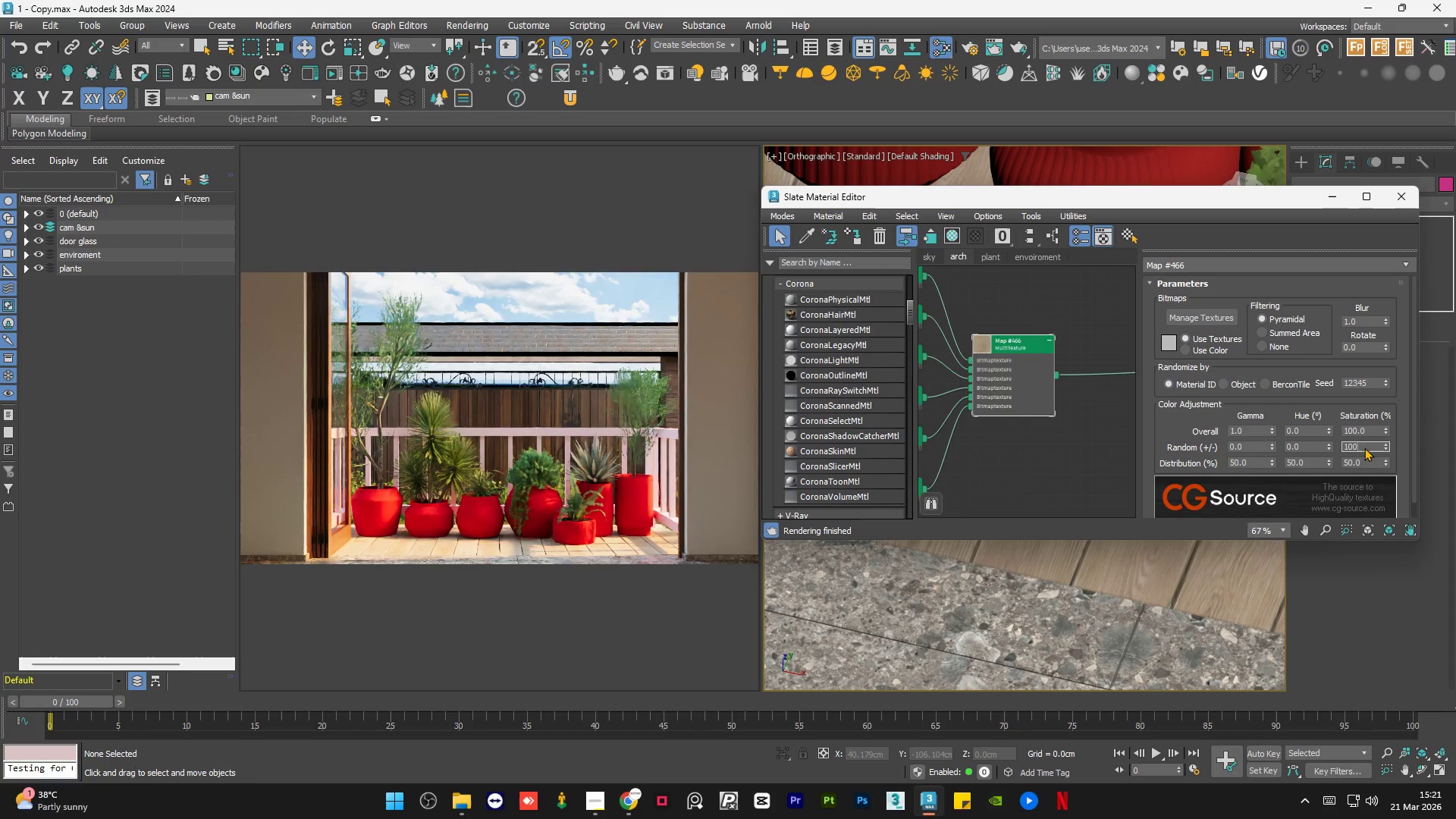 
key(Numpad0)
 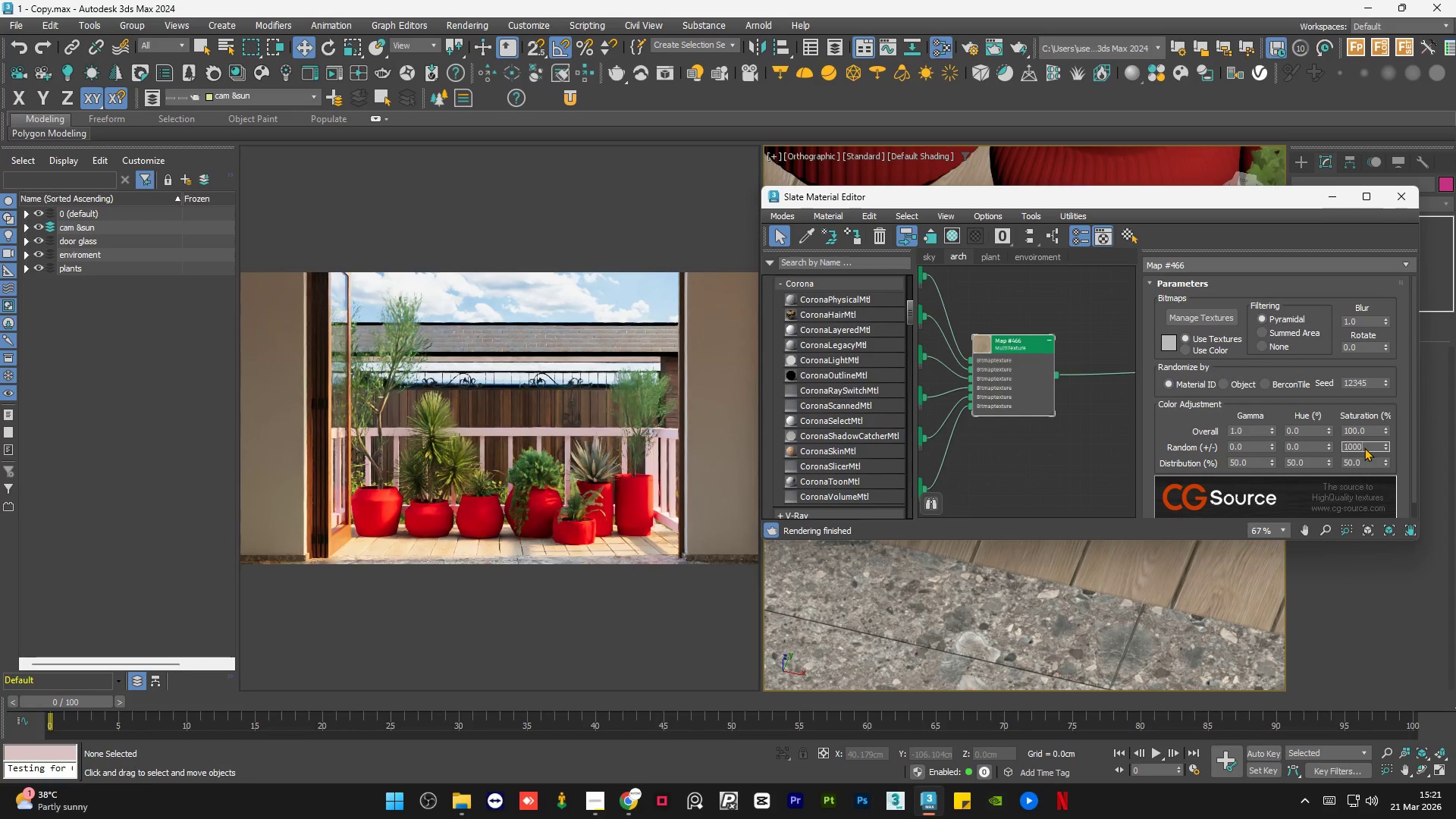 
key(NumpadEnter)
 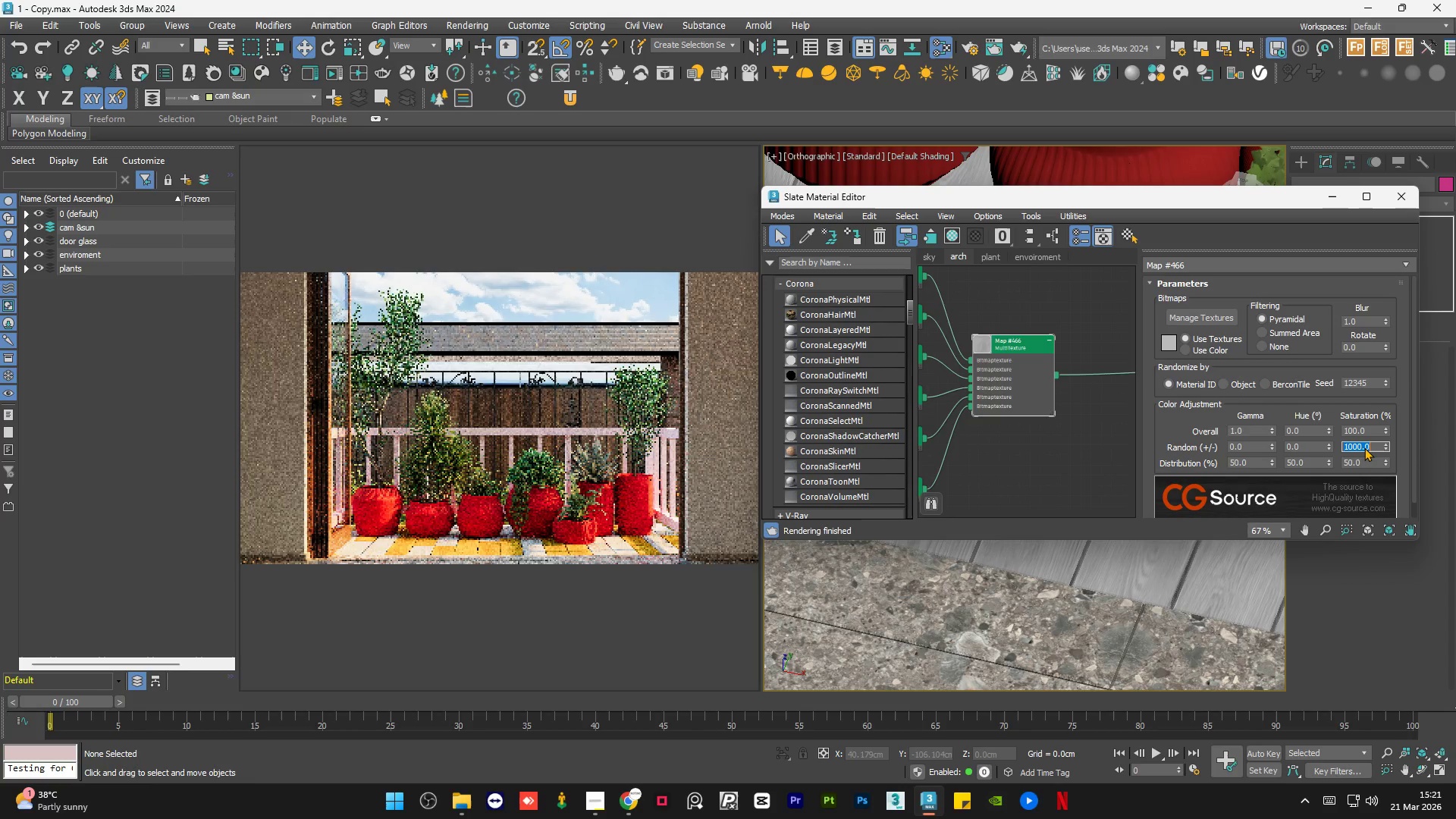 
key(Numpad0)
 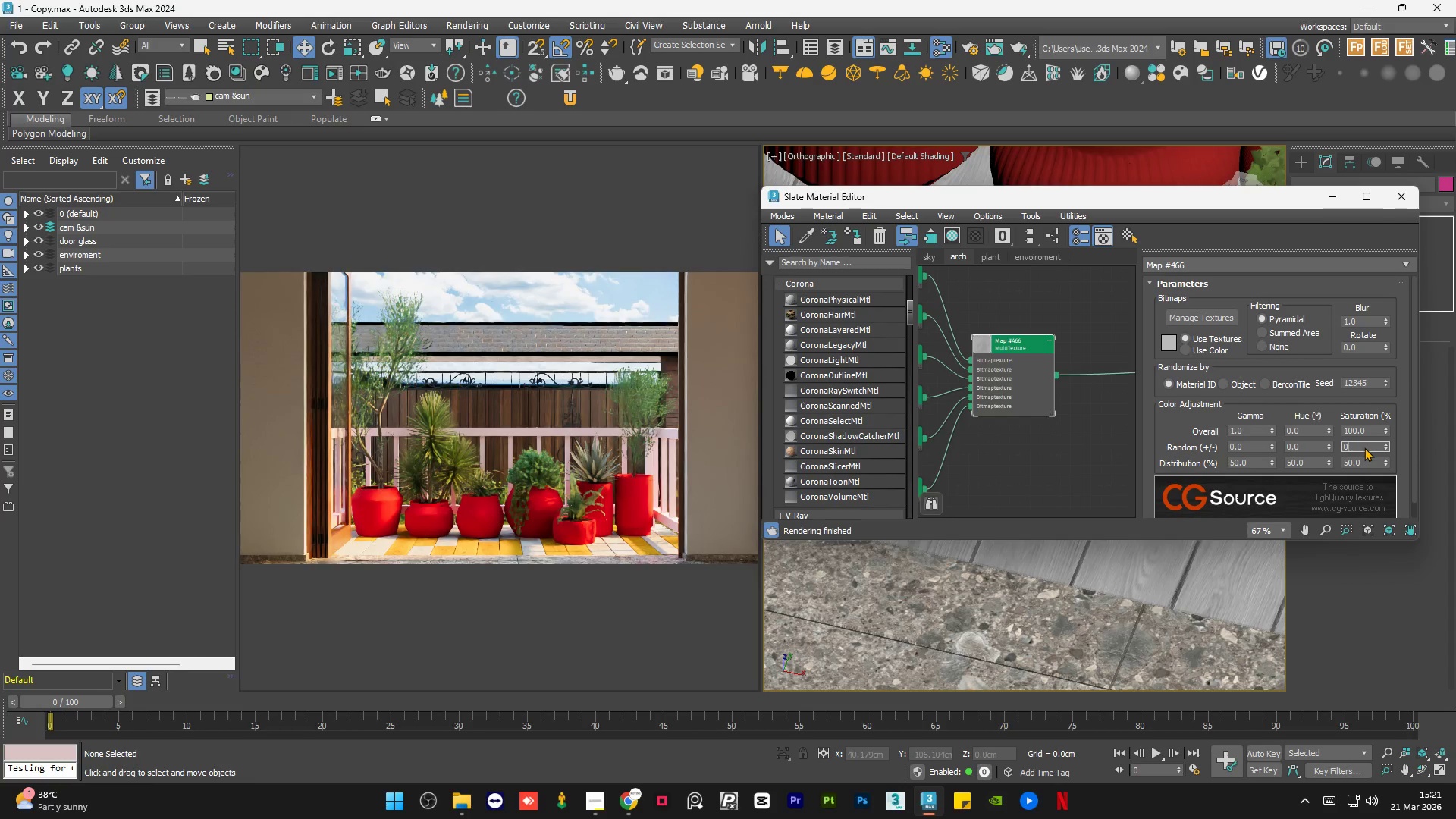 
key(NumpadEnter)
 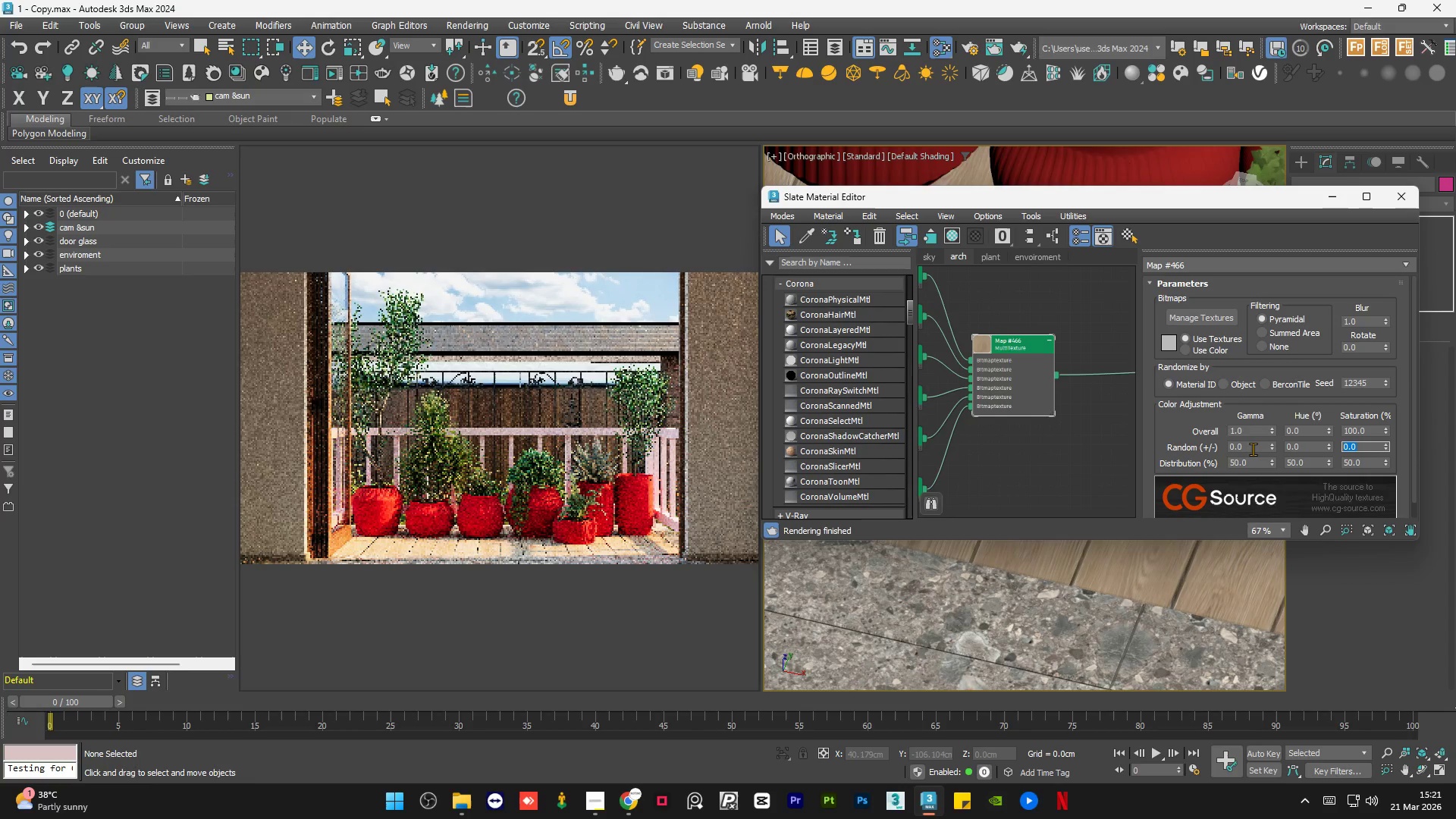 
double_click([1253, 449])
 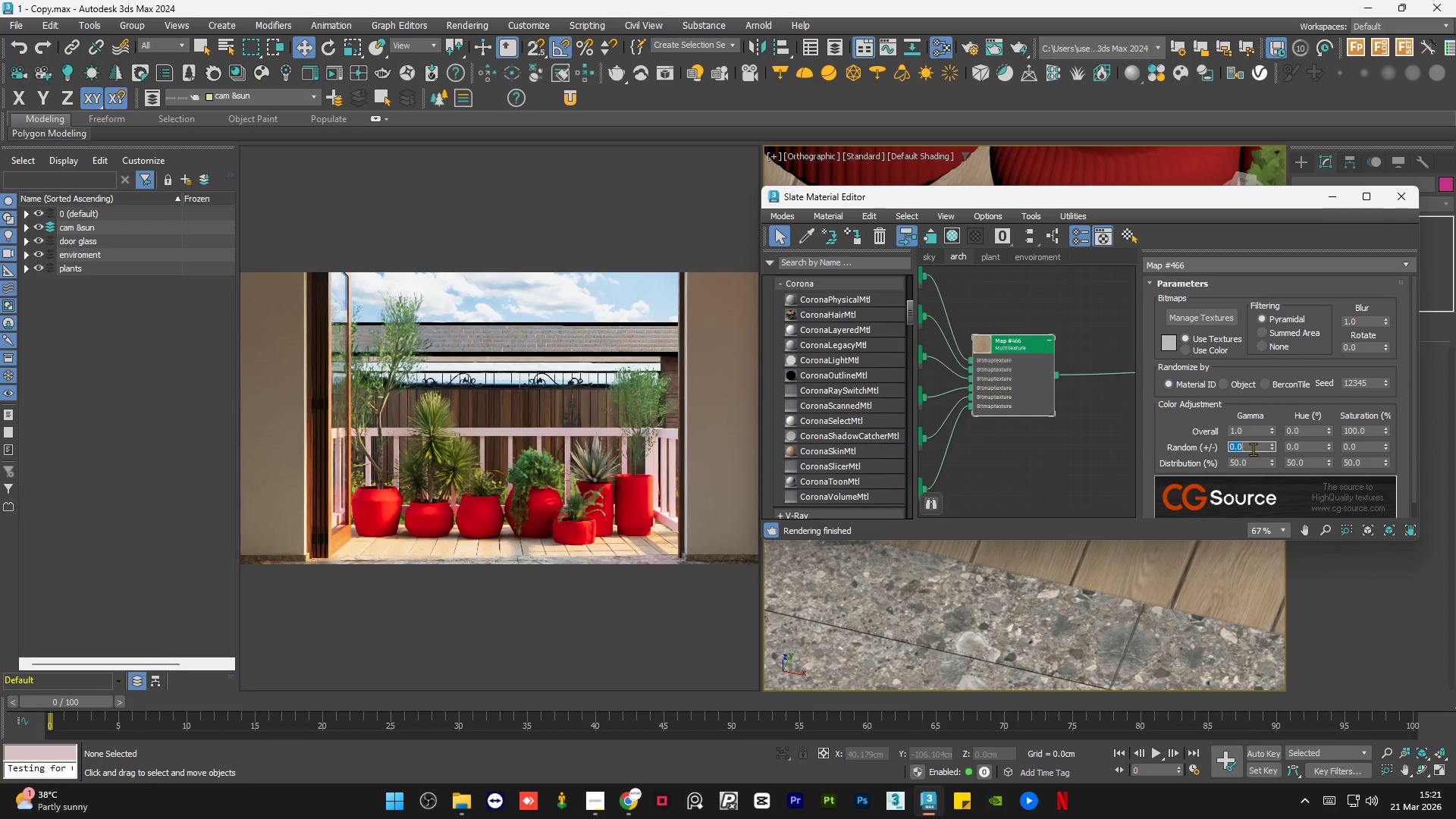 
key(NumpadDecimal)
 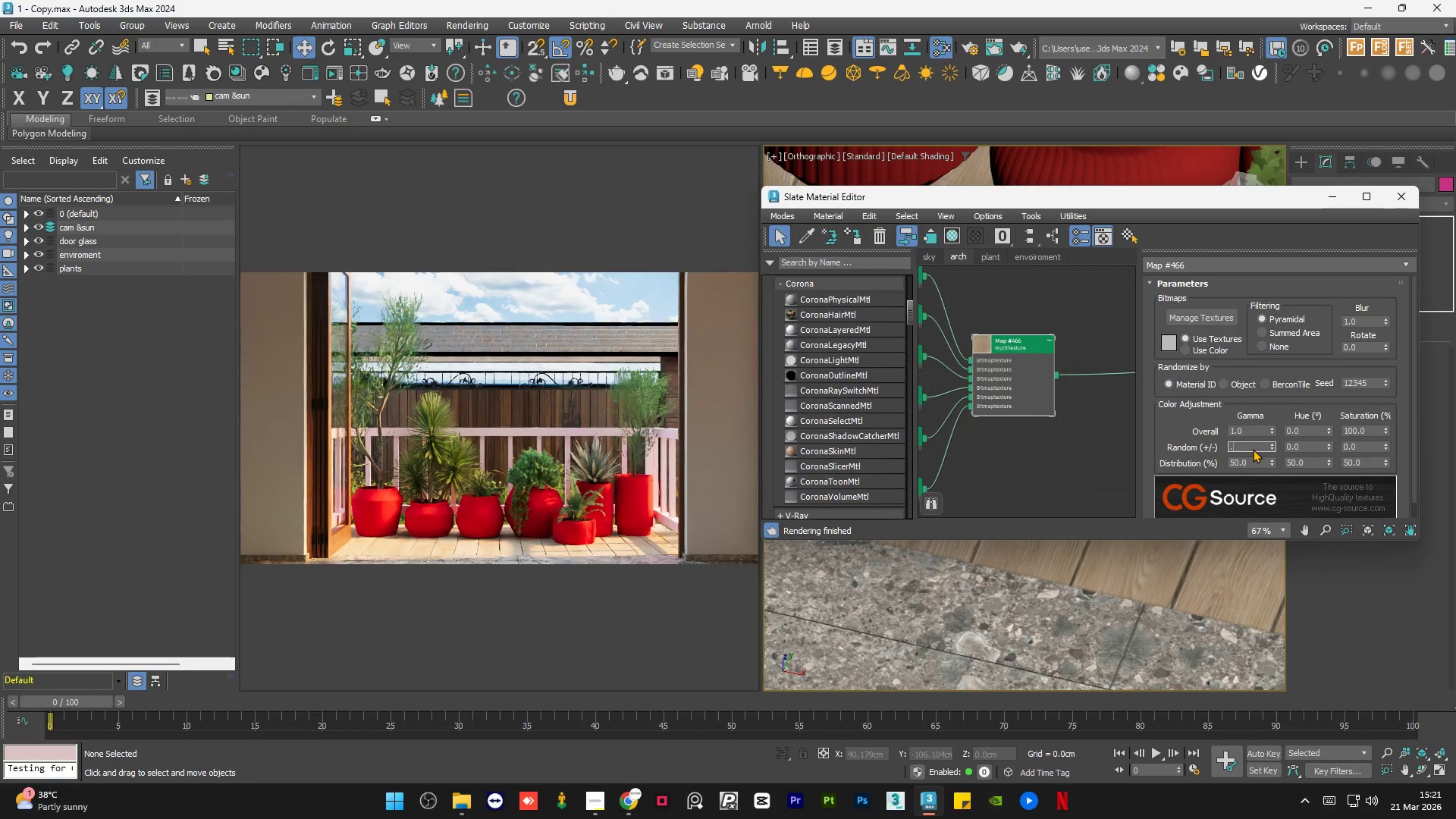 
key(Numpad3)
 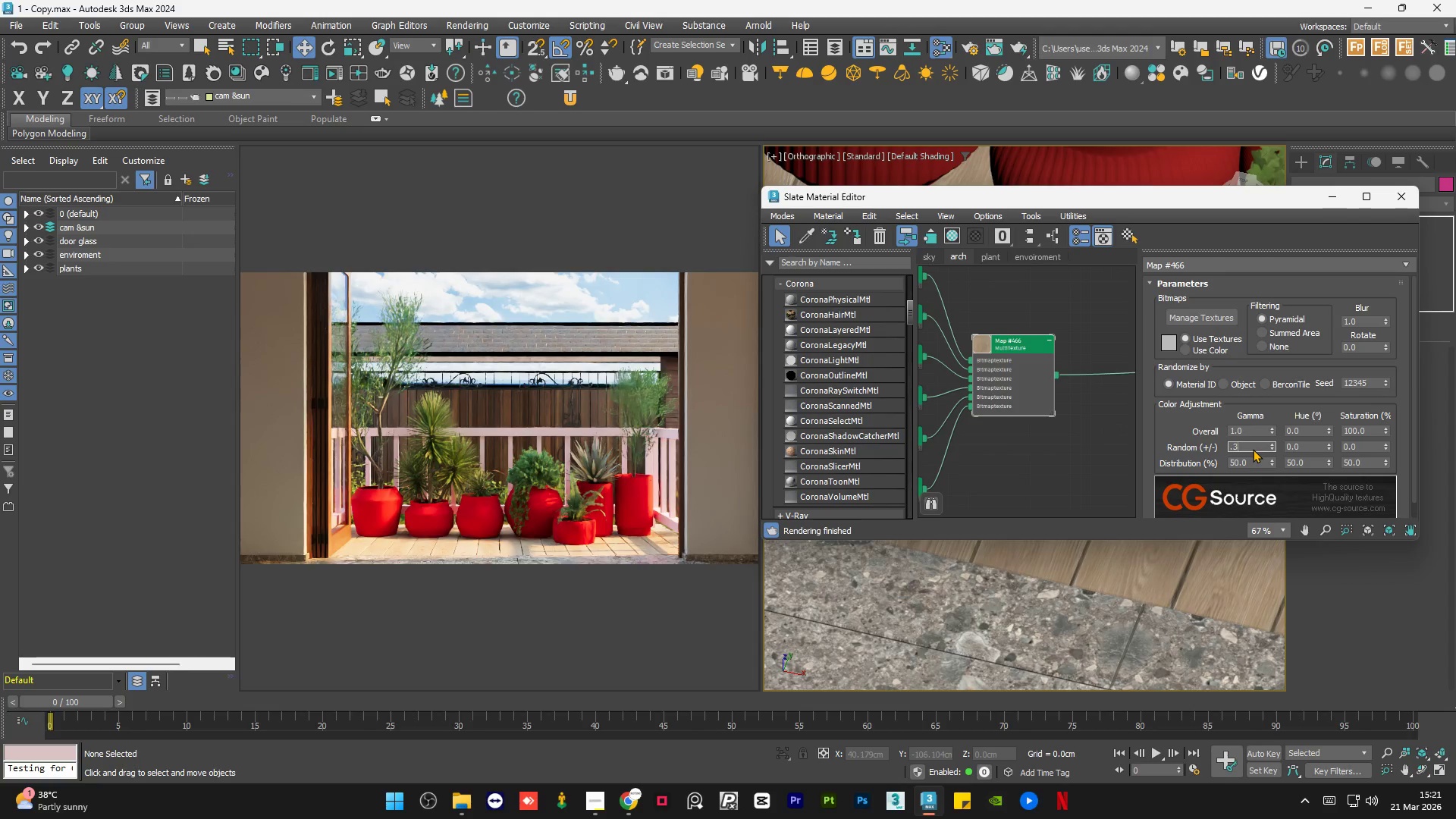 
key(NumpadEnter)
 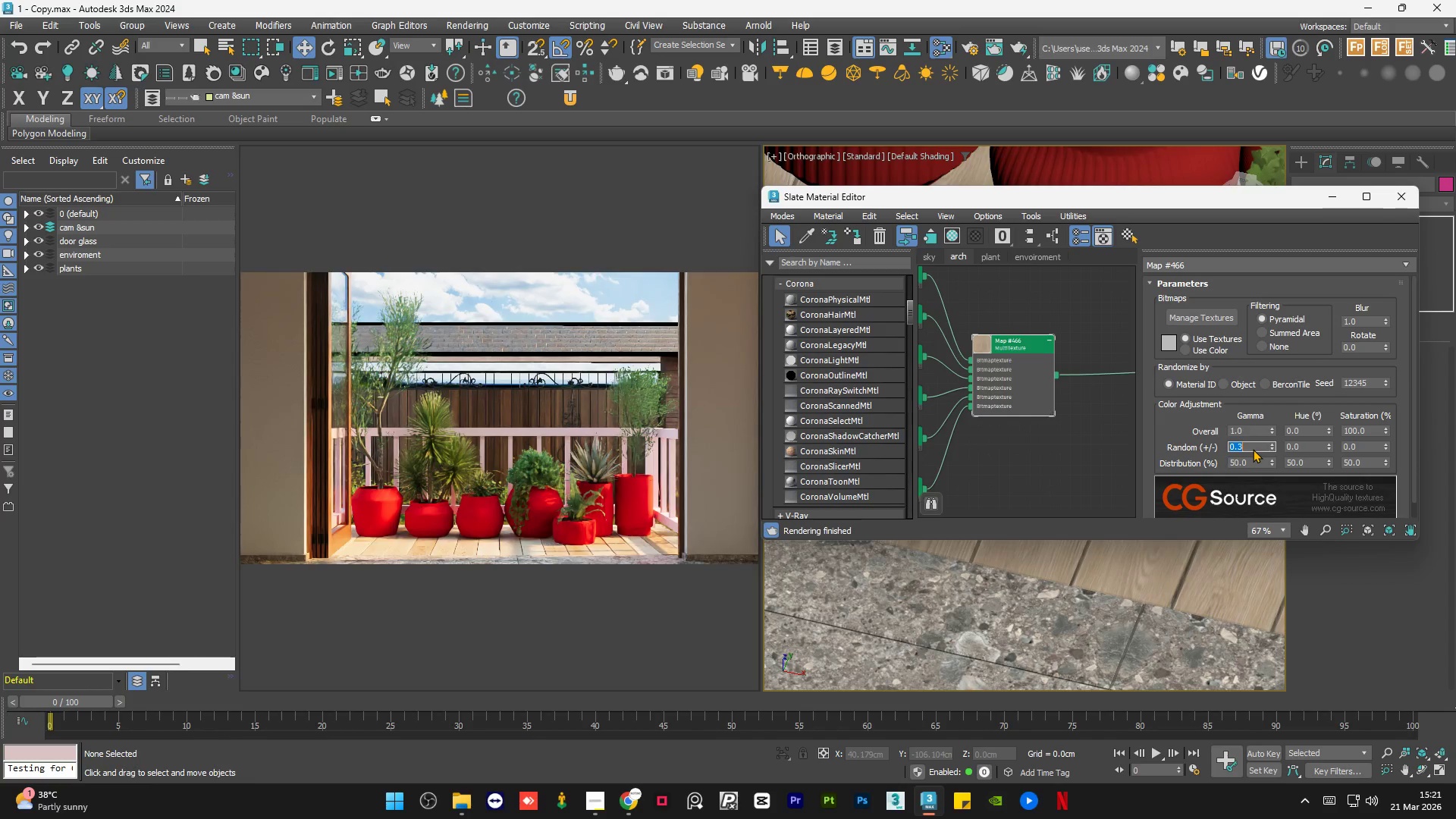 
key(NumpadDecimal)
 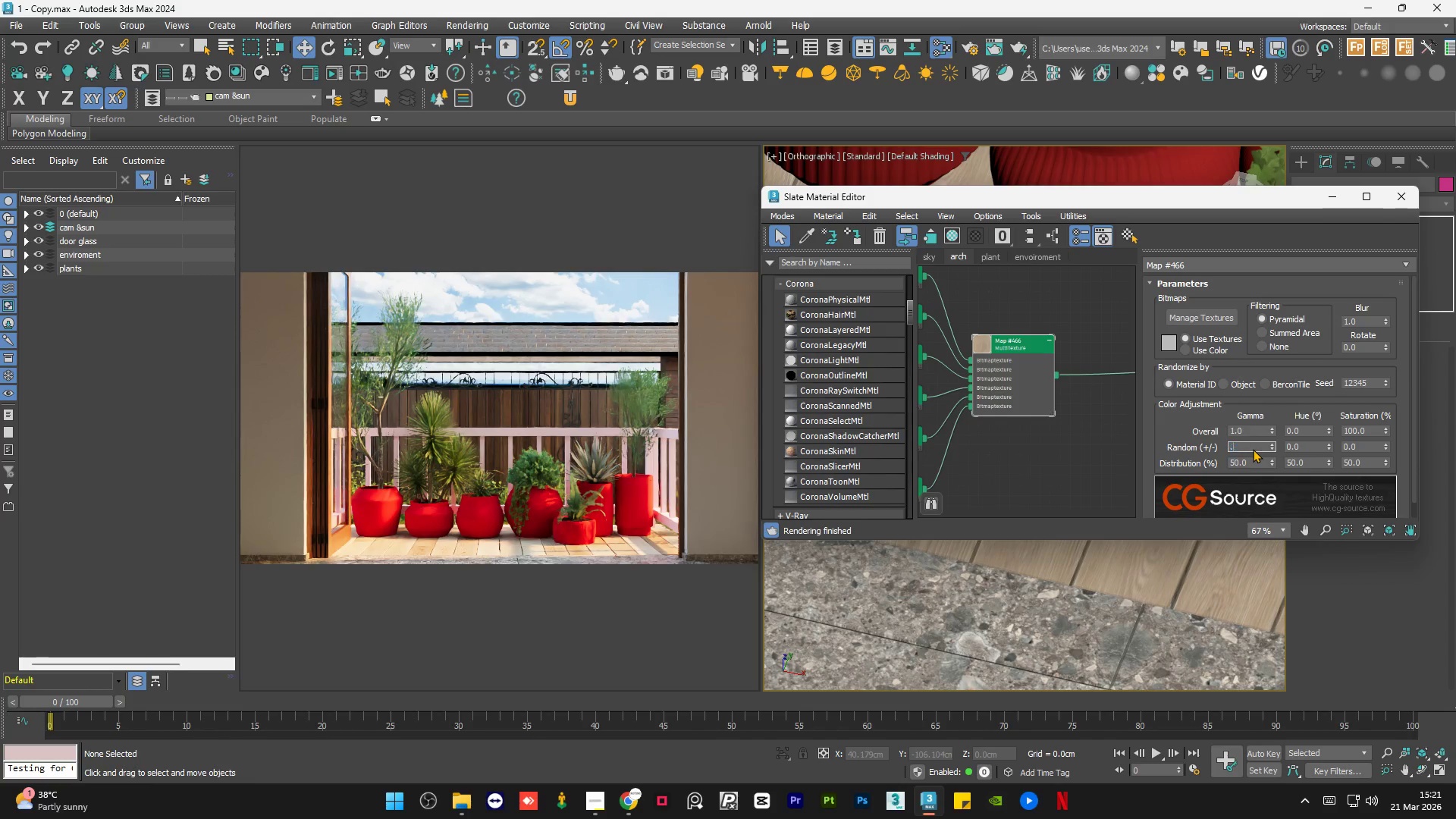 
key(Numpad2)
 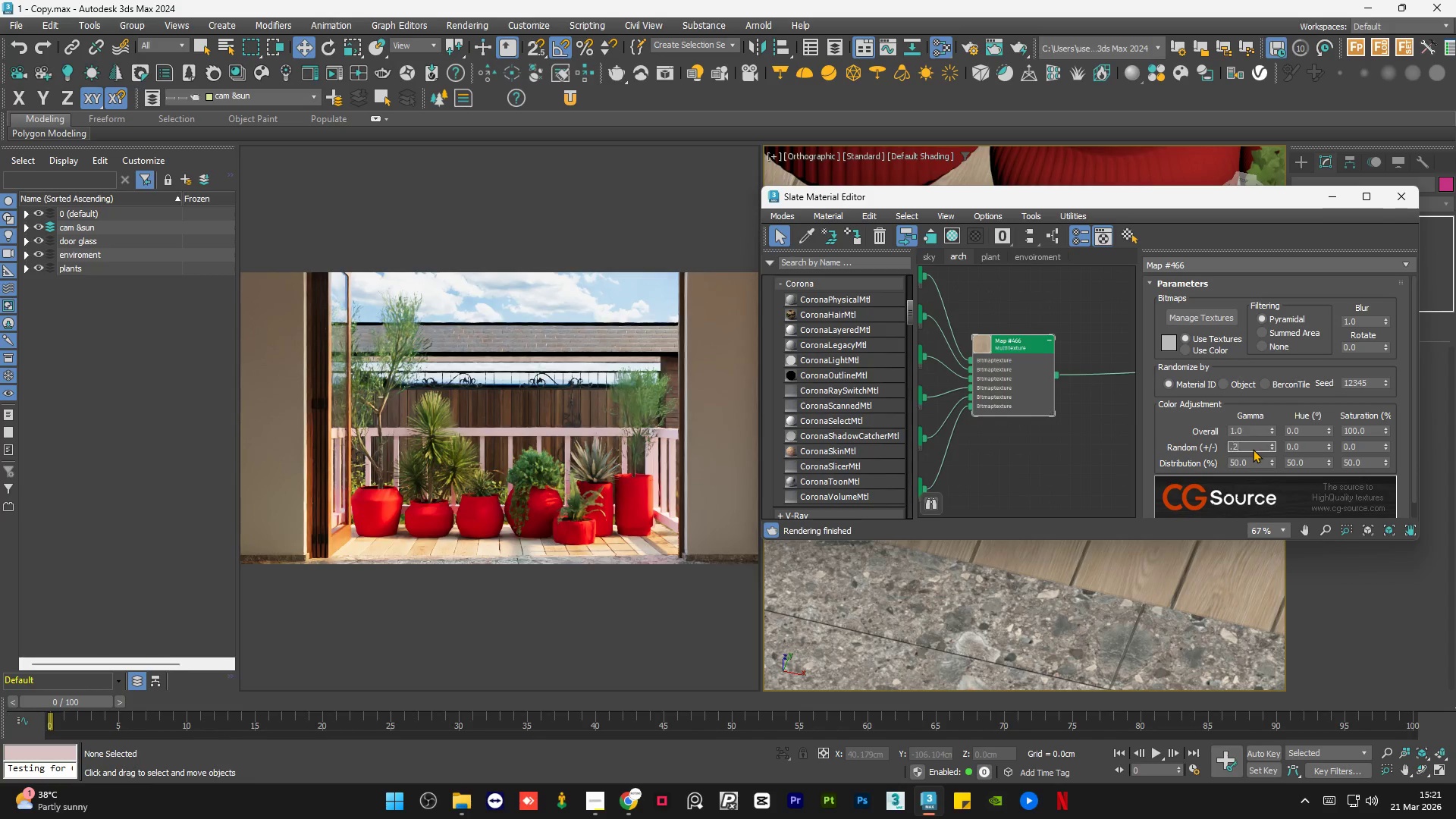 
key(NumpadEnter)
 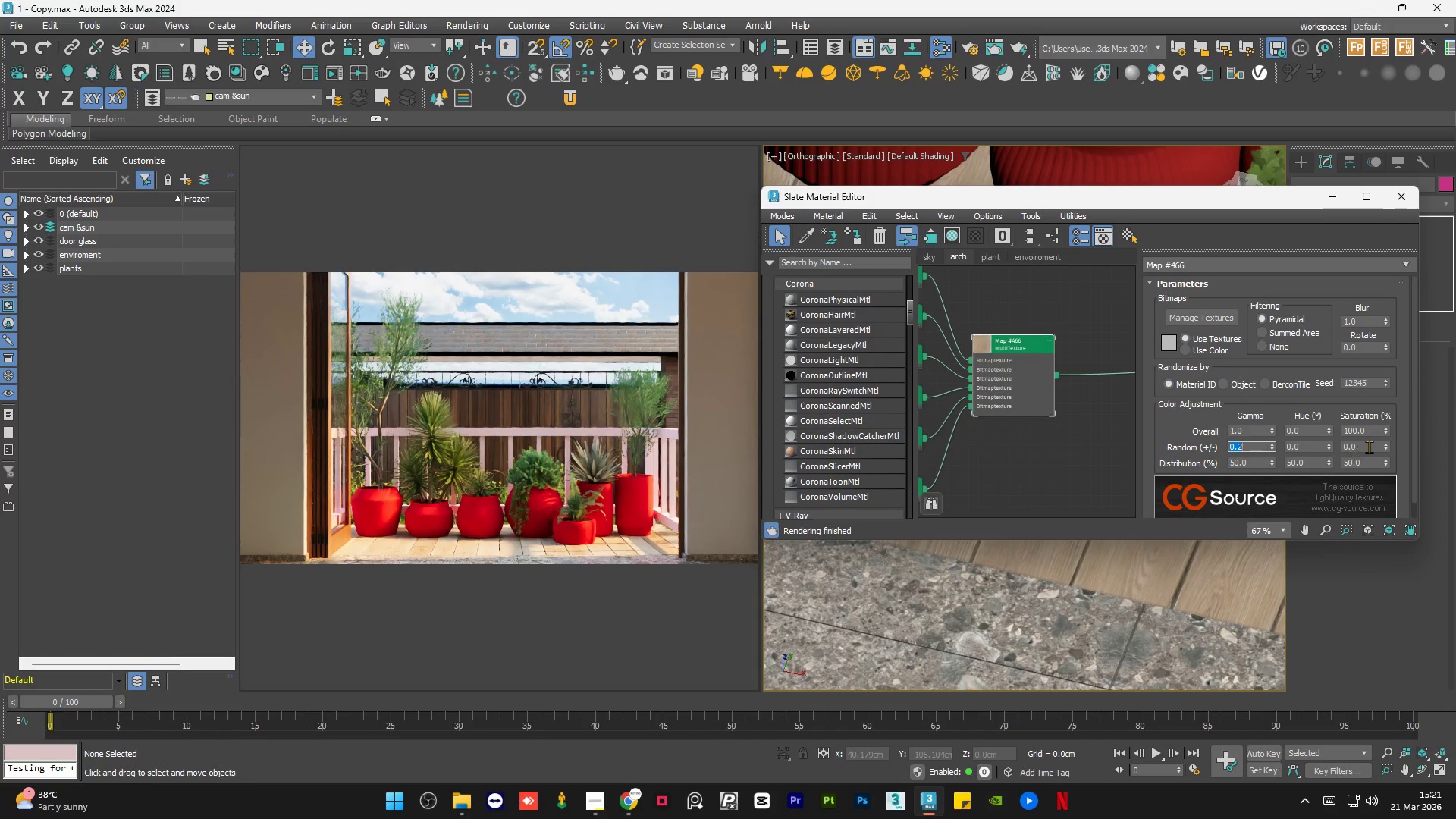 
double_click([1366, 446])
 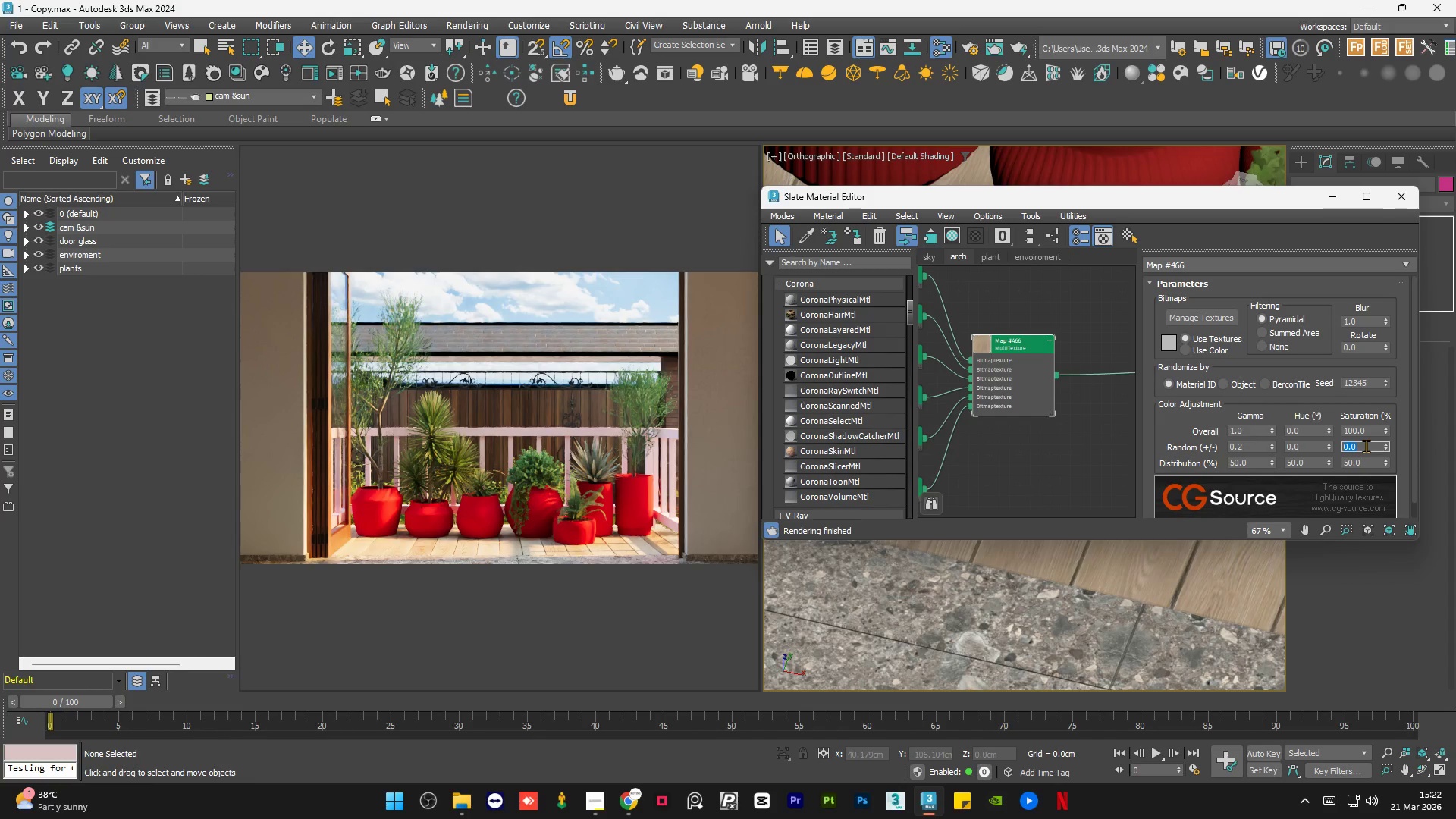 
key(Numpad1)
 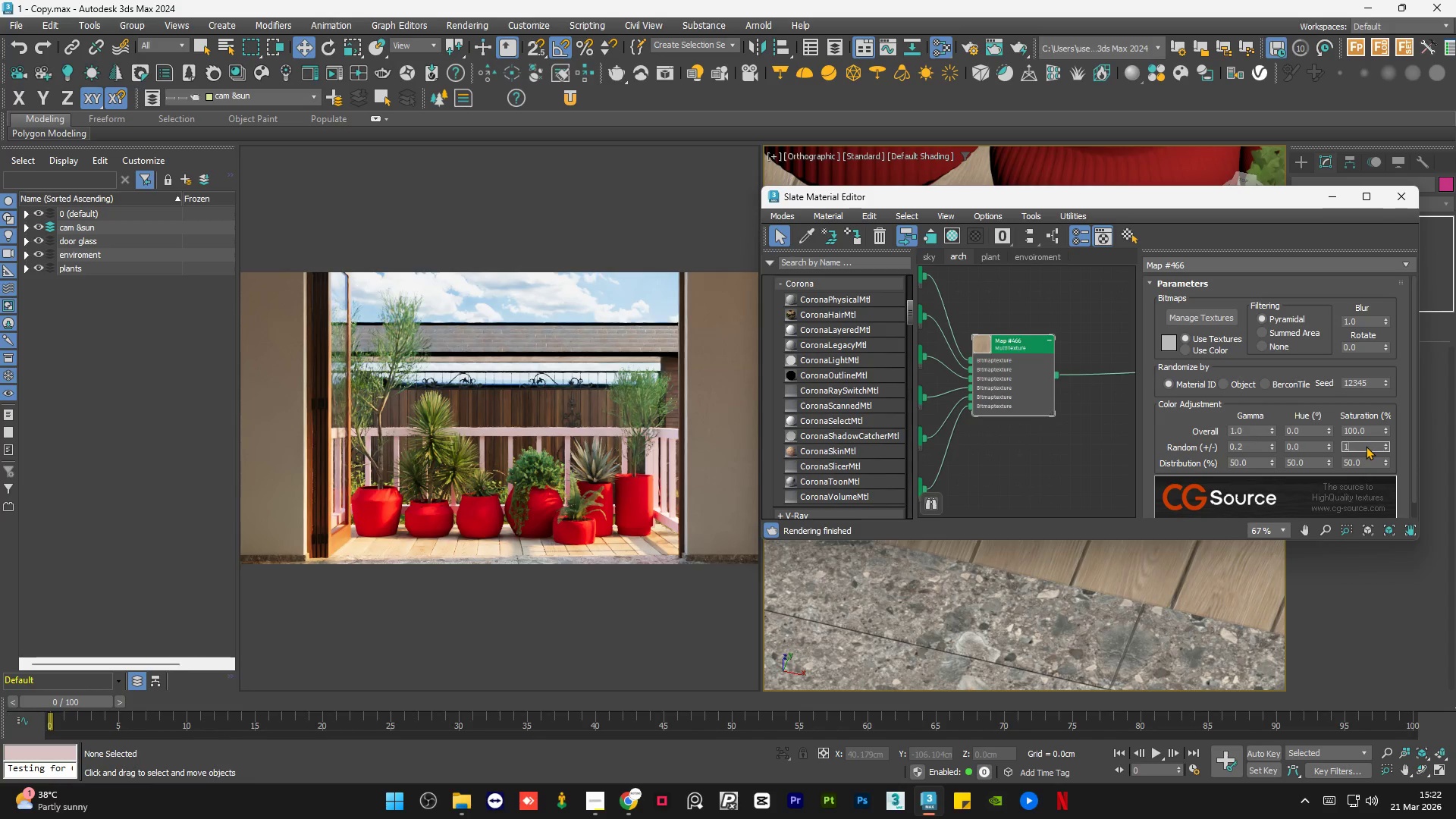 
key(NumpadEnter)
 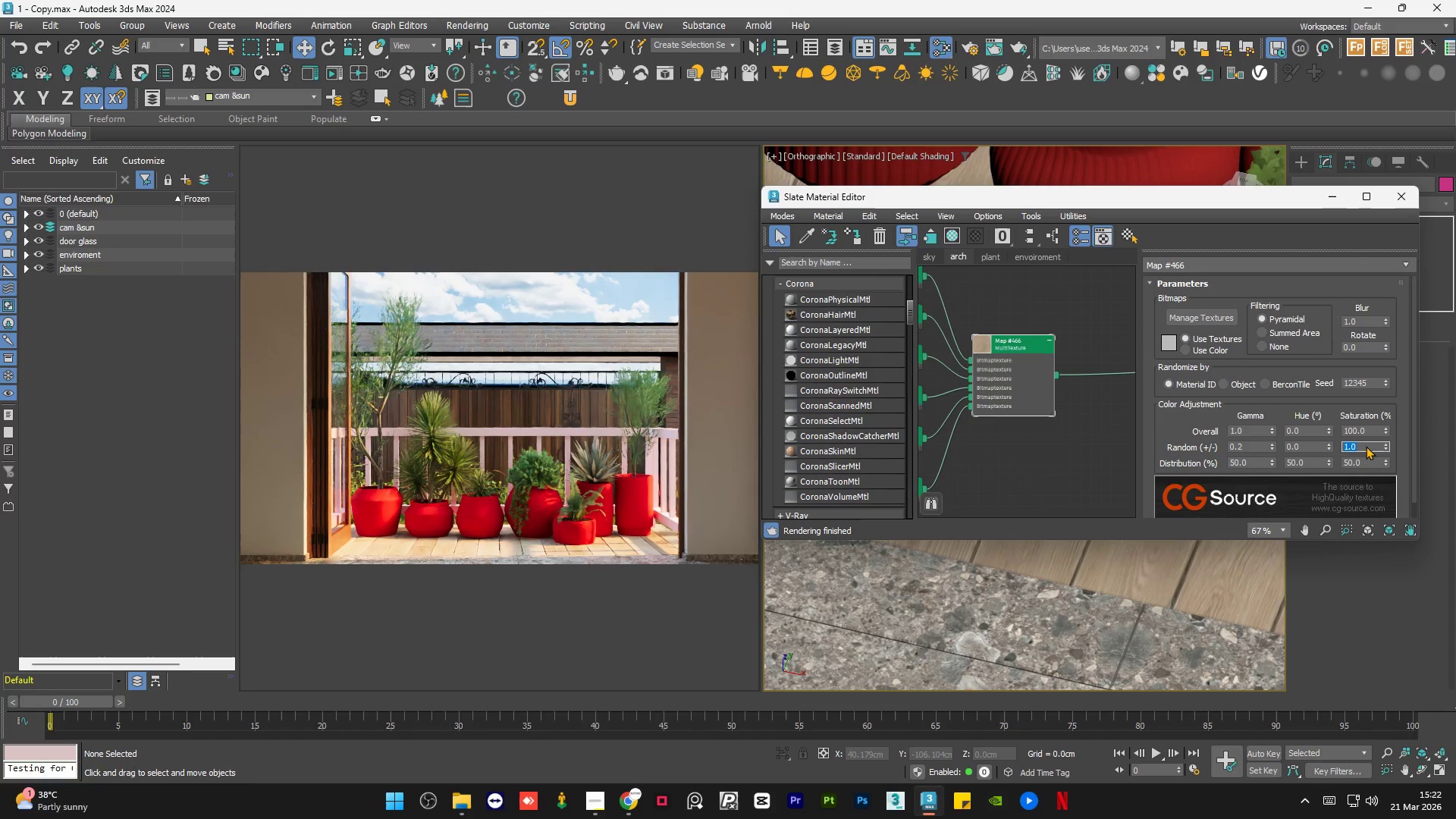 
key(Numpad0)
 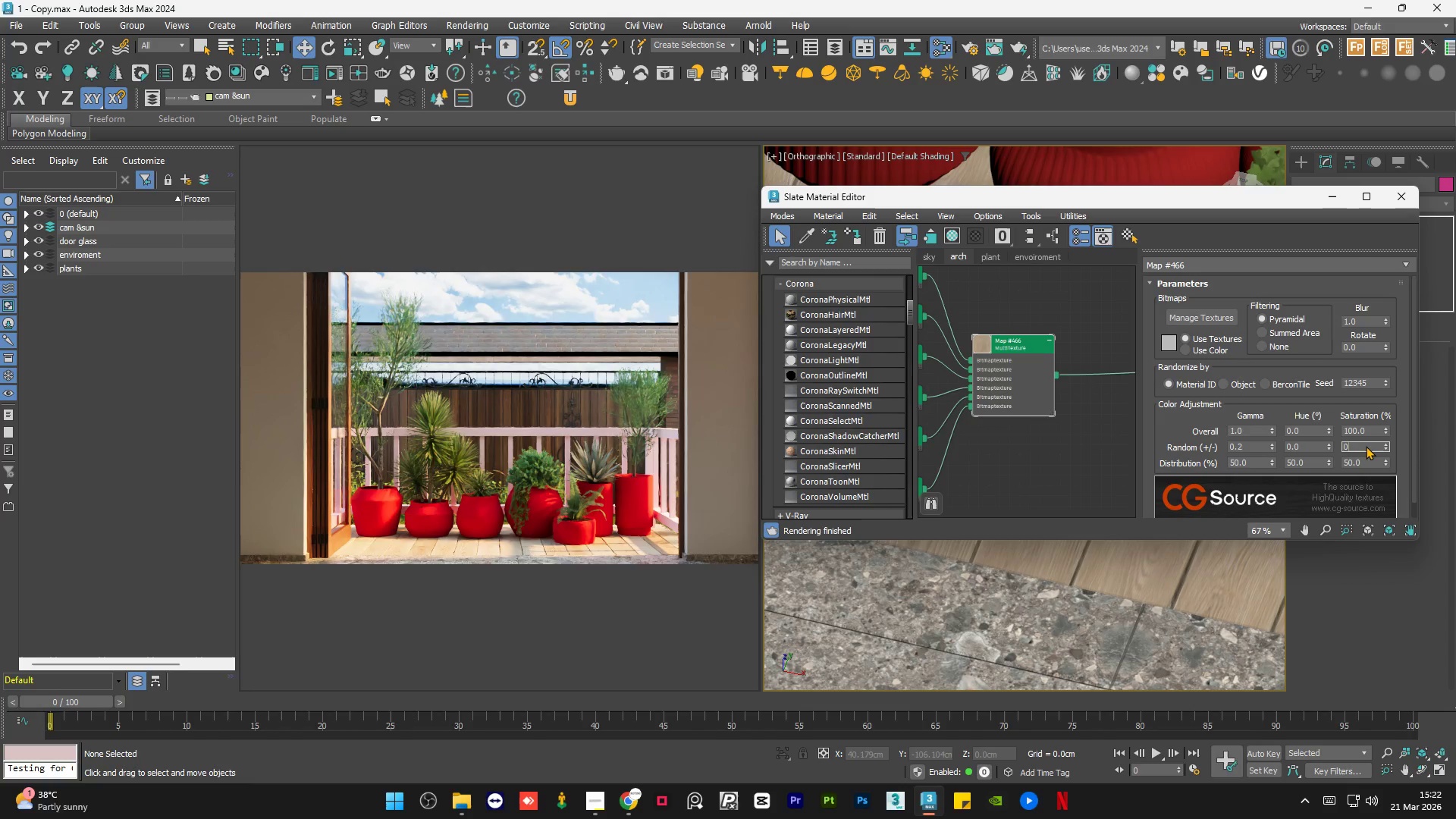 
key(NumpadEnter)
 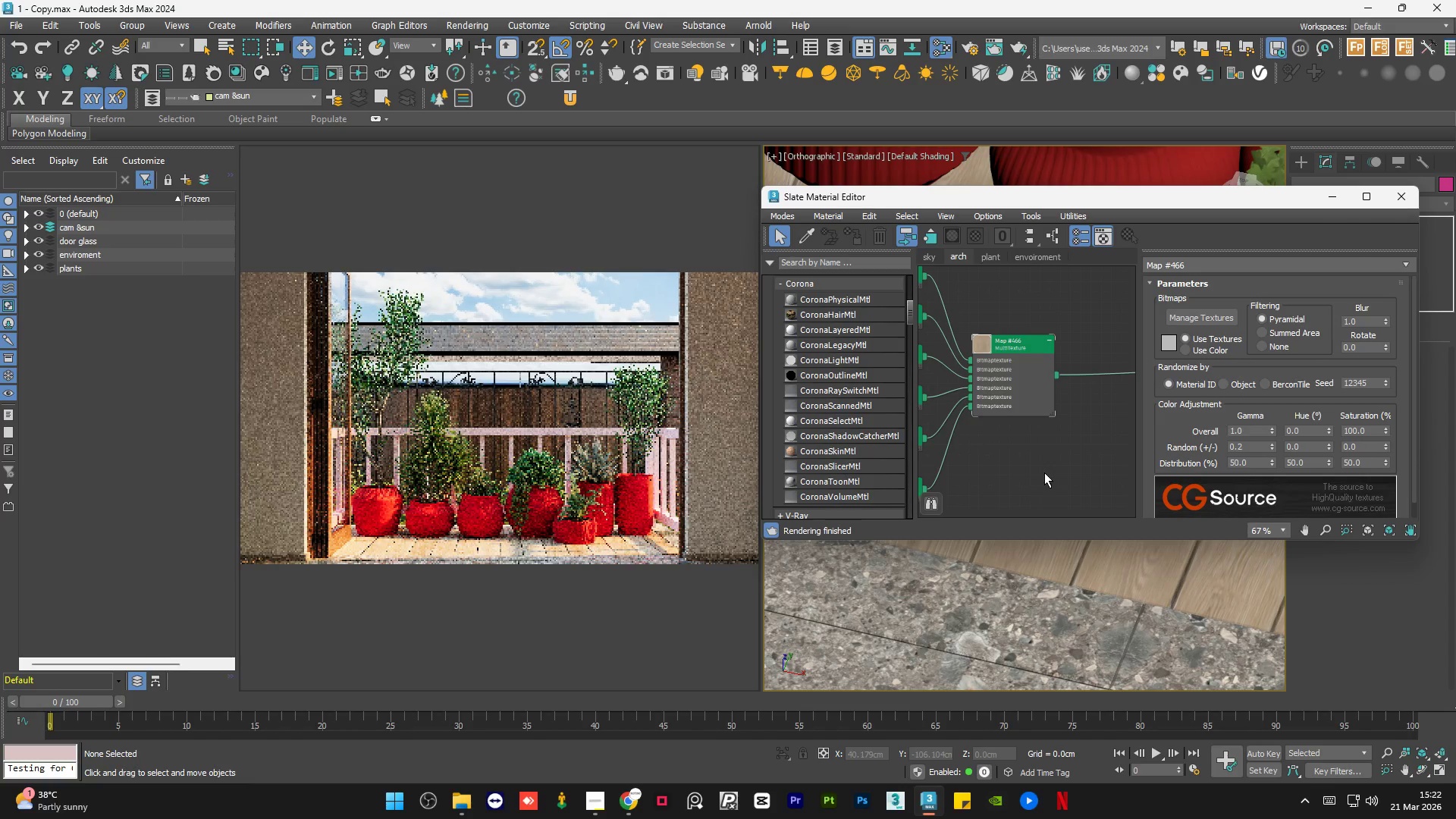 
scroll: coordinate [1015, 376], scroll_direction: down, amount: 4.0
 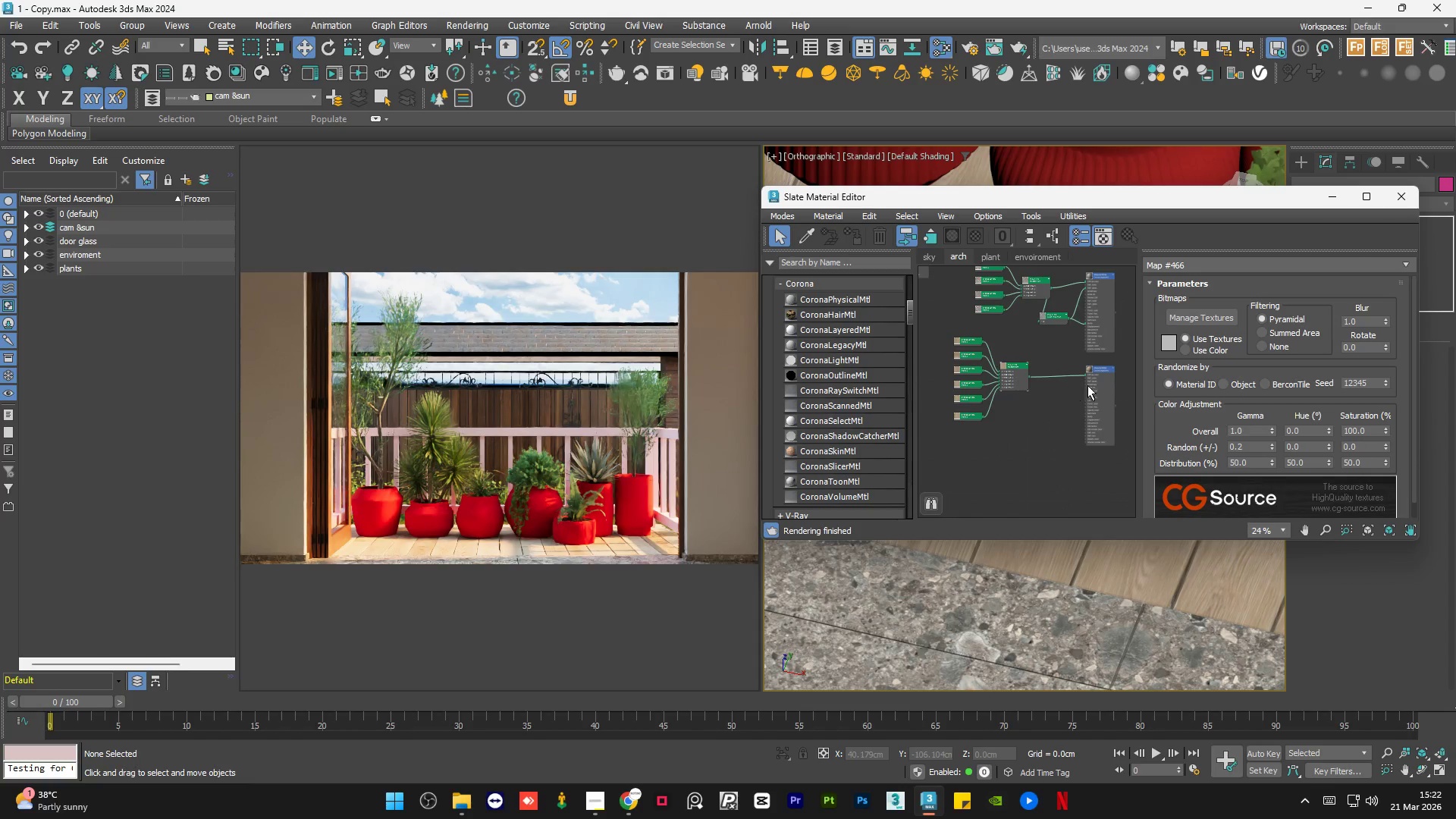 
left_click([1088, 378])
 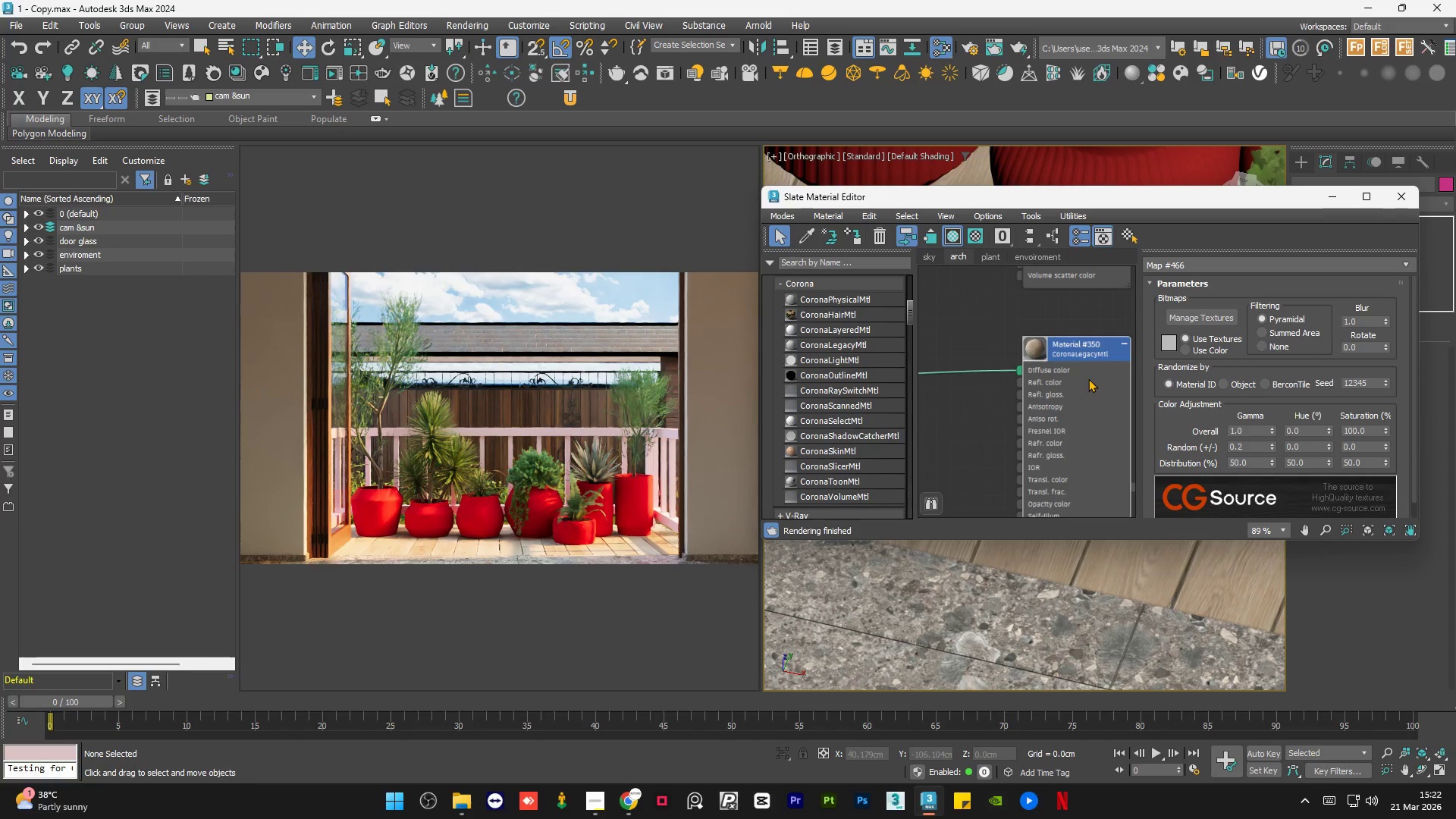 
scroll: coordinate [1108, 376], scroll_direction: up, amount: 6.0
 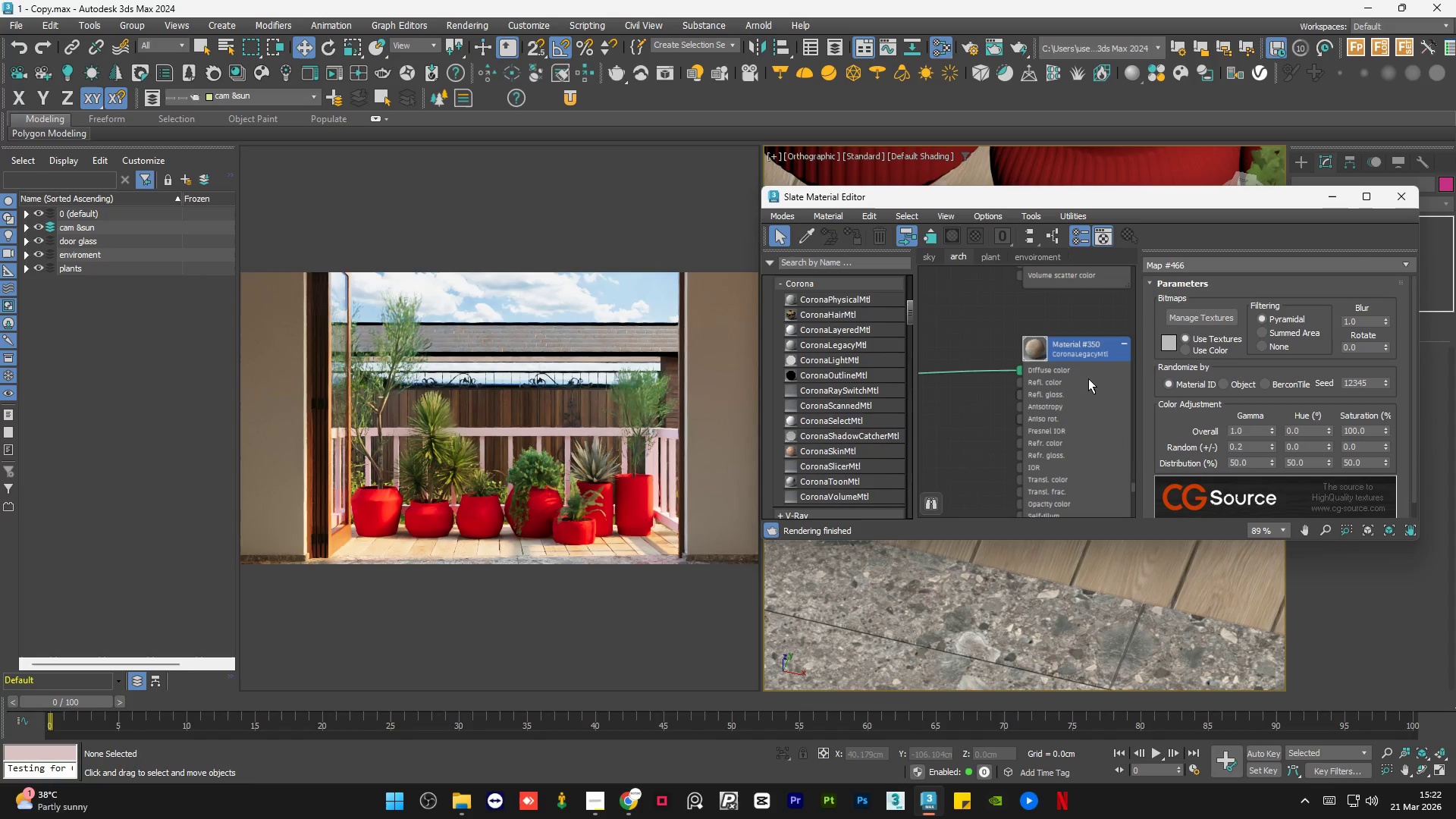 
double_click([1088, 378])
 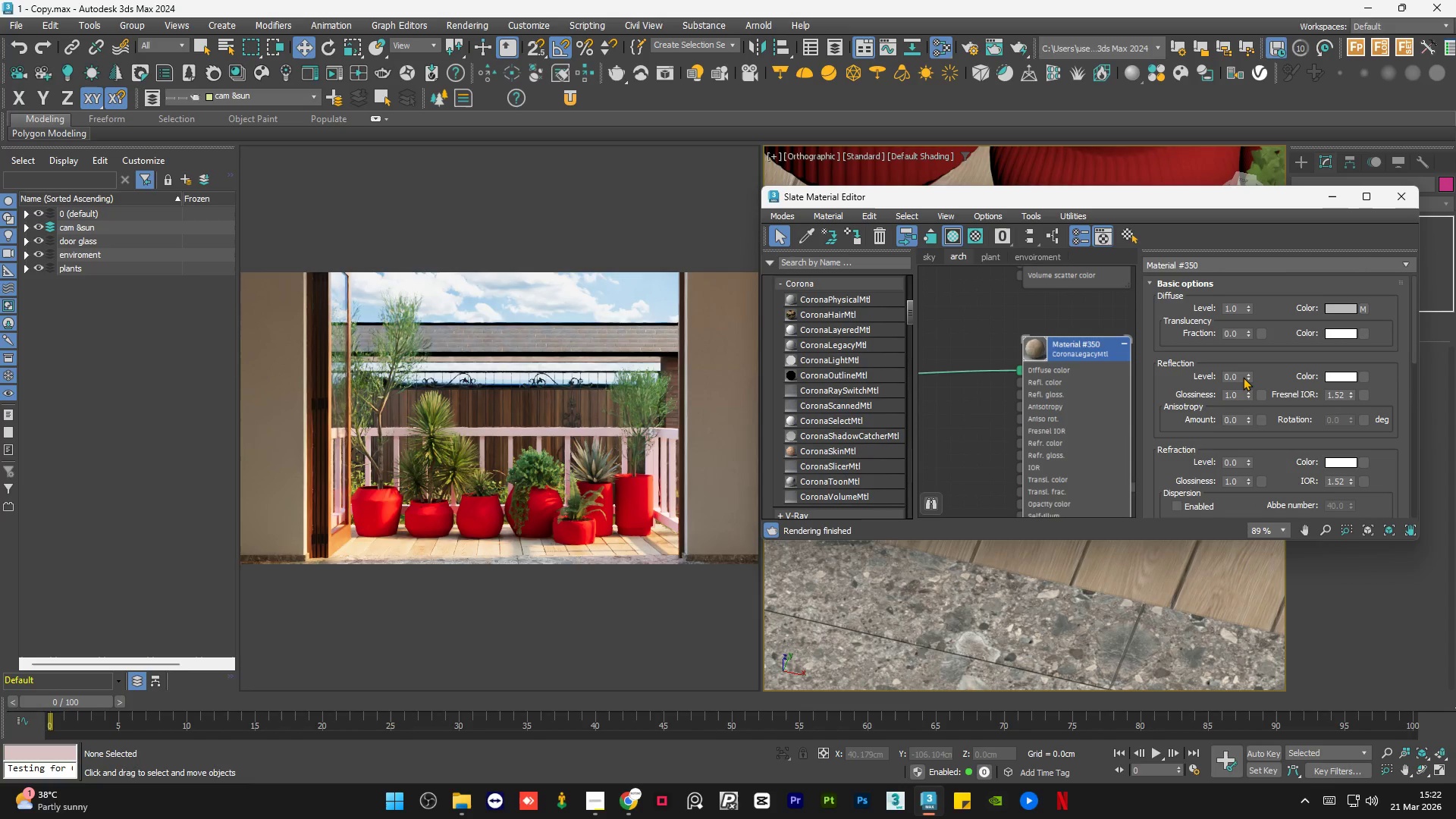 
double_click([1235, 373])
 